 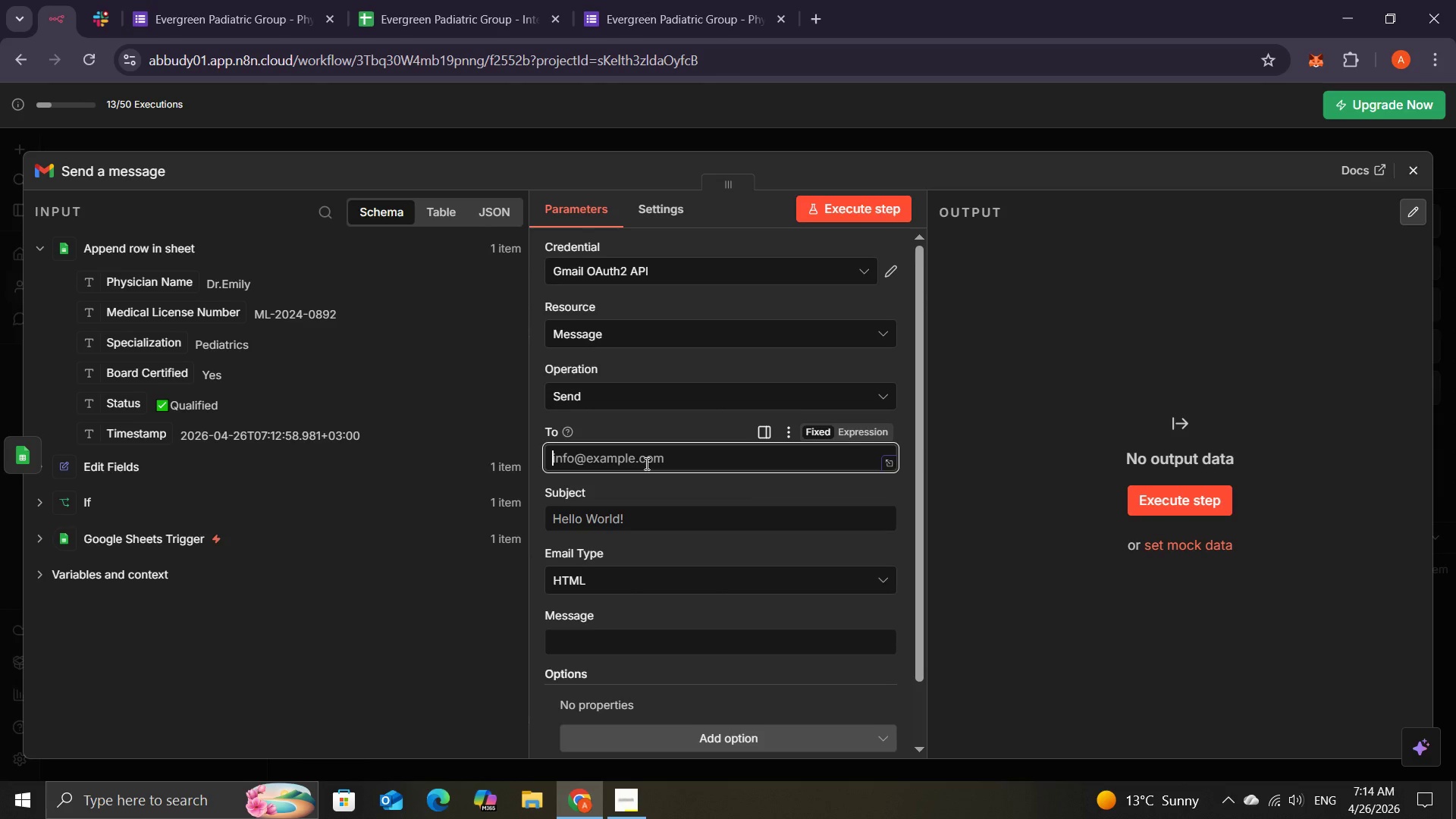 
type(abdurrehmanahmed0182@gmail.com)
 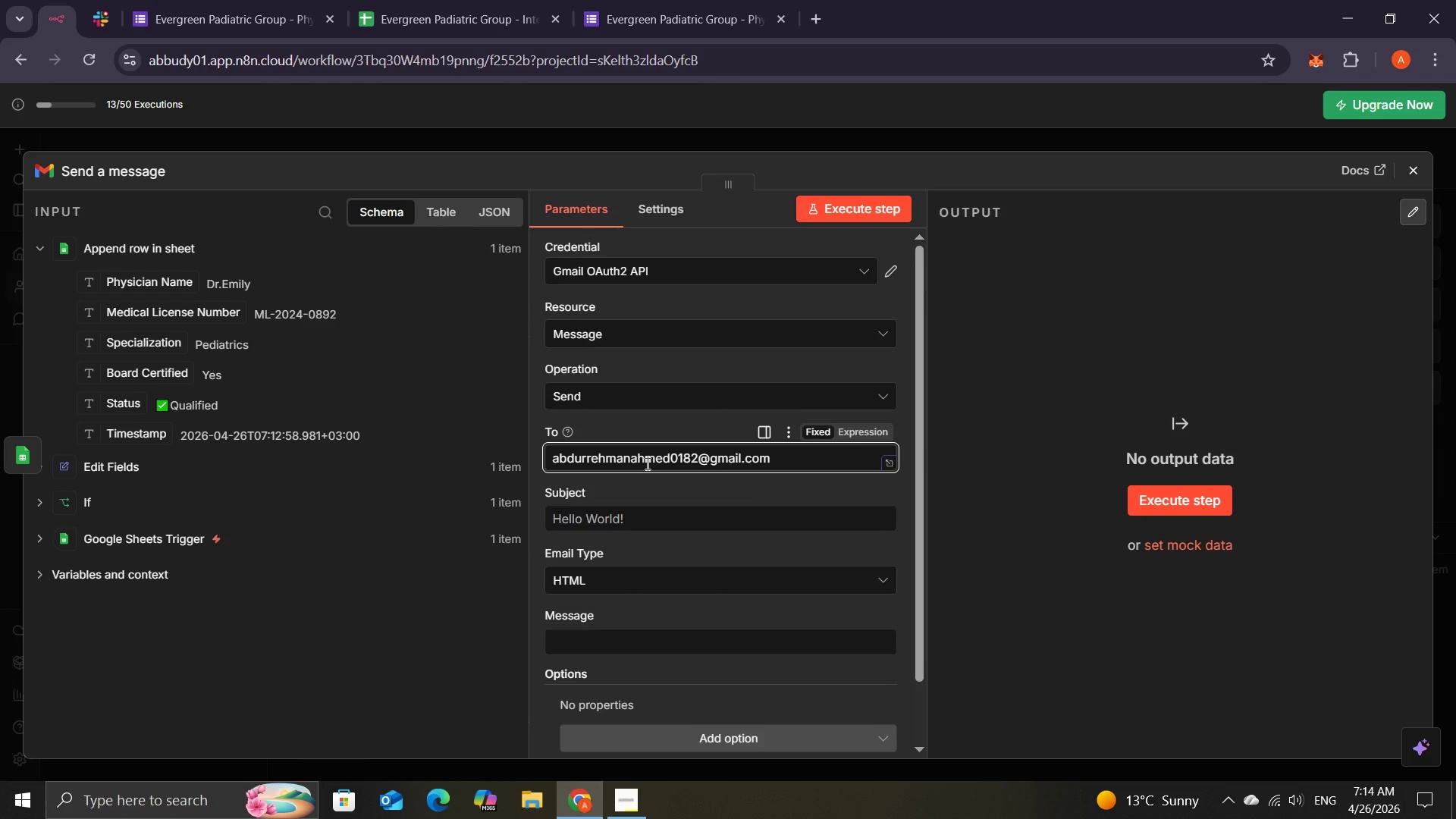 
left_click([661, 516])
 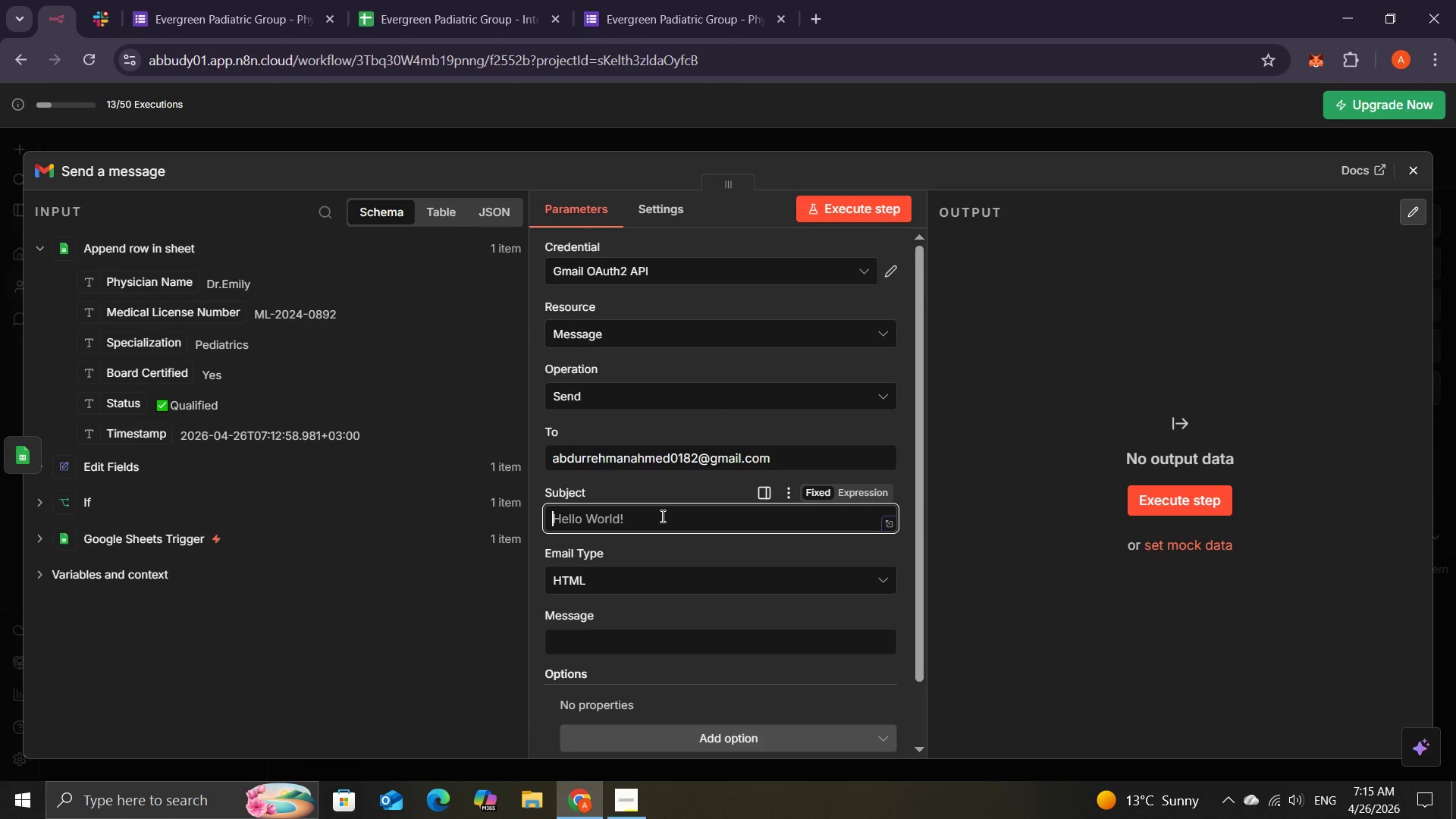 
wait(16.53)
 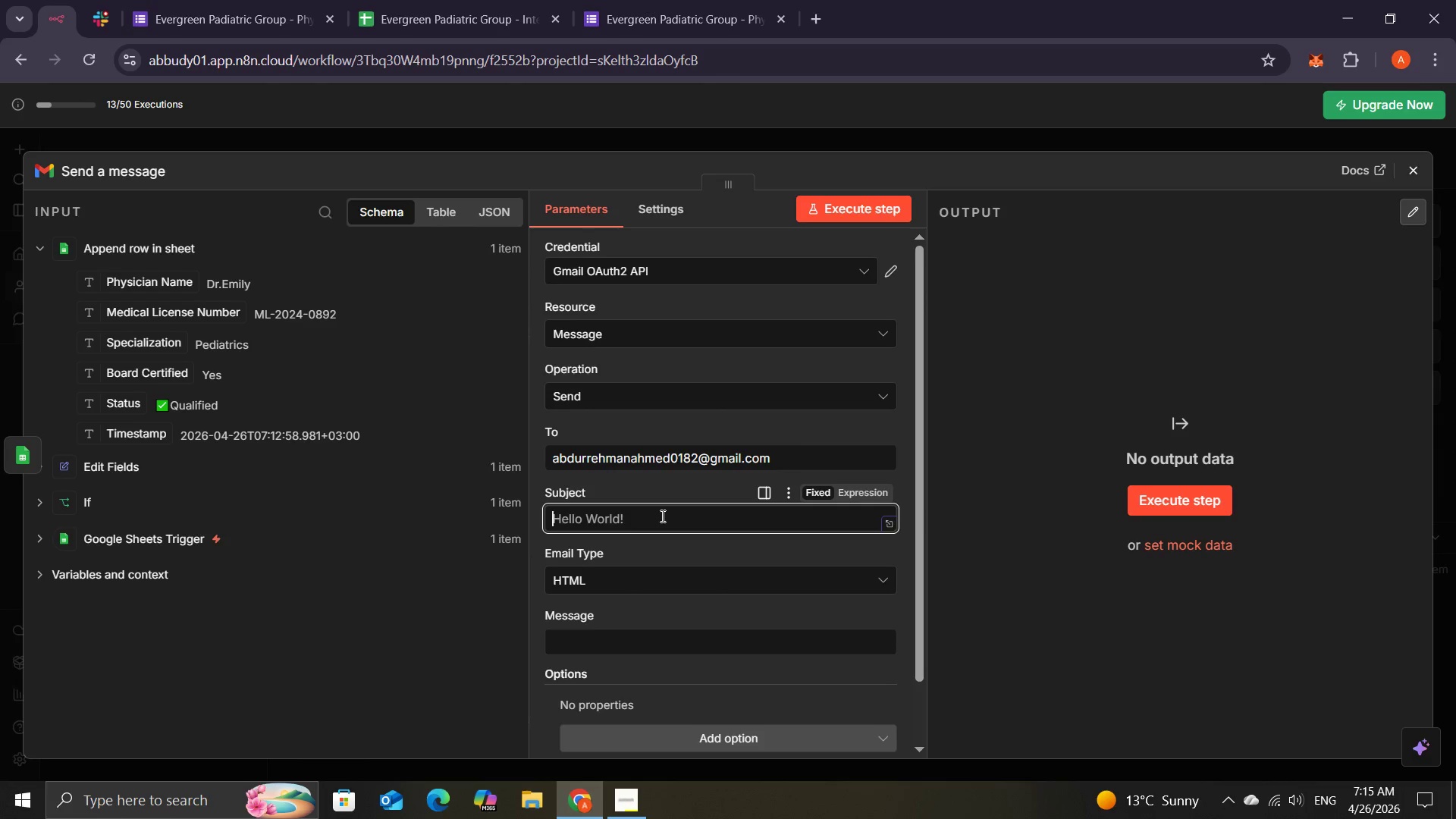 
key(Meta+Period)
 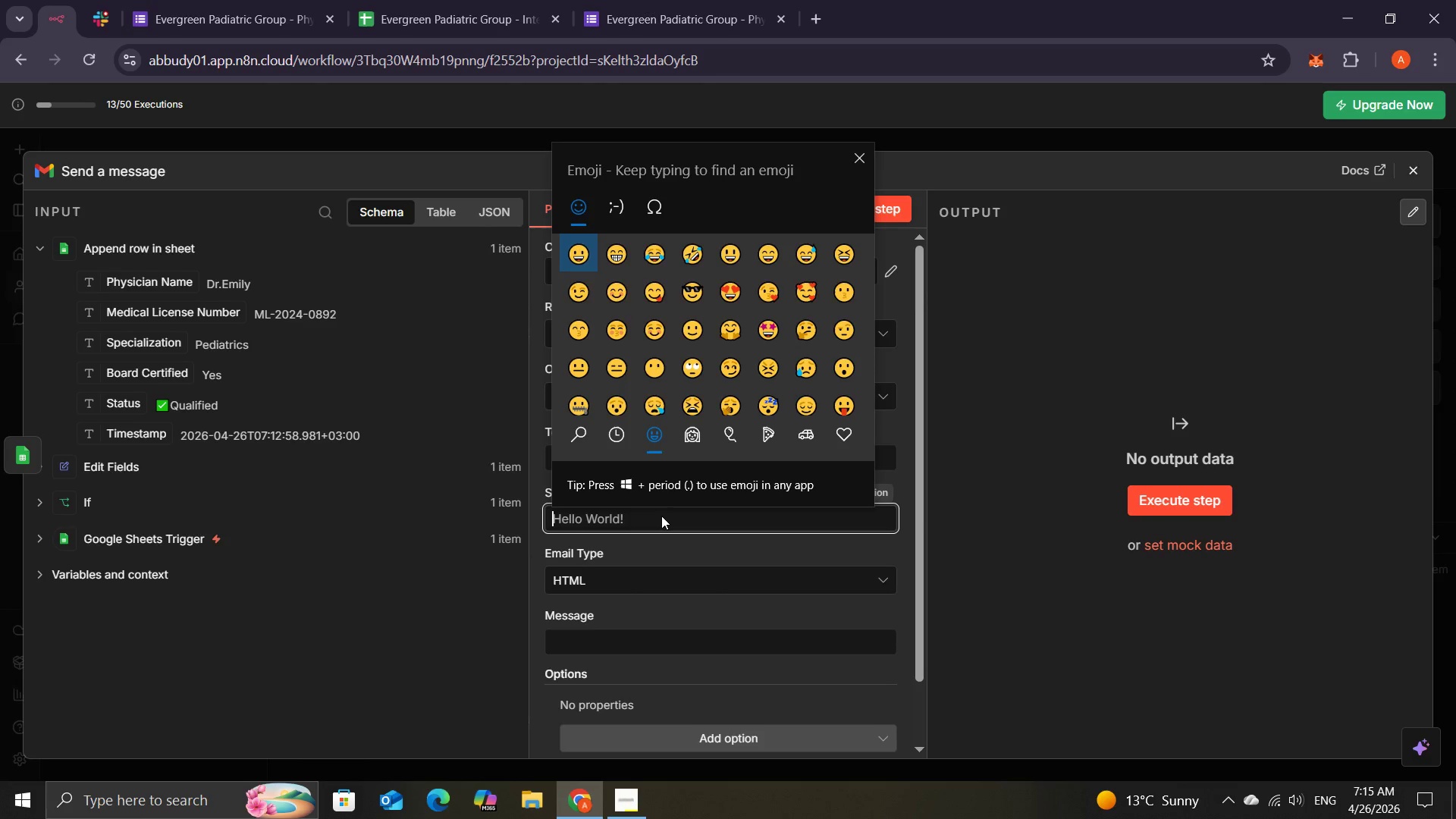 
type(ti)
 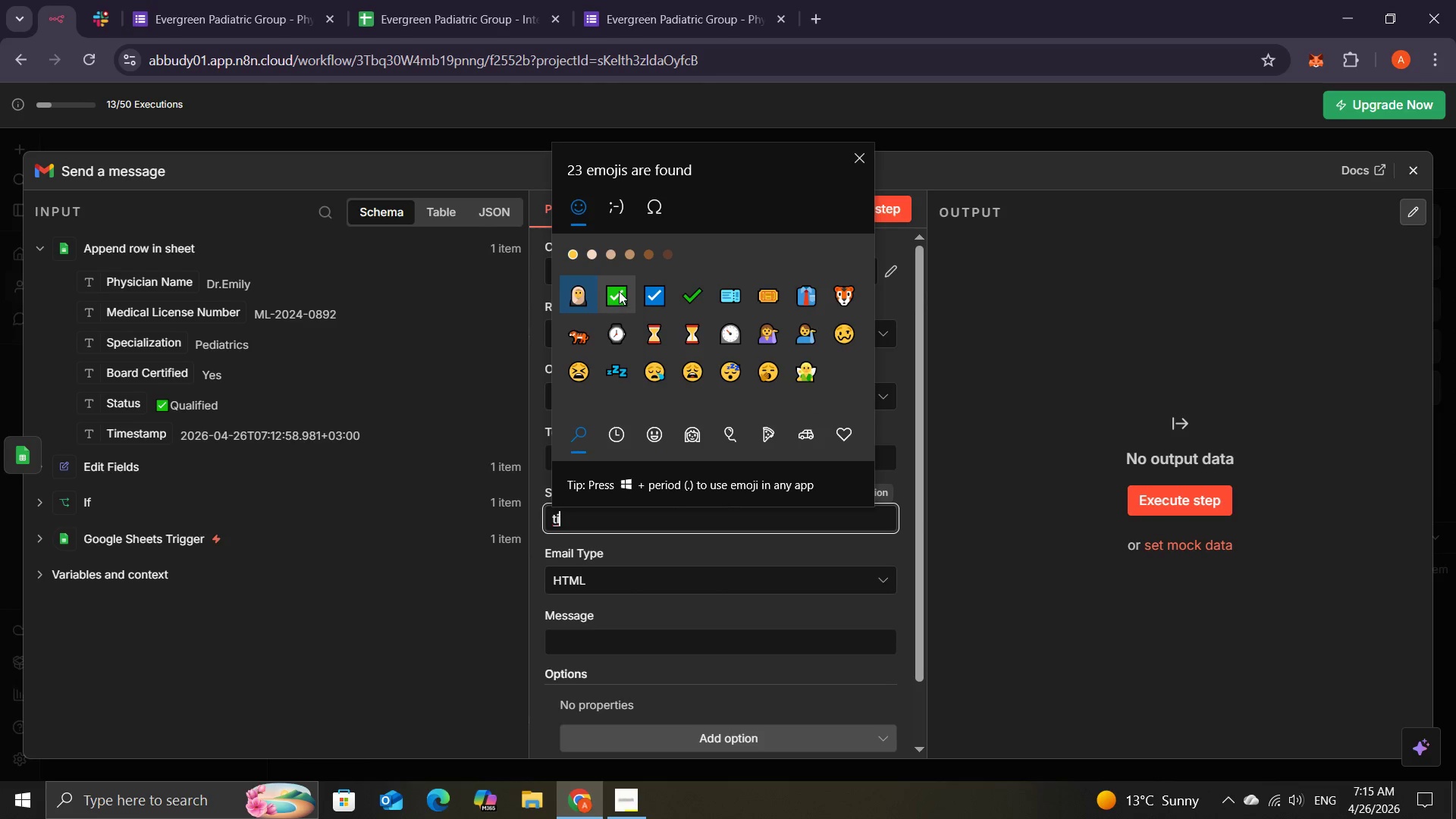 
left_click([619, 293])
 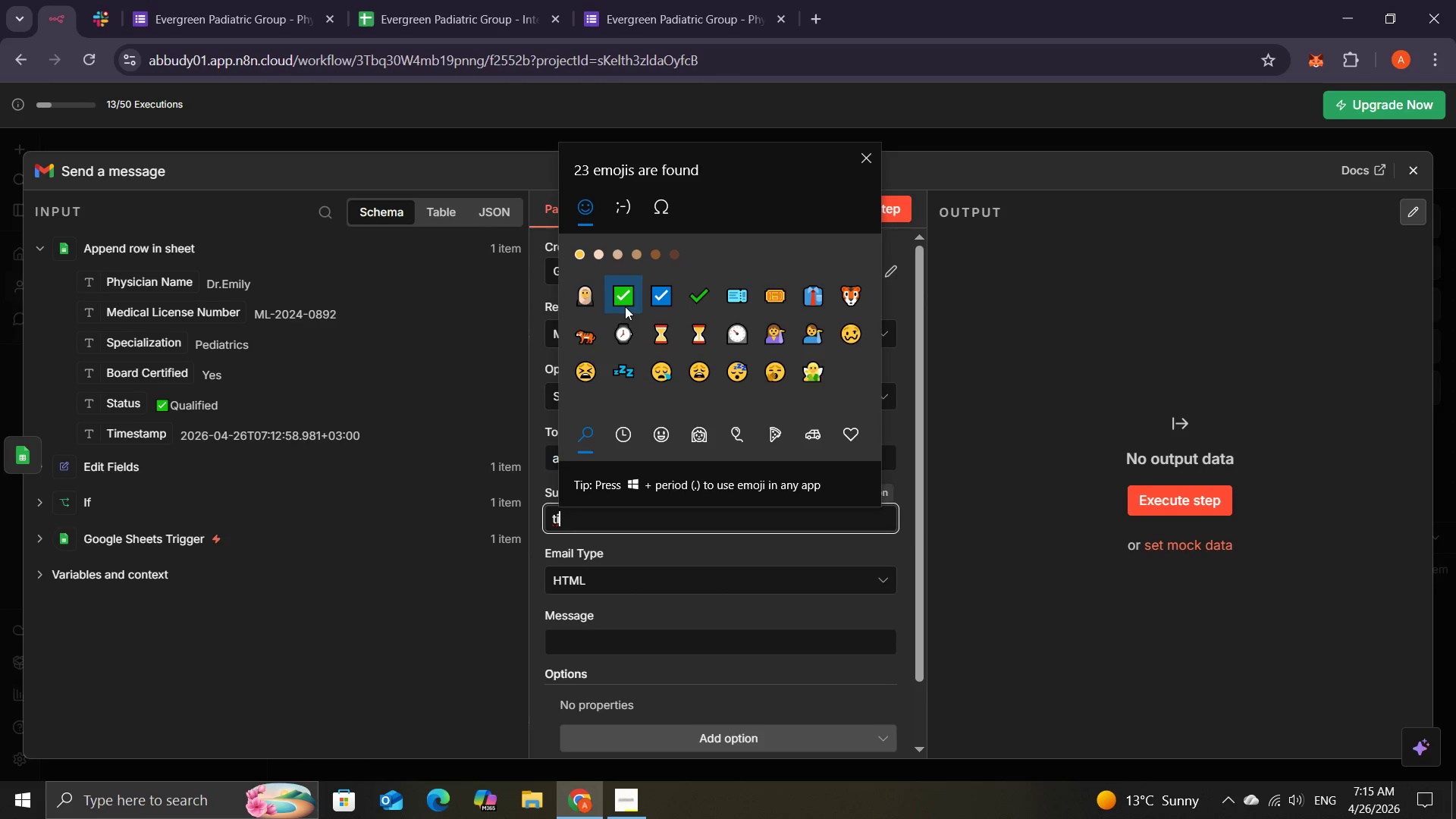 
left_click([625, 303])
 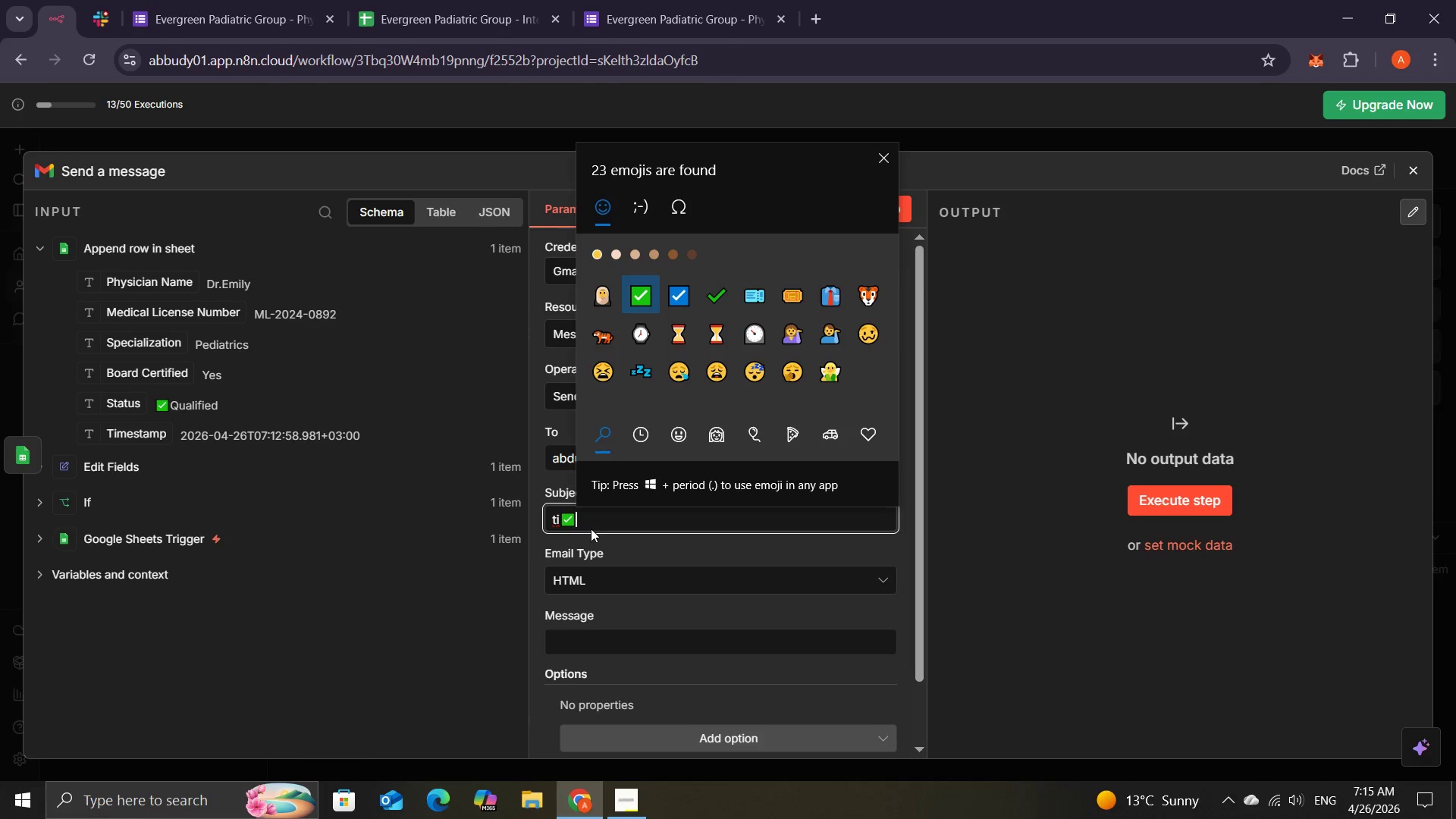 
left_click([588, 521])
 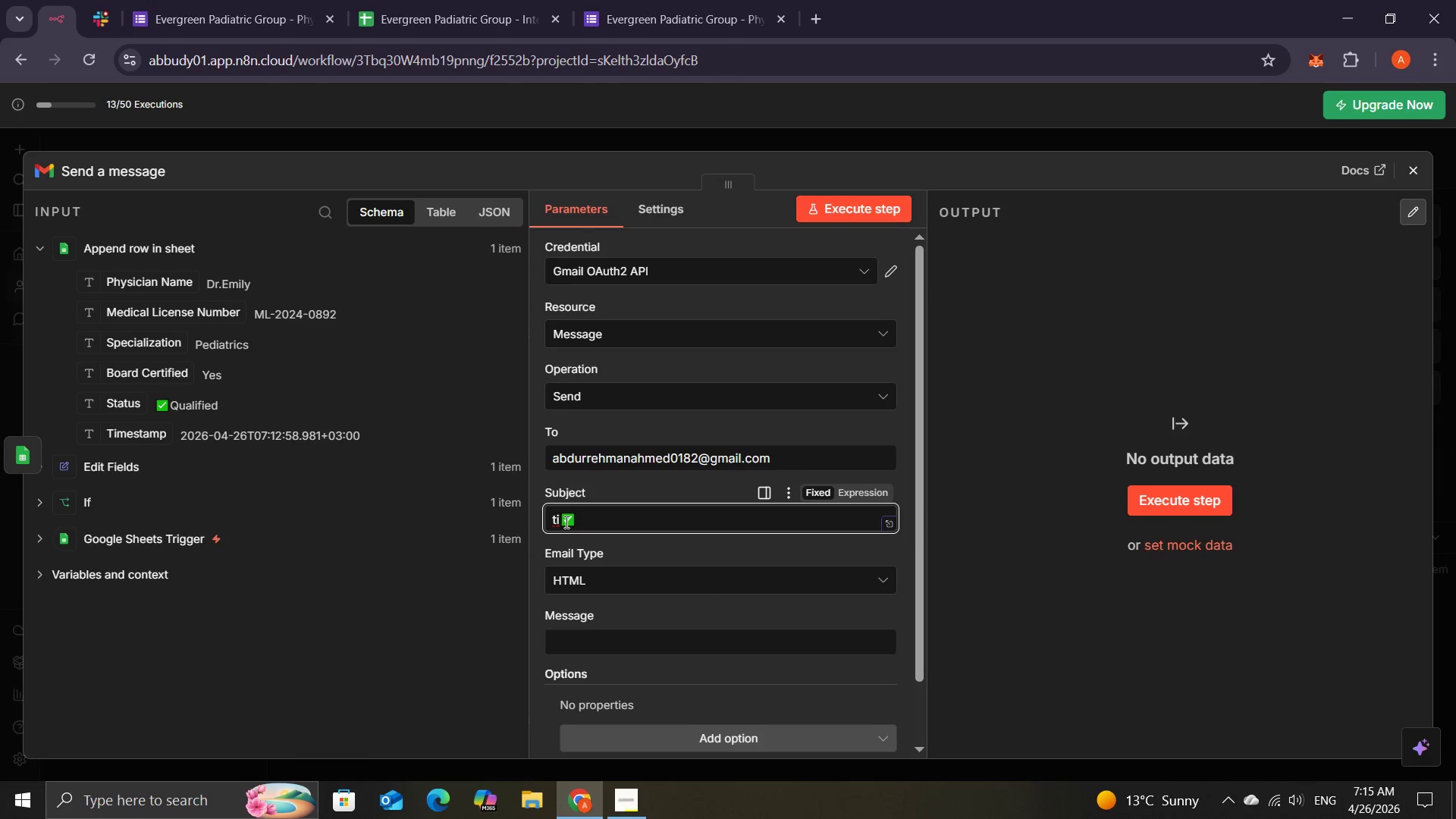 
left_click([564, 522])
 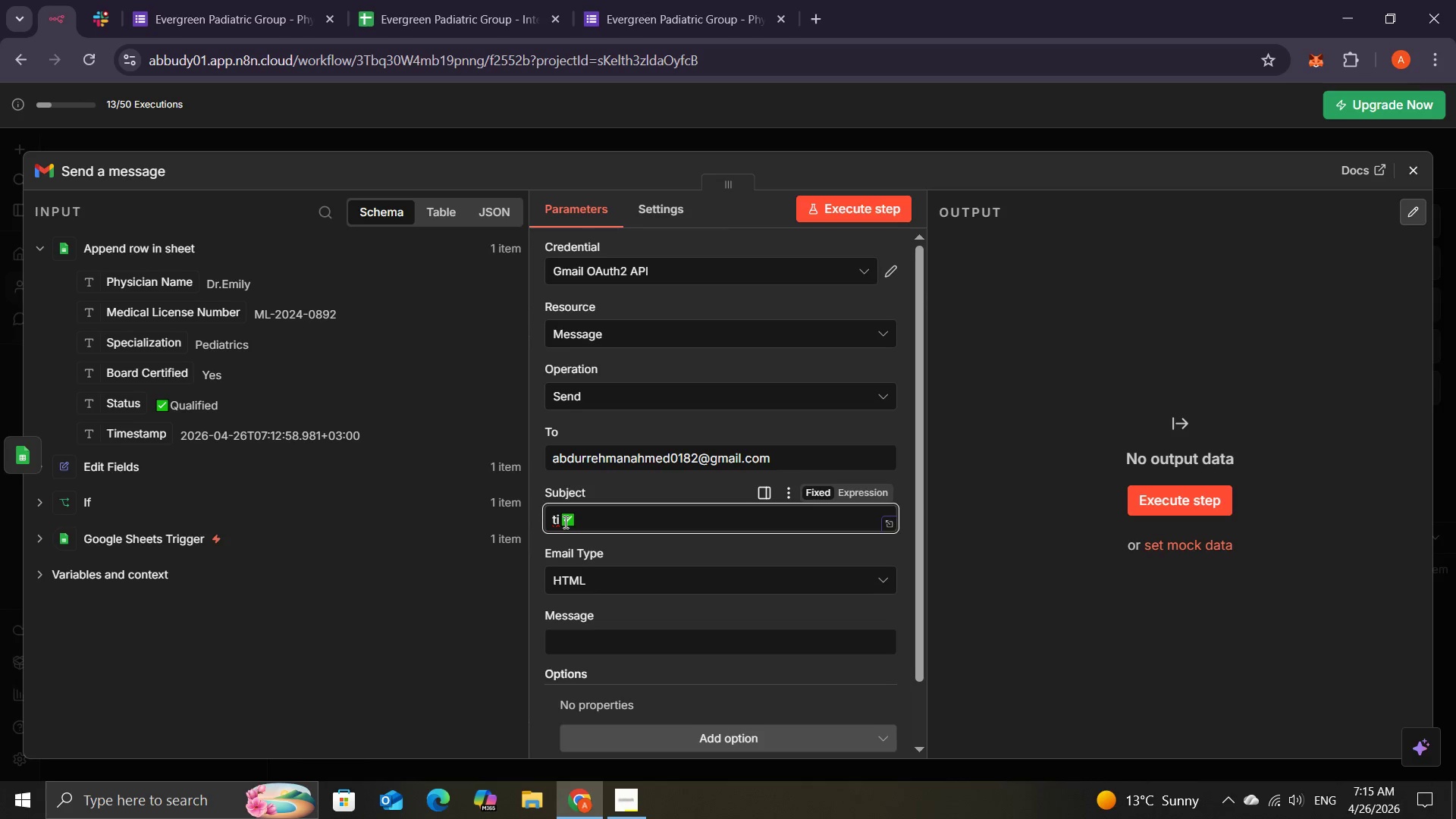 
key(Backspace)
 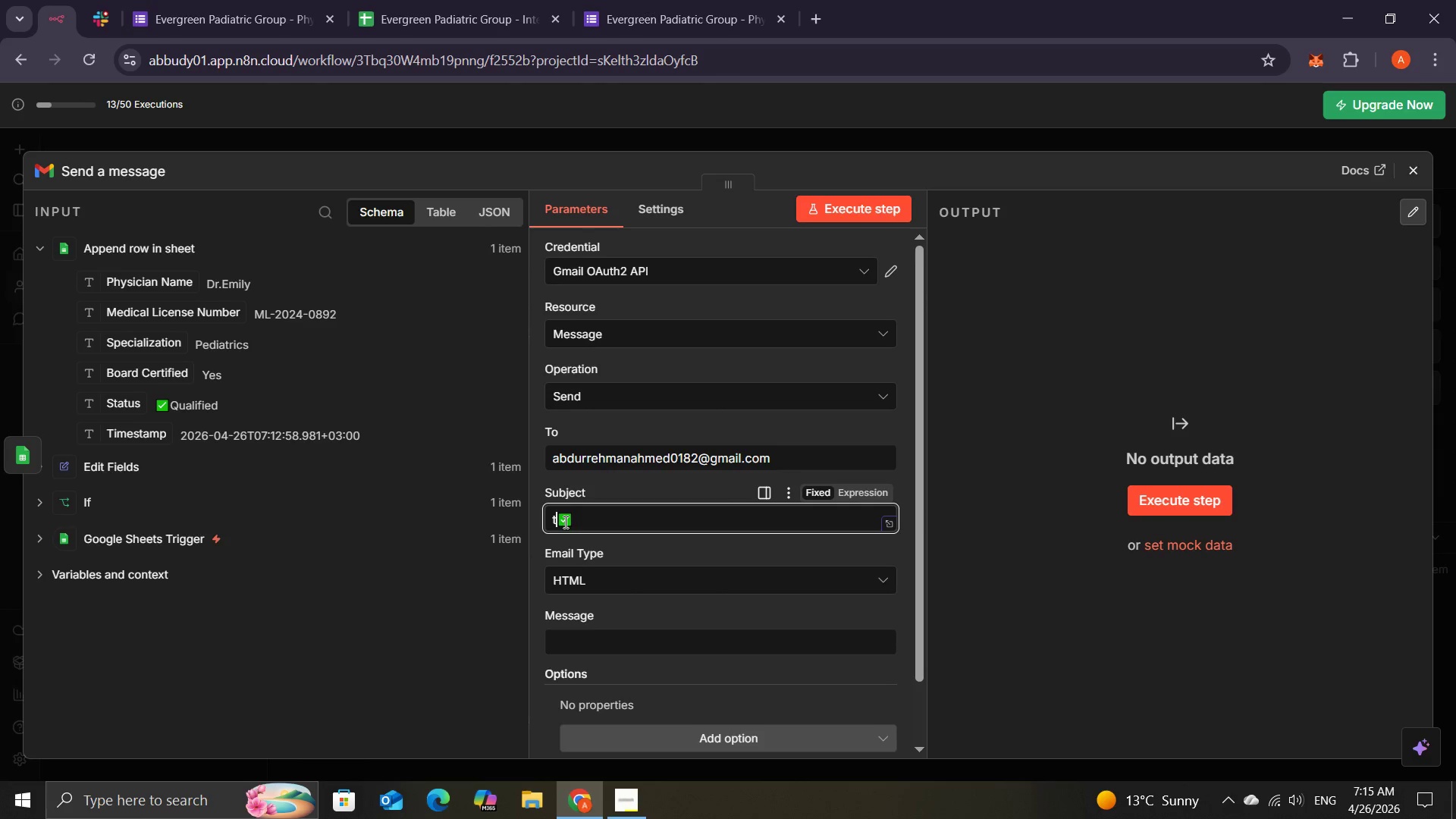 
key(Backspace)
 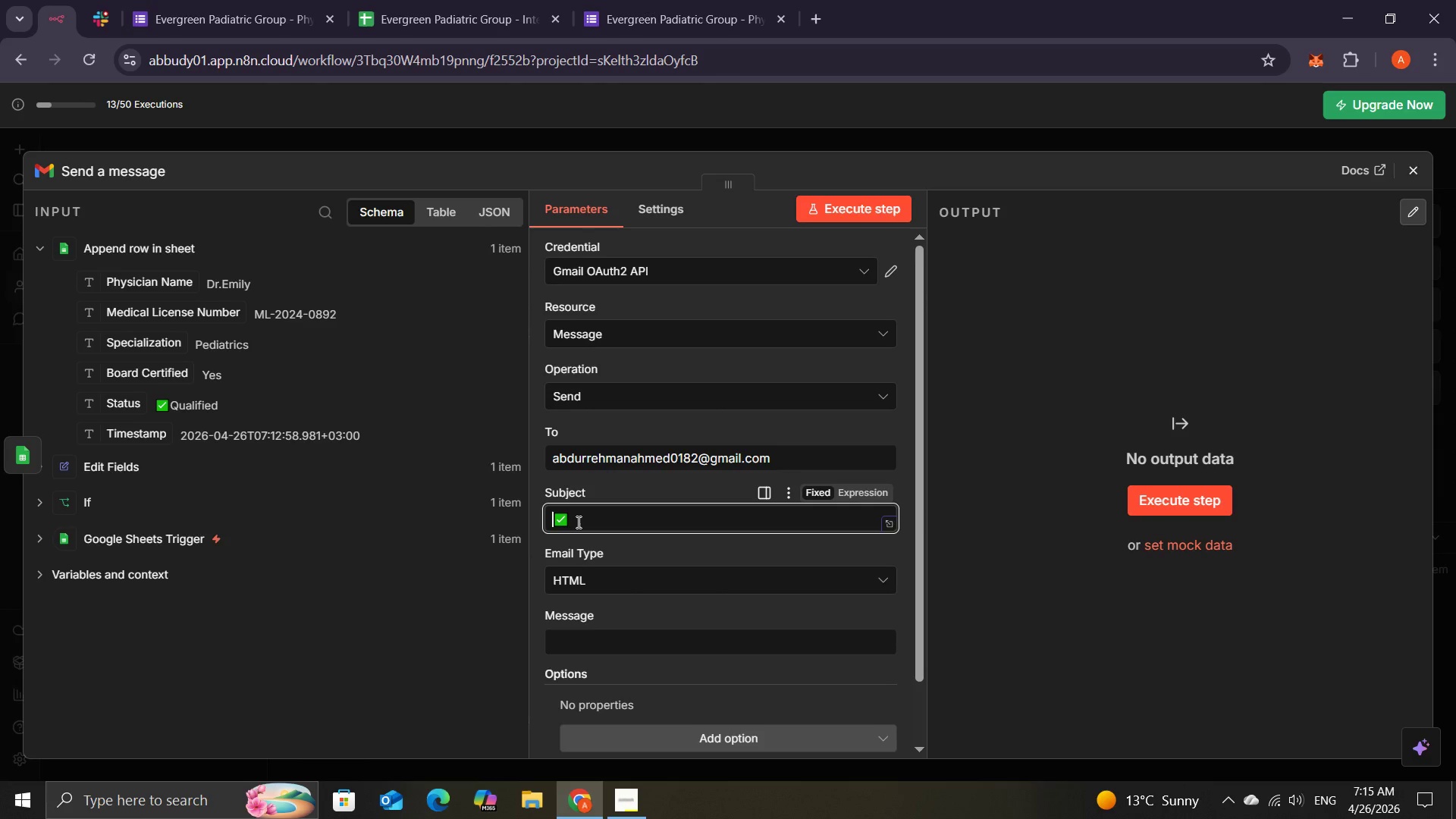 
left_click([577, 522])
 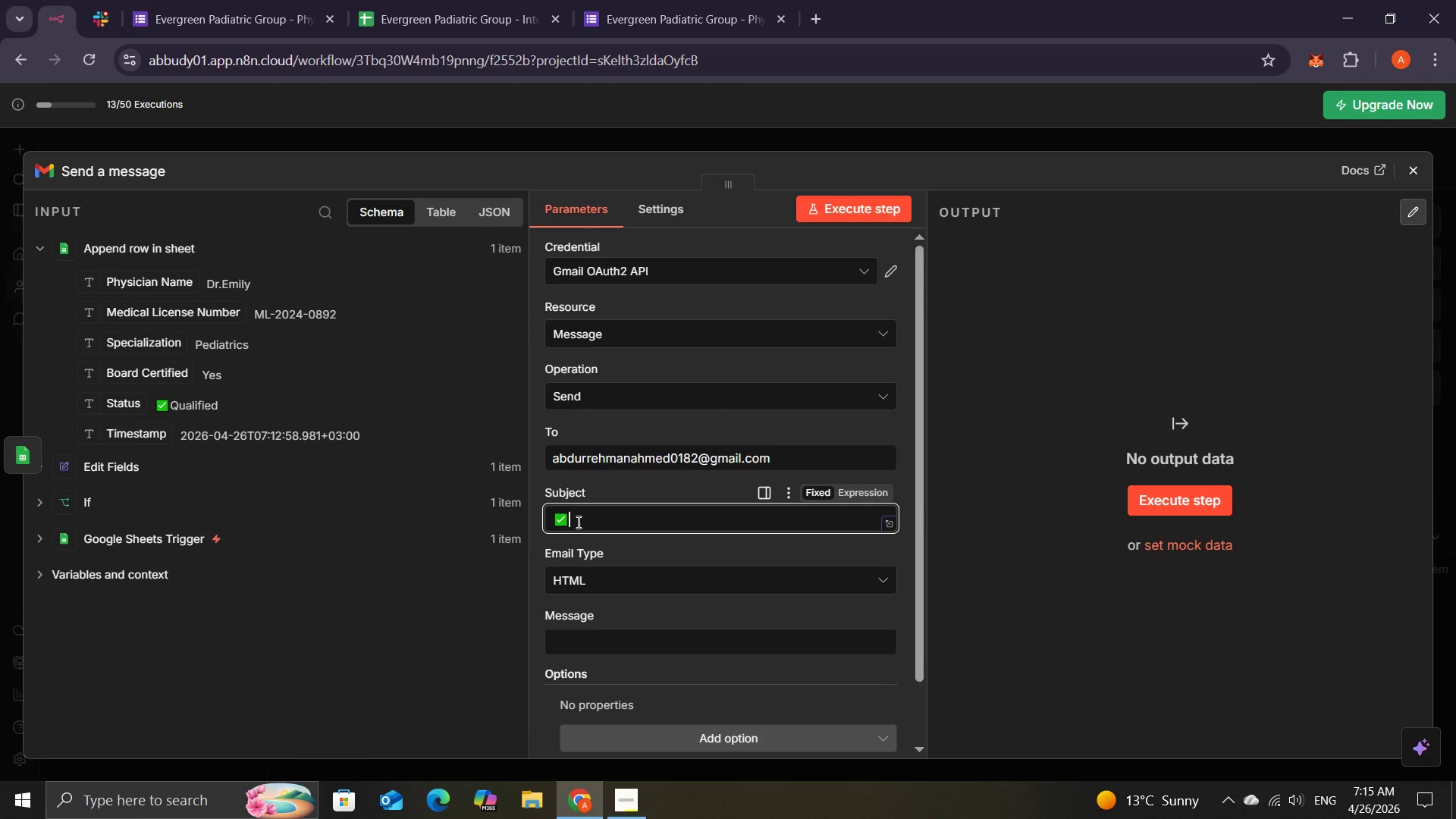 
key(ArrowLeft)
 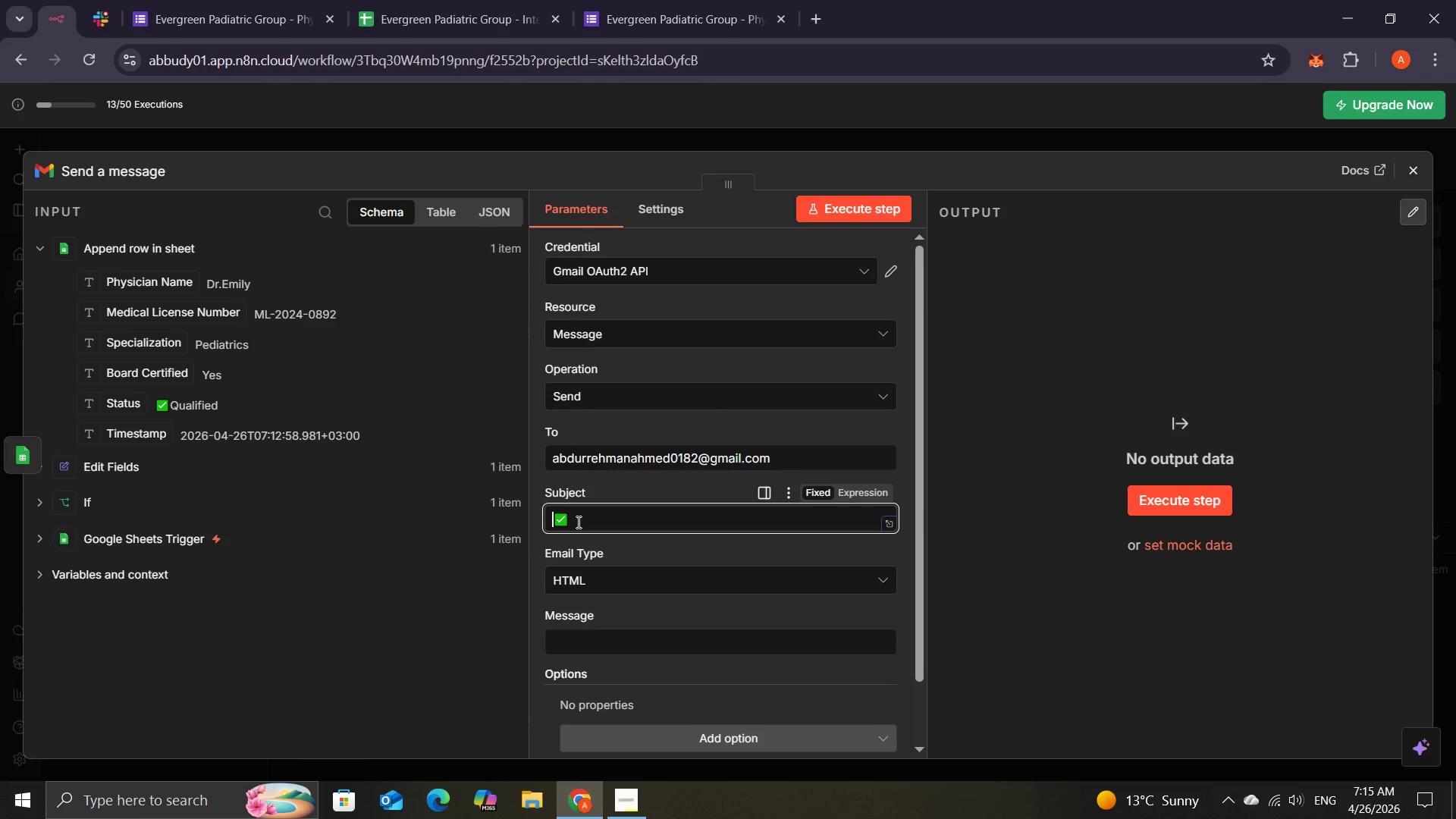 
key(ArrowLeft)
 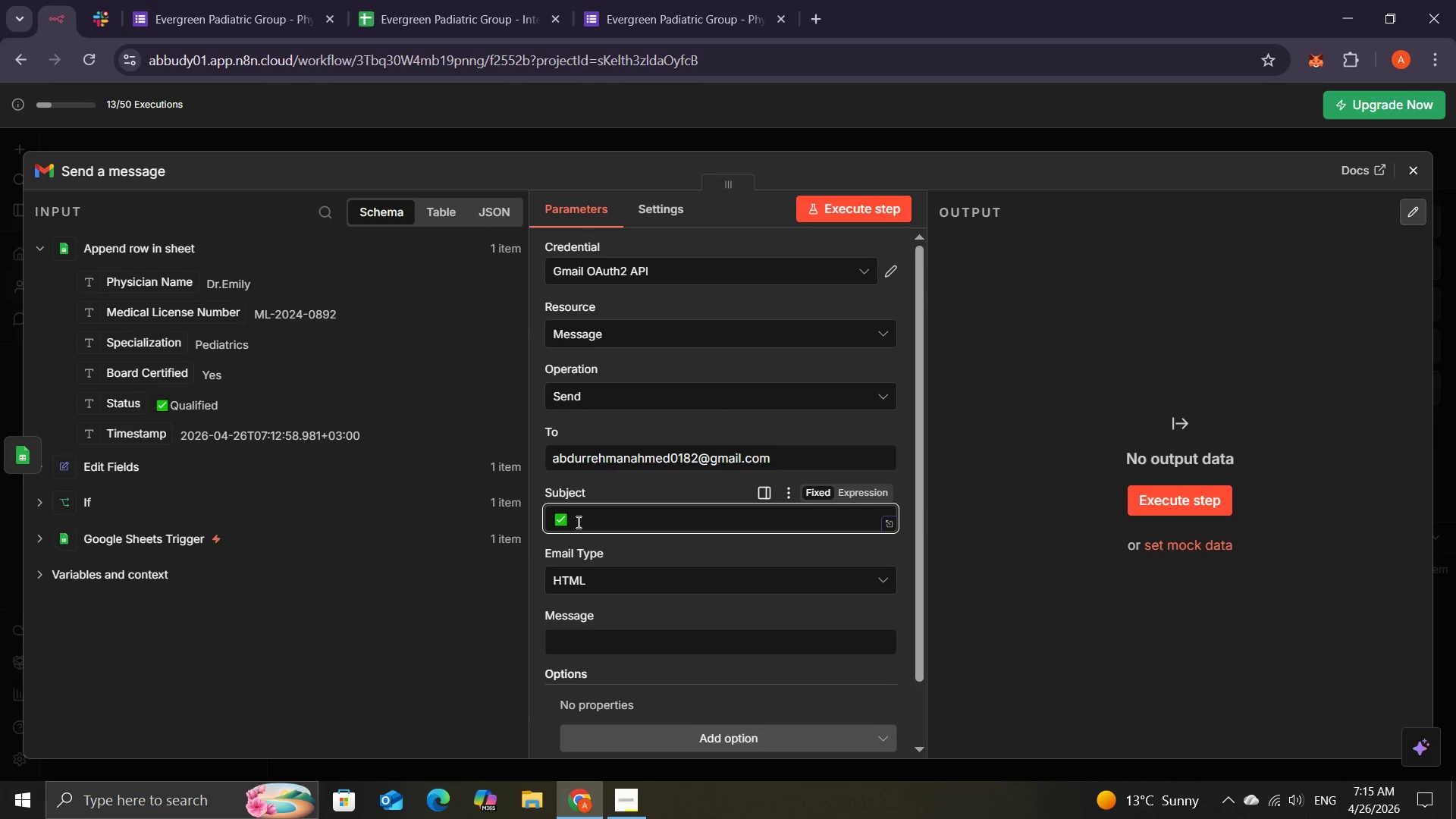 
key(Backspace)
 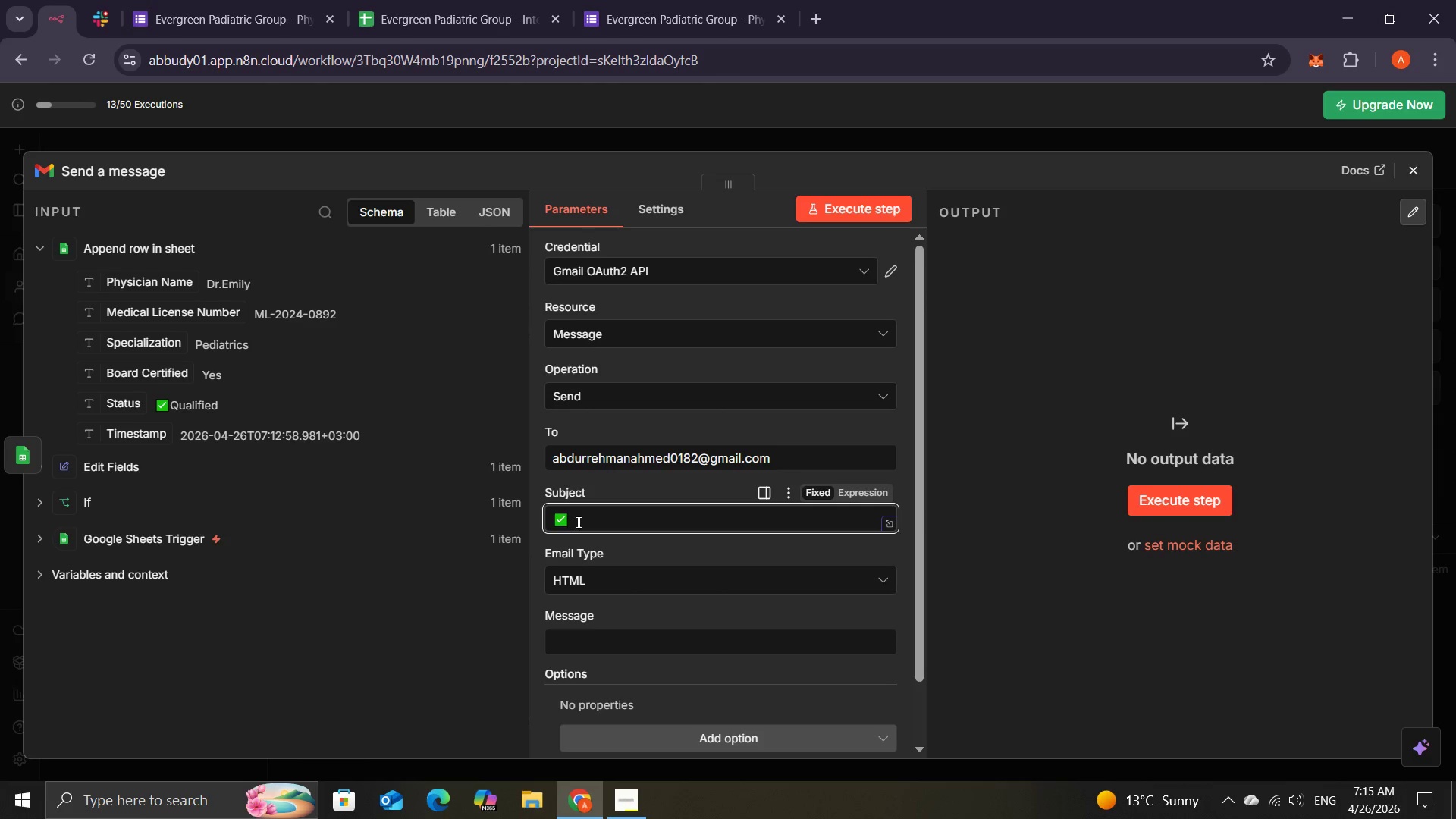 
key(ArrowRight)
 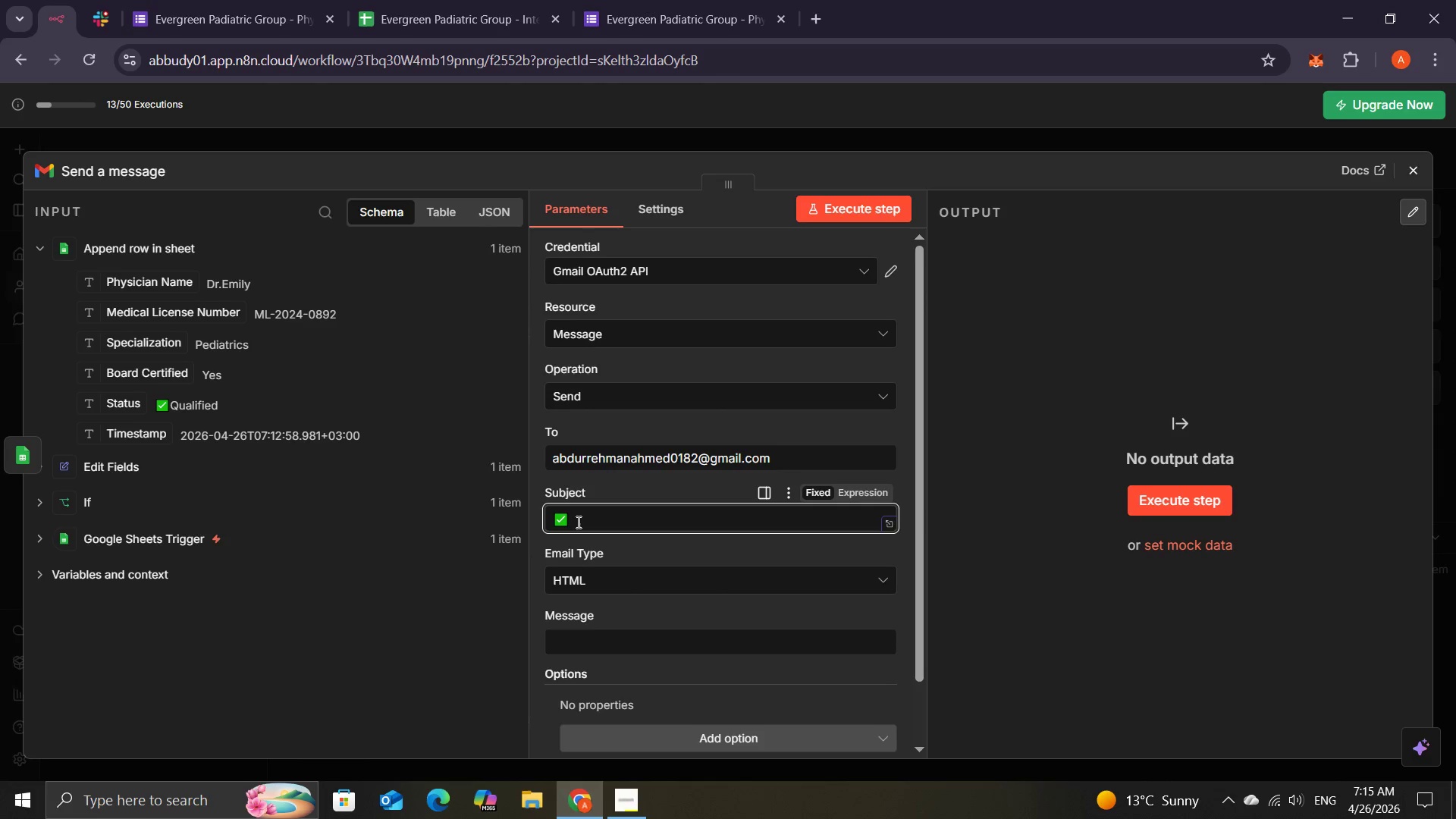 
type( New Qualified )
 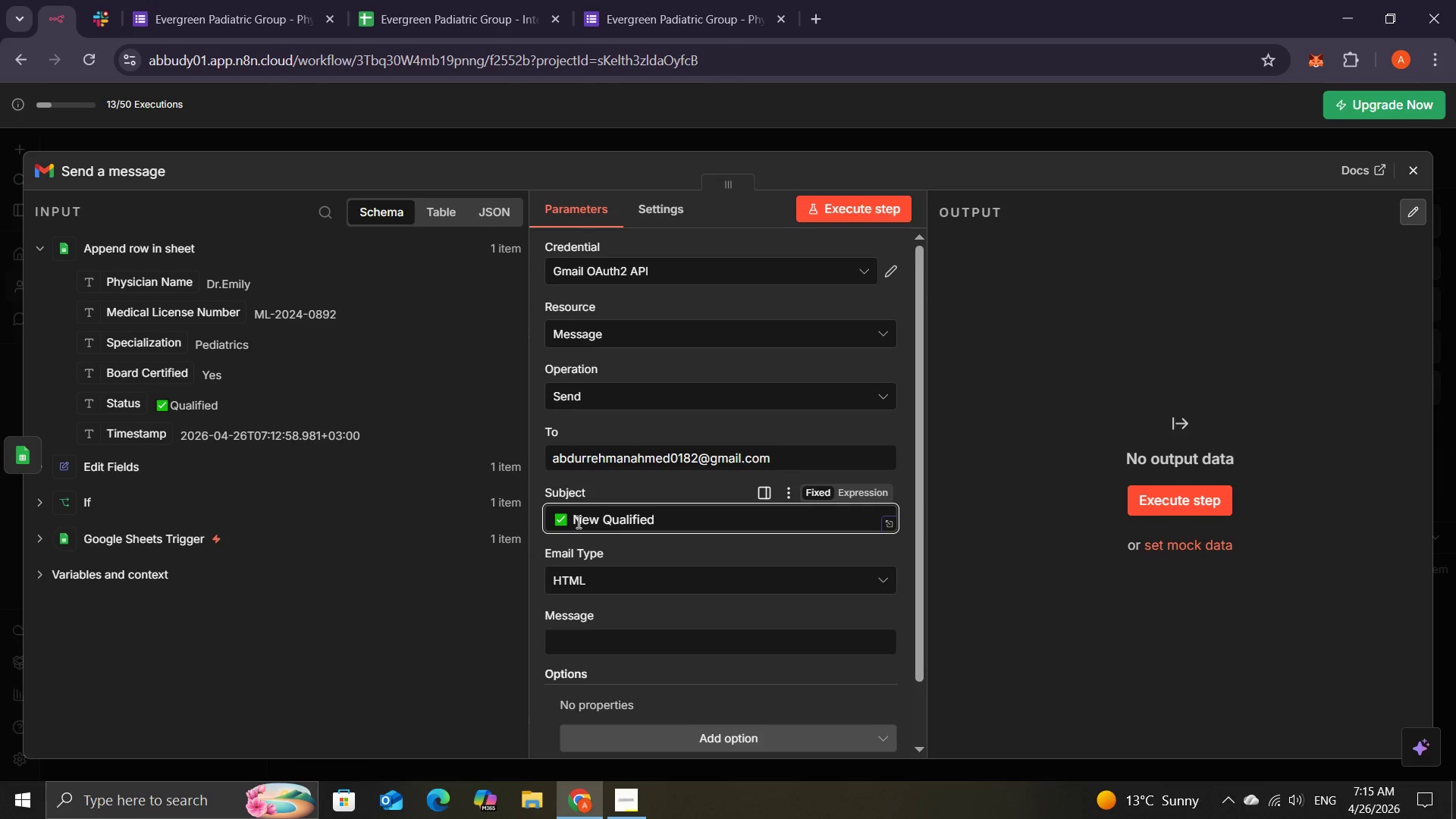 
type(Physician)
key(Backspace)
key(Backspace)
key(Backspace)
type(sician )
key(Backspace)
type(:)
 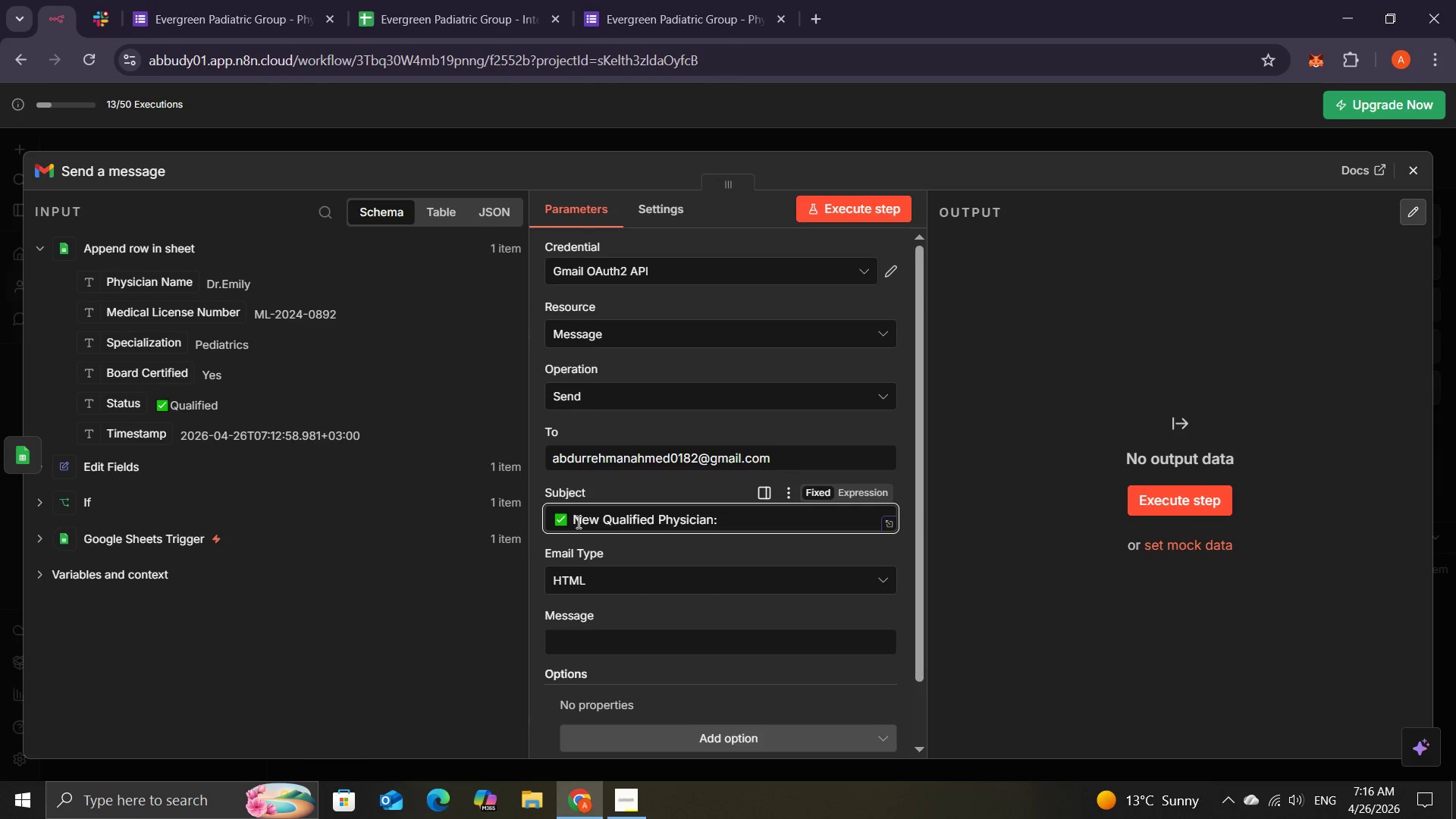 
wait(10.06)
 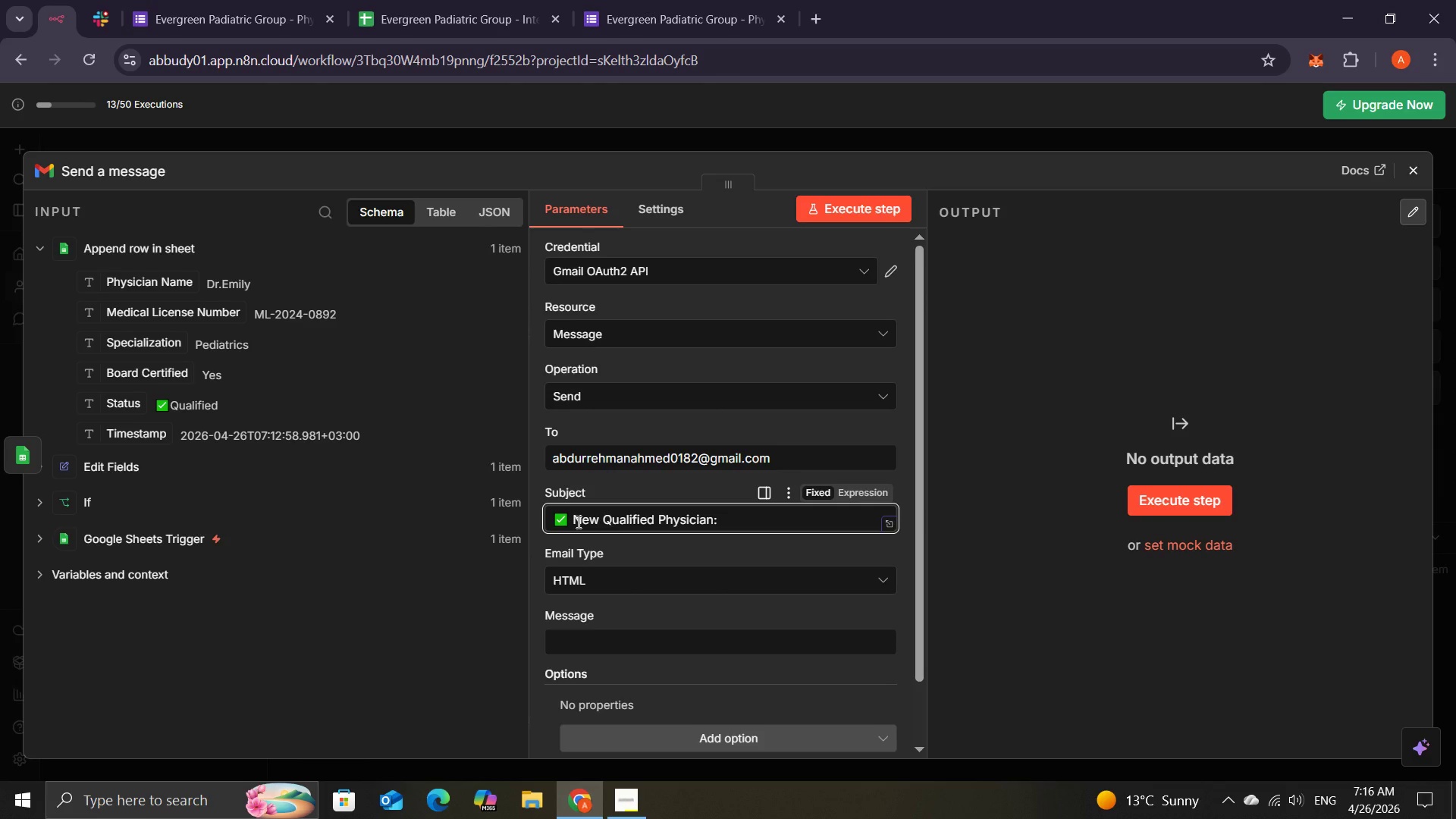 
key(Enter)
 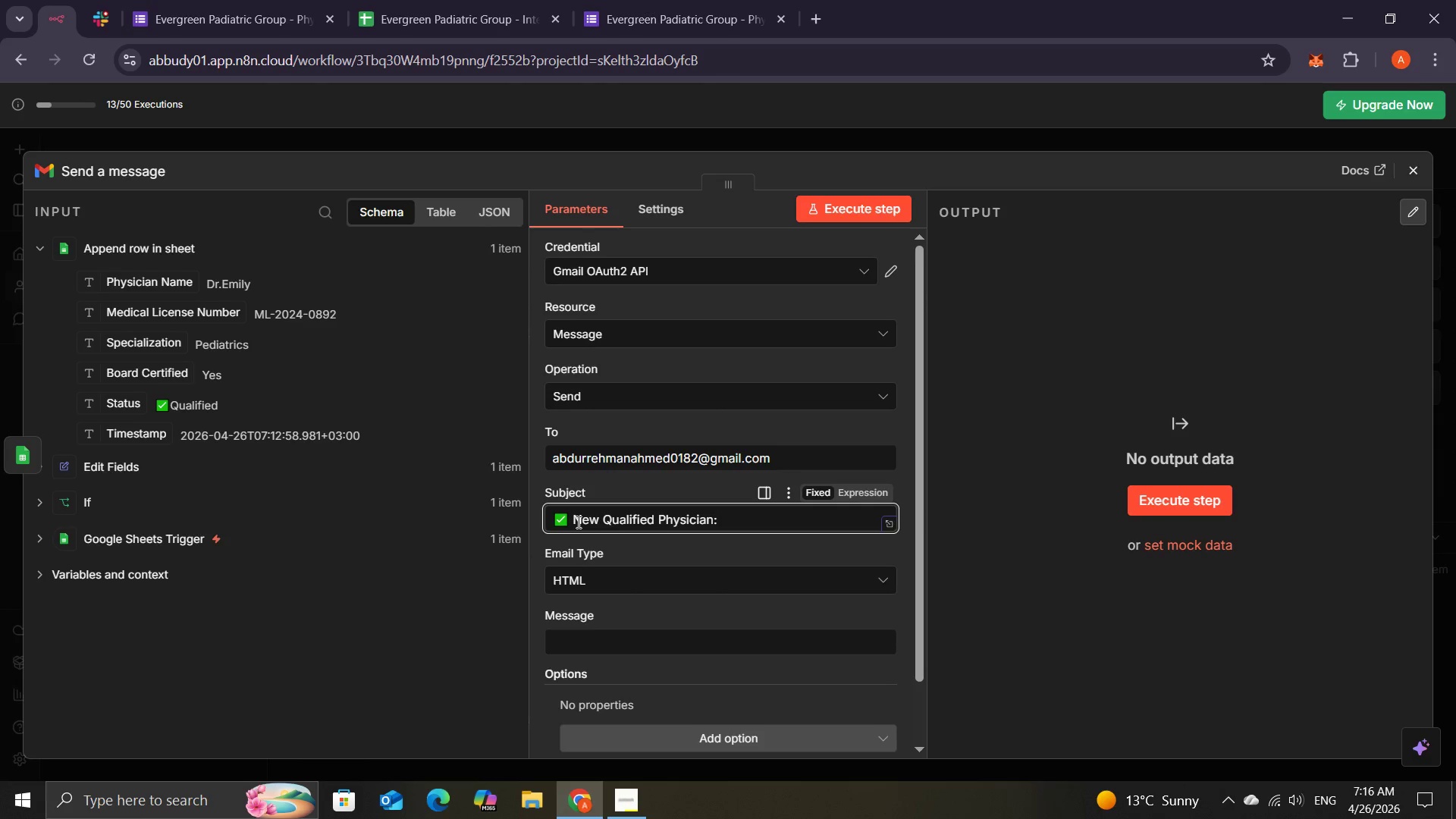 
key(Enter)
 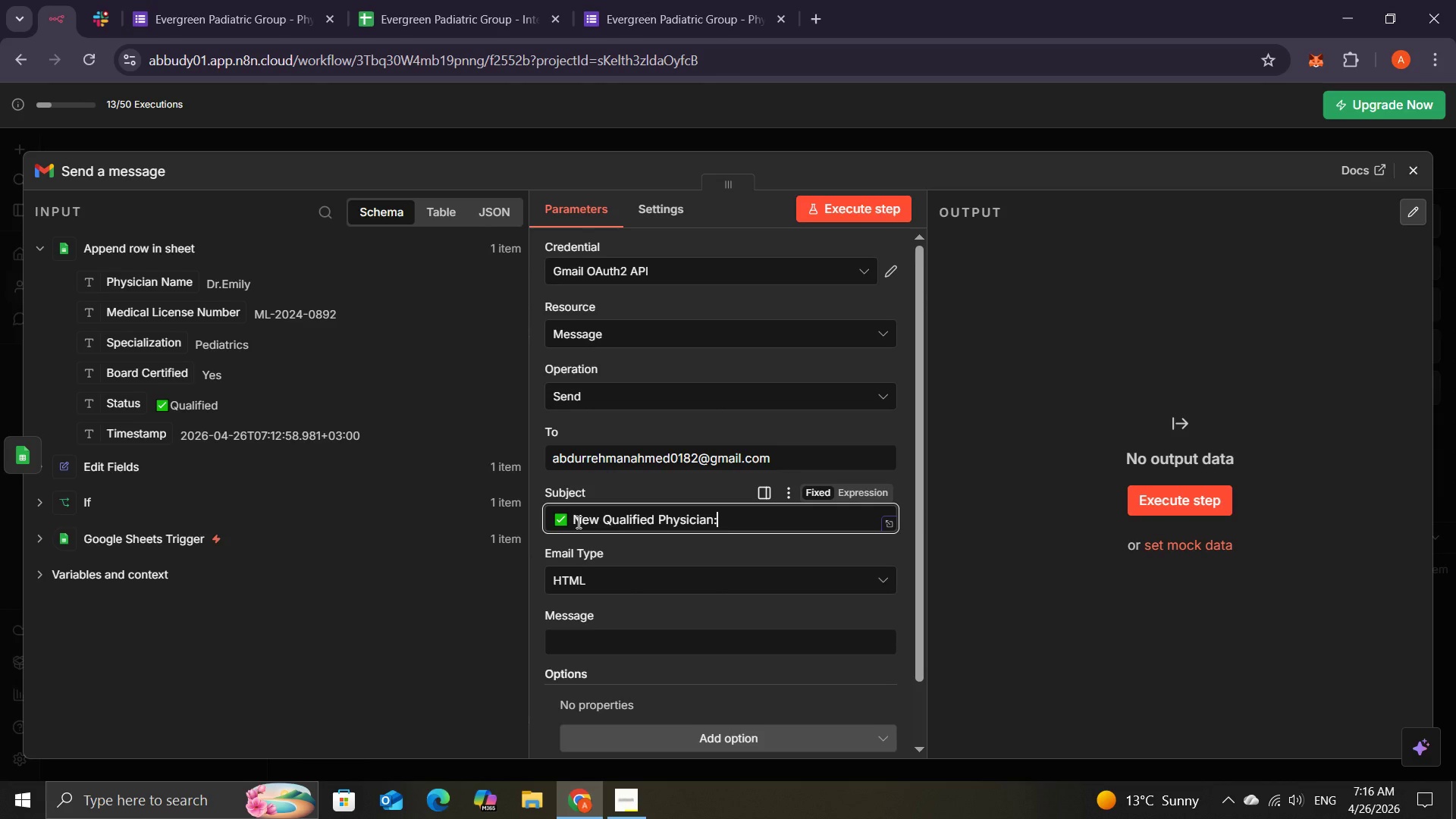 
key(Space)
 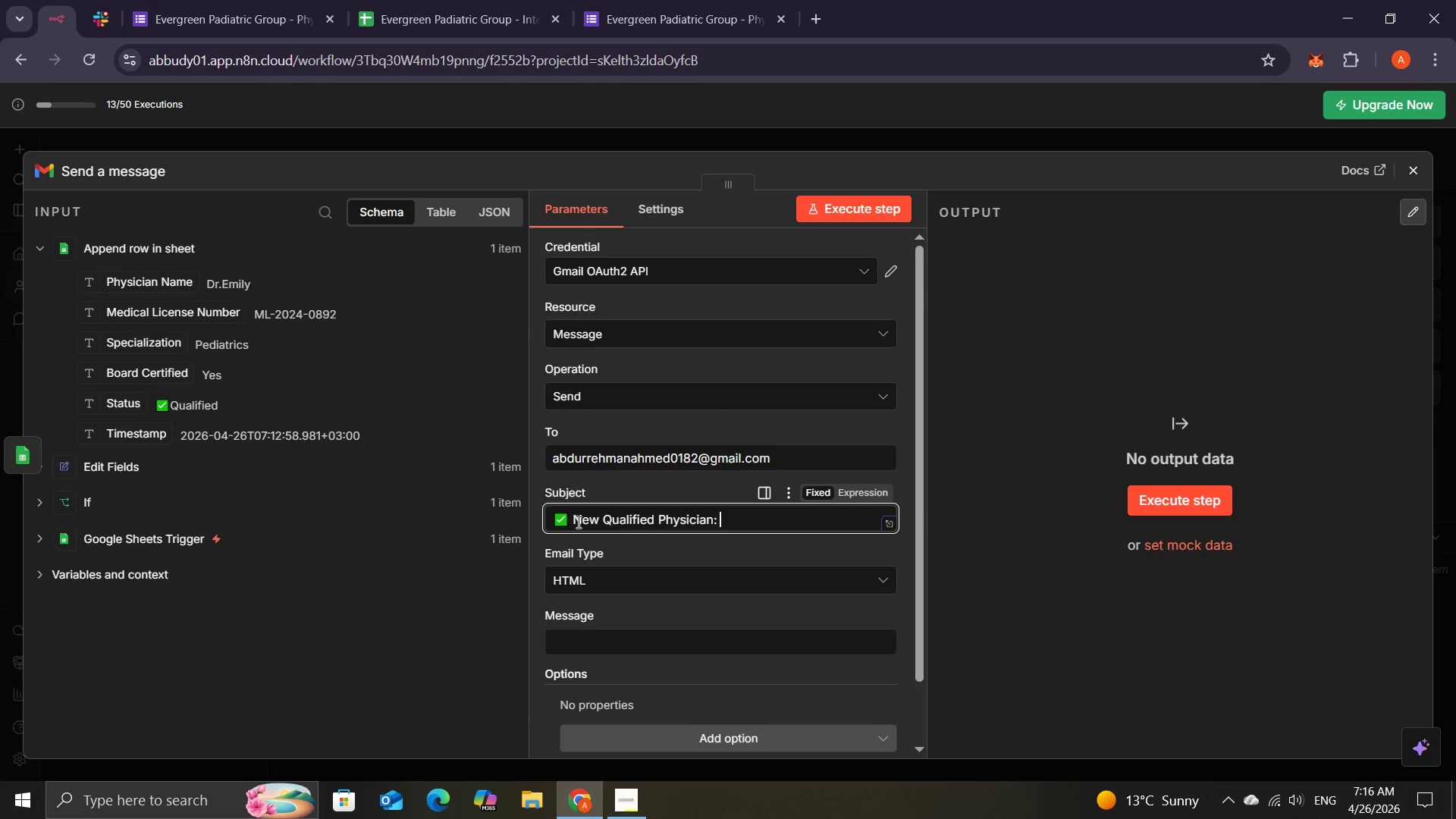 
key(Enter)
 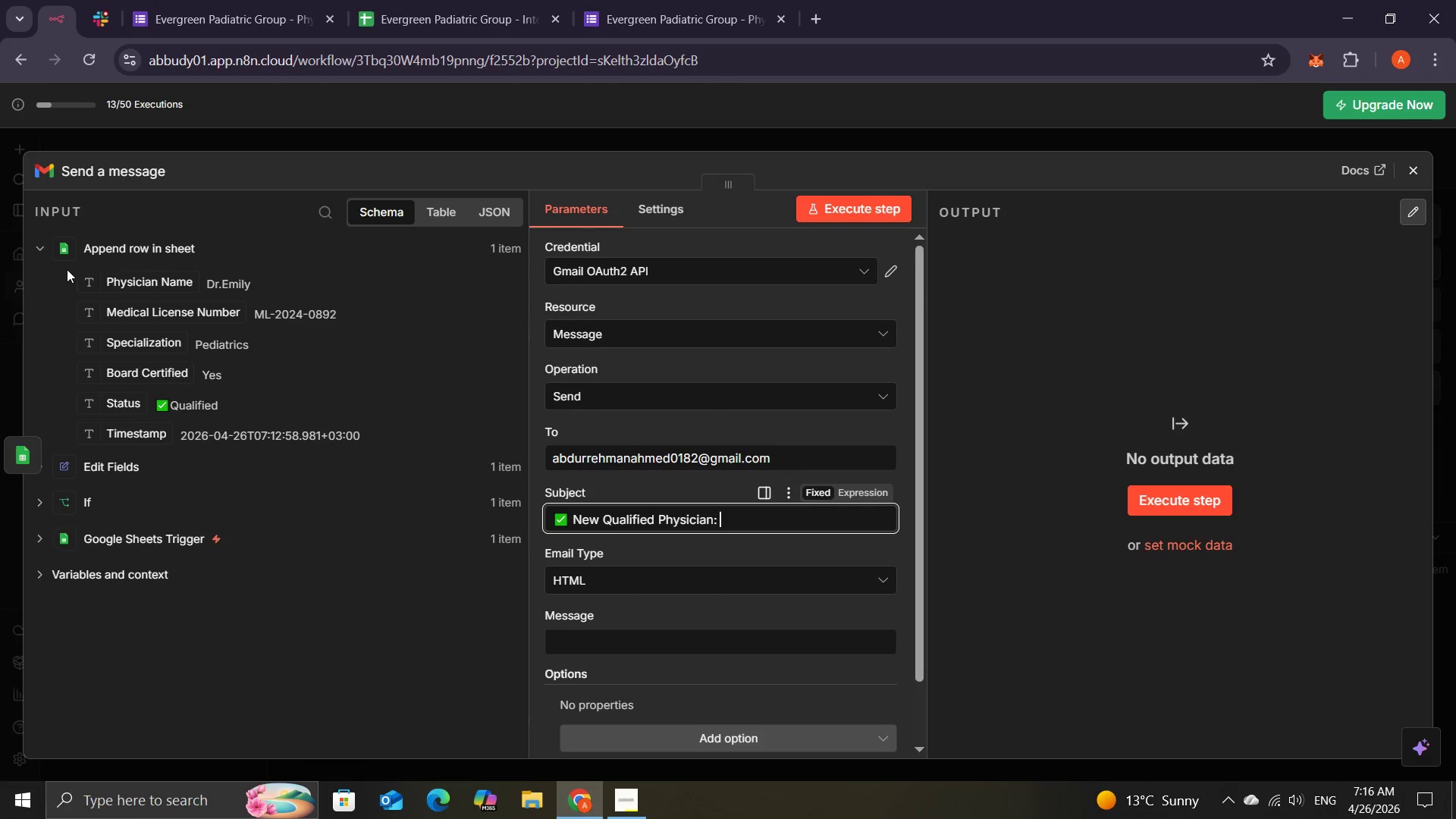 
wait(5.66)
 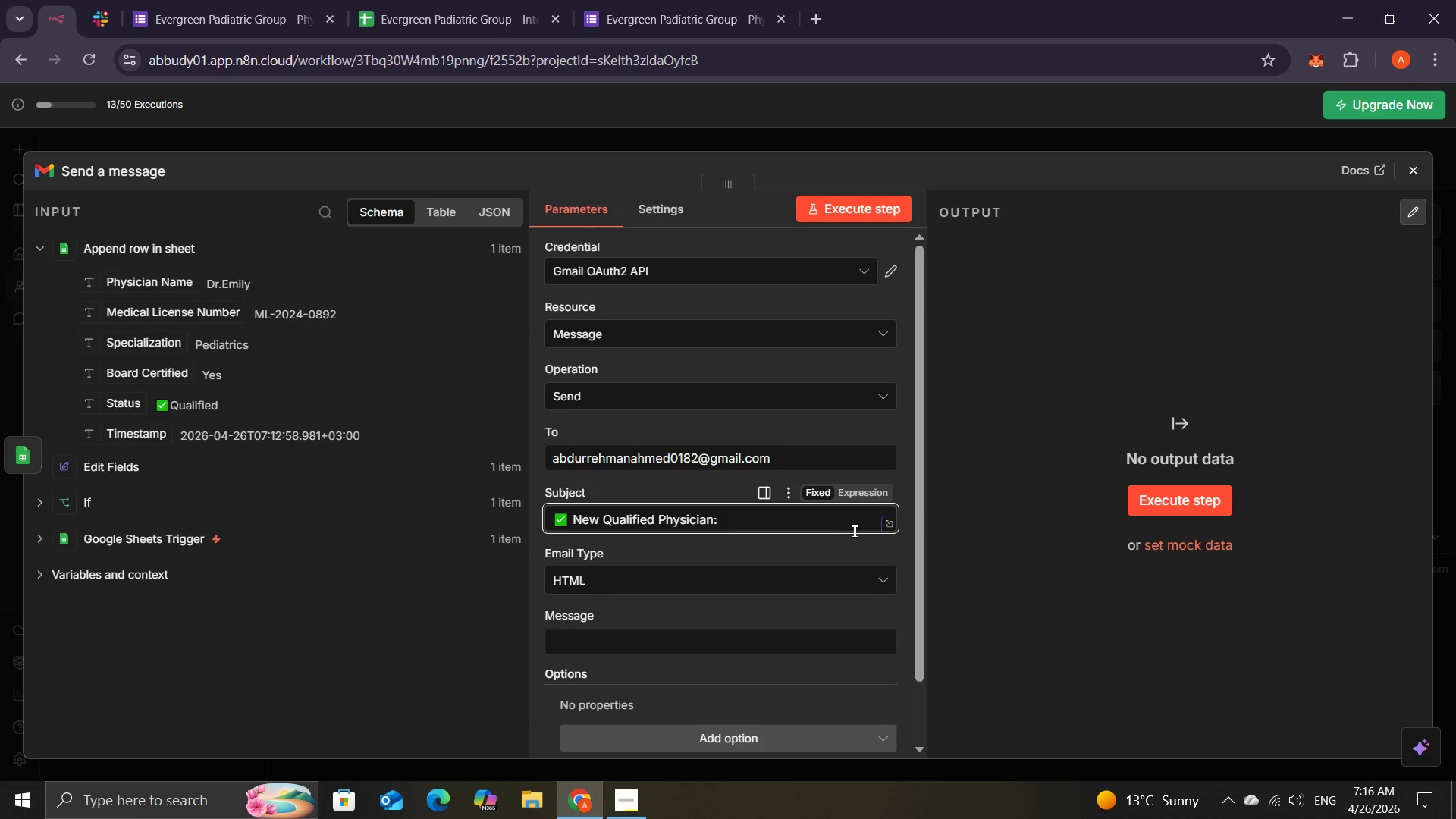 
left_click_drag(start_coordinate=[125, 286], to_coordinate=[777, 530])
 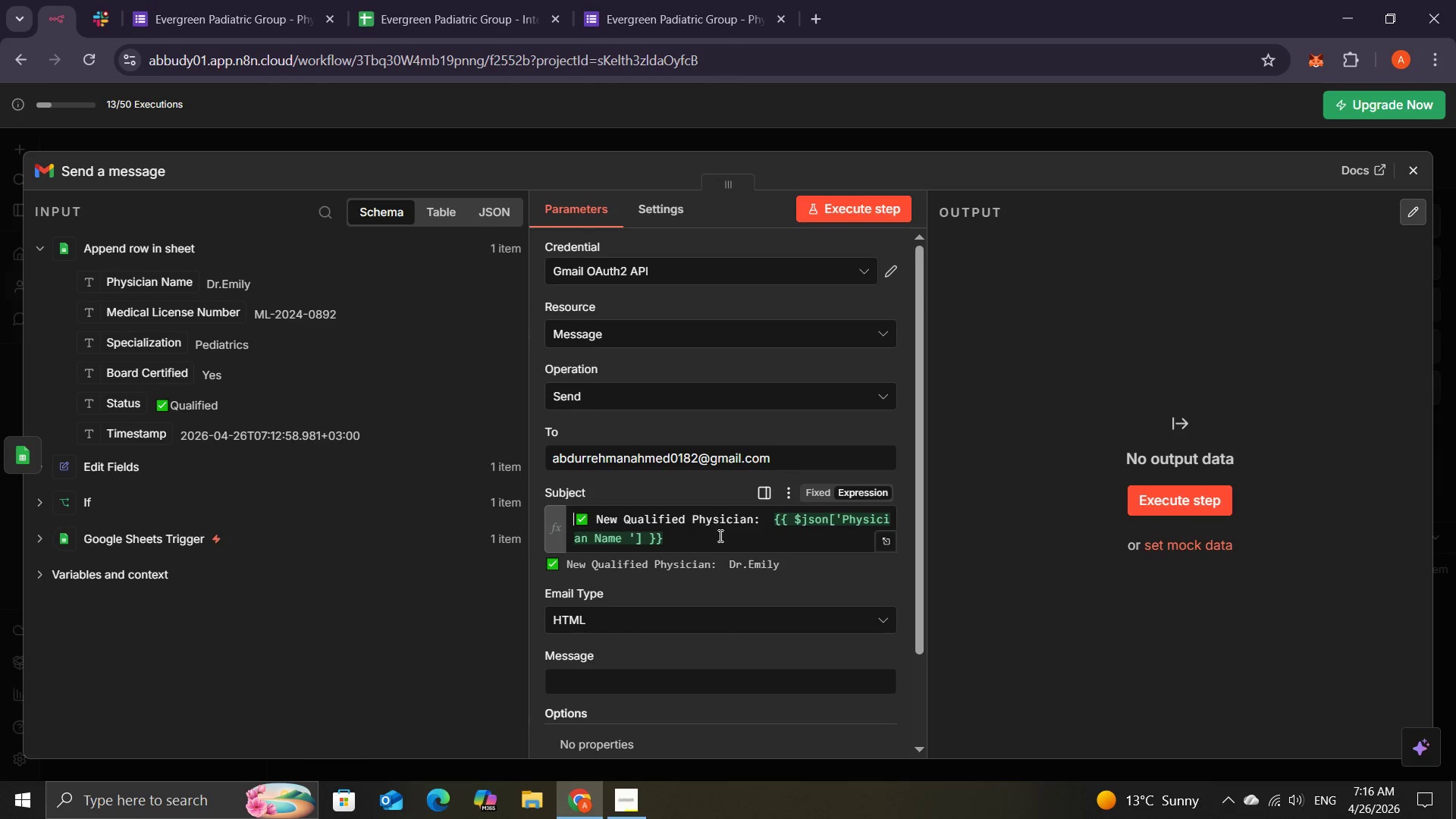 
left_click([715, 538])
 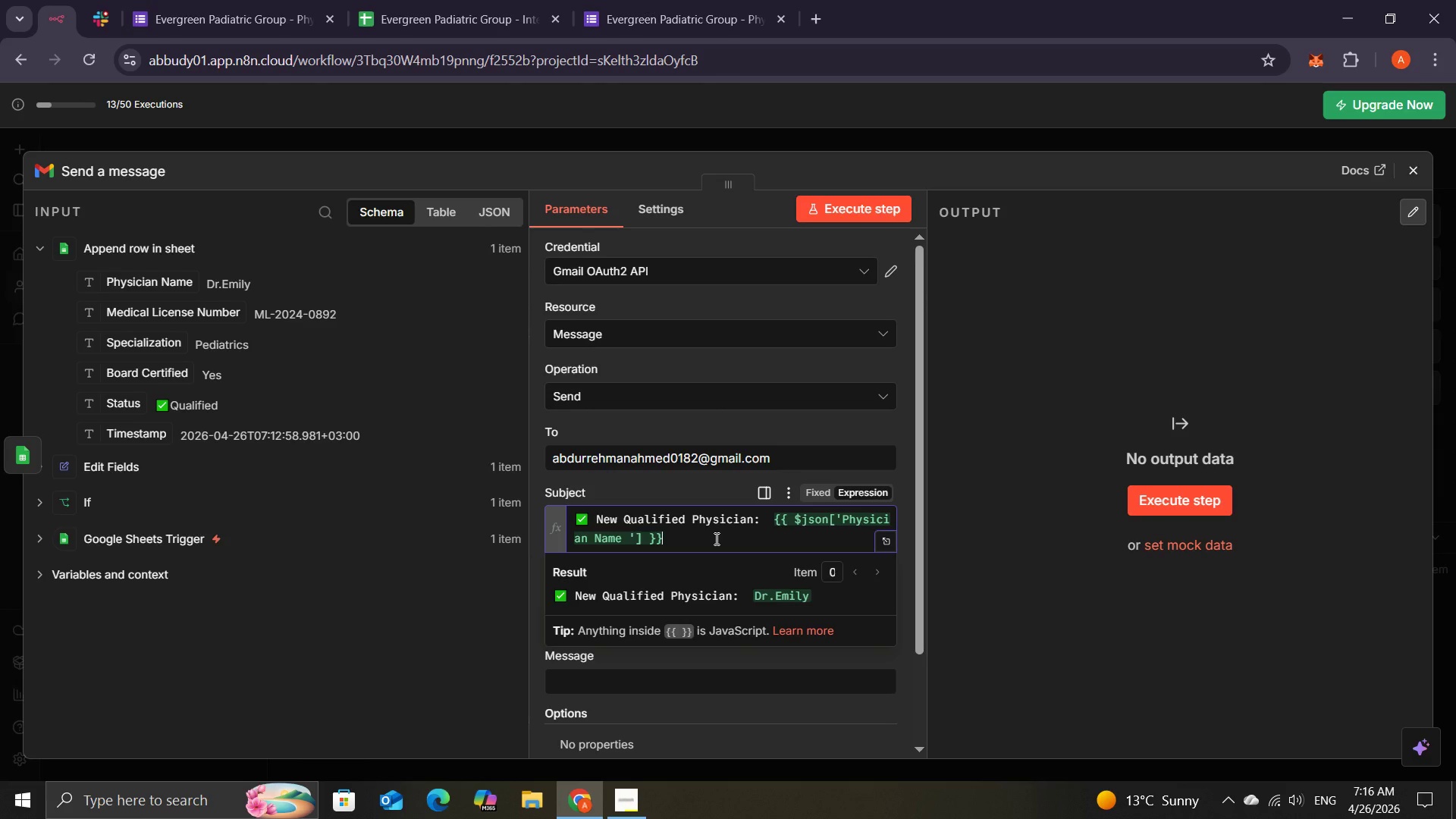 
key(Space)
 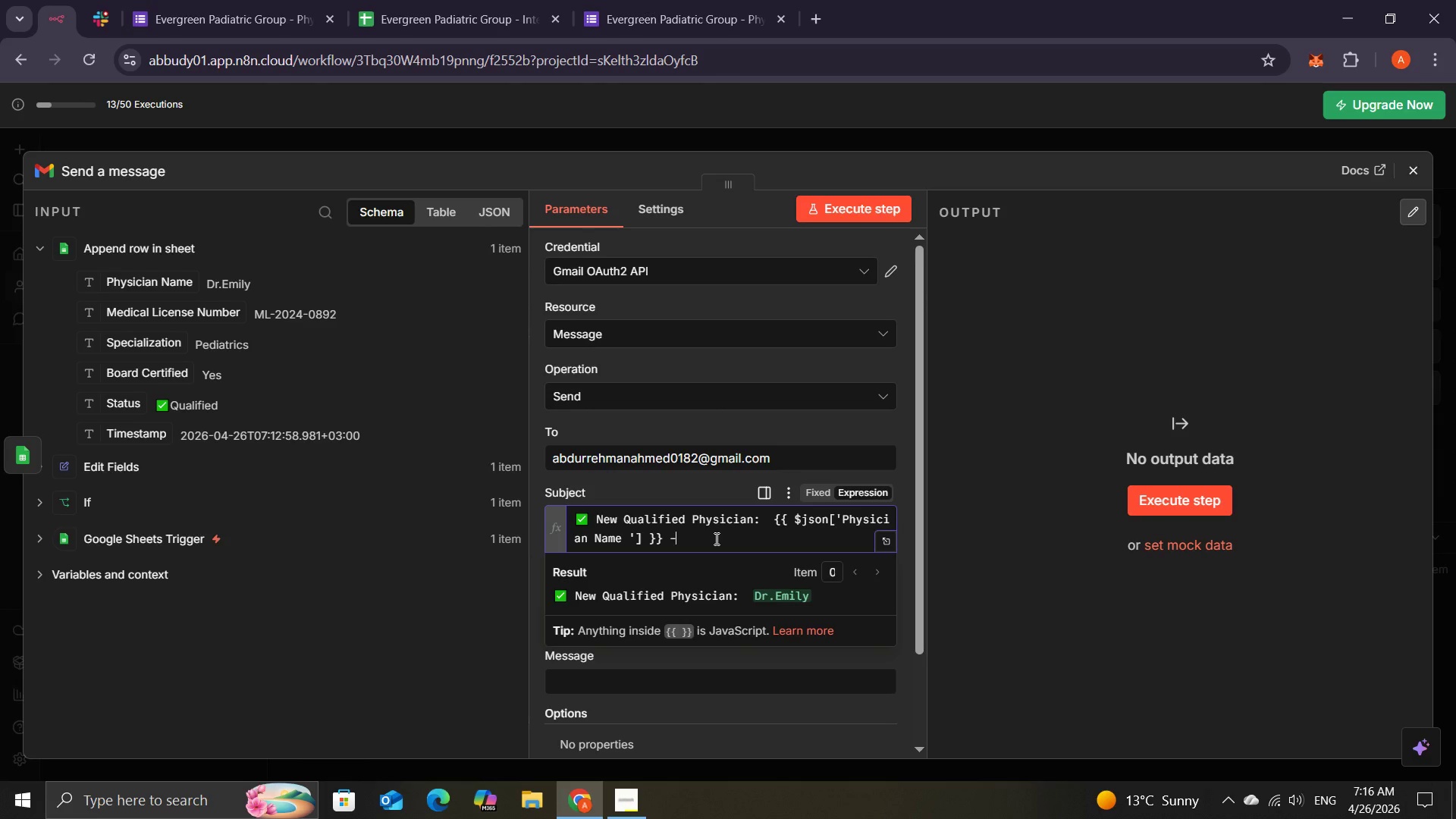 
key(Minus)
 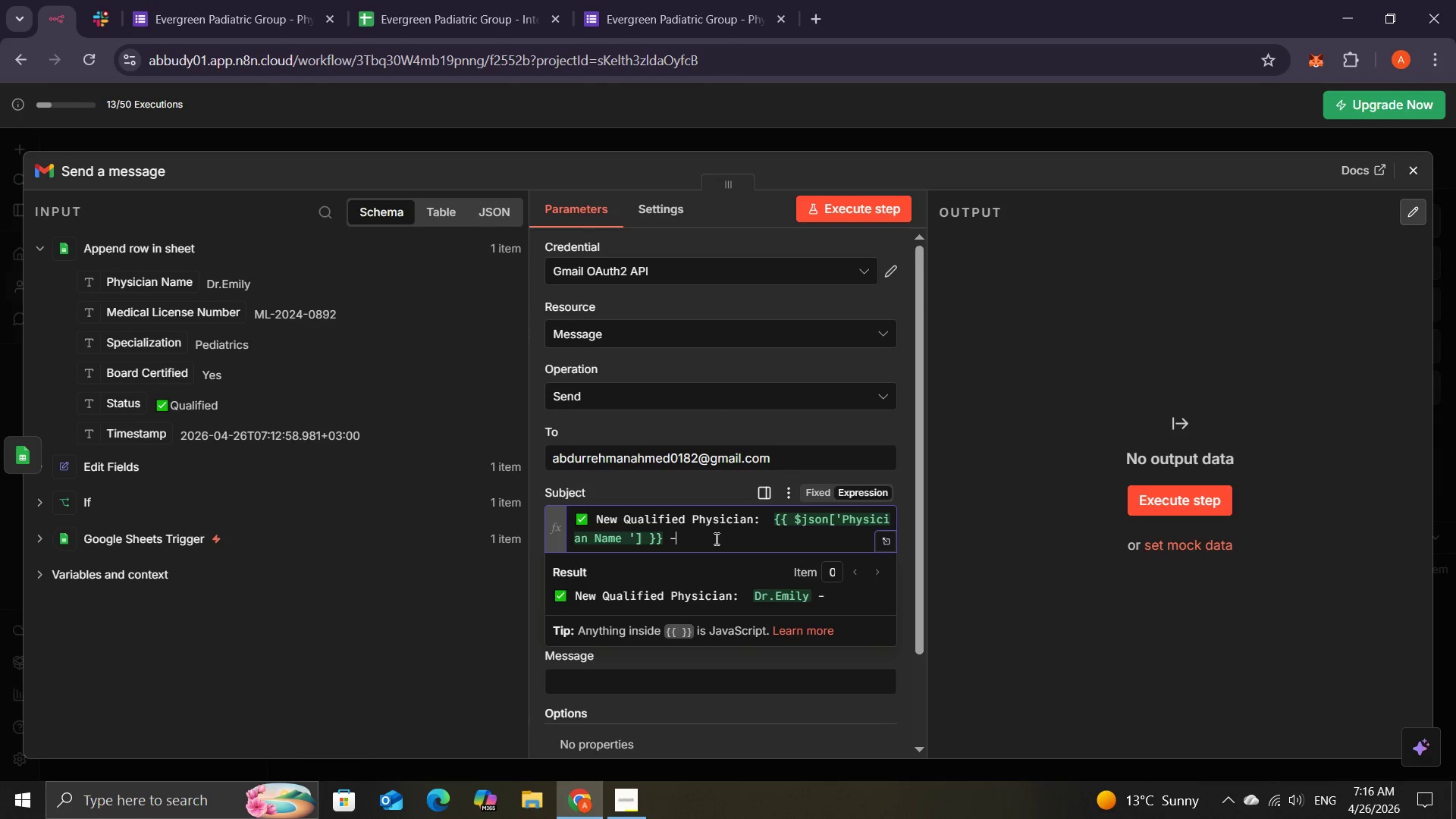 
key(Space)
 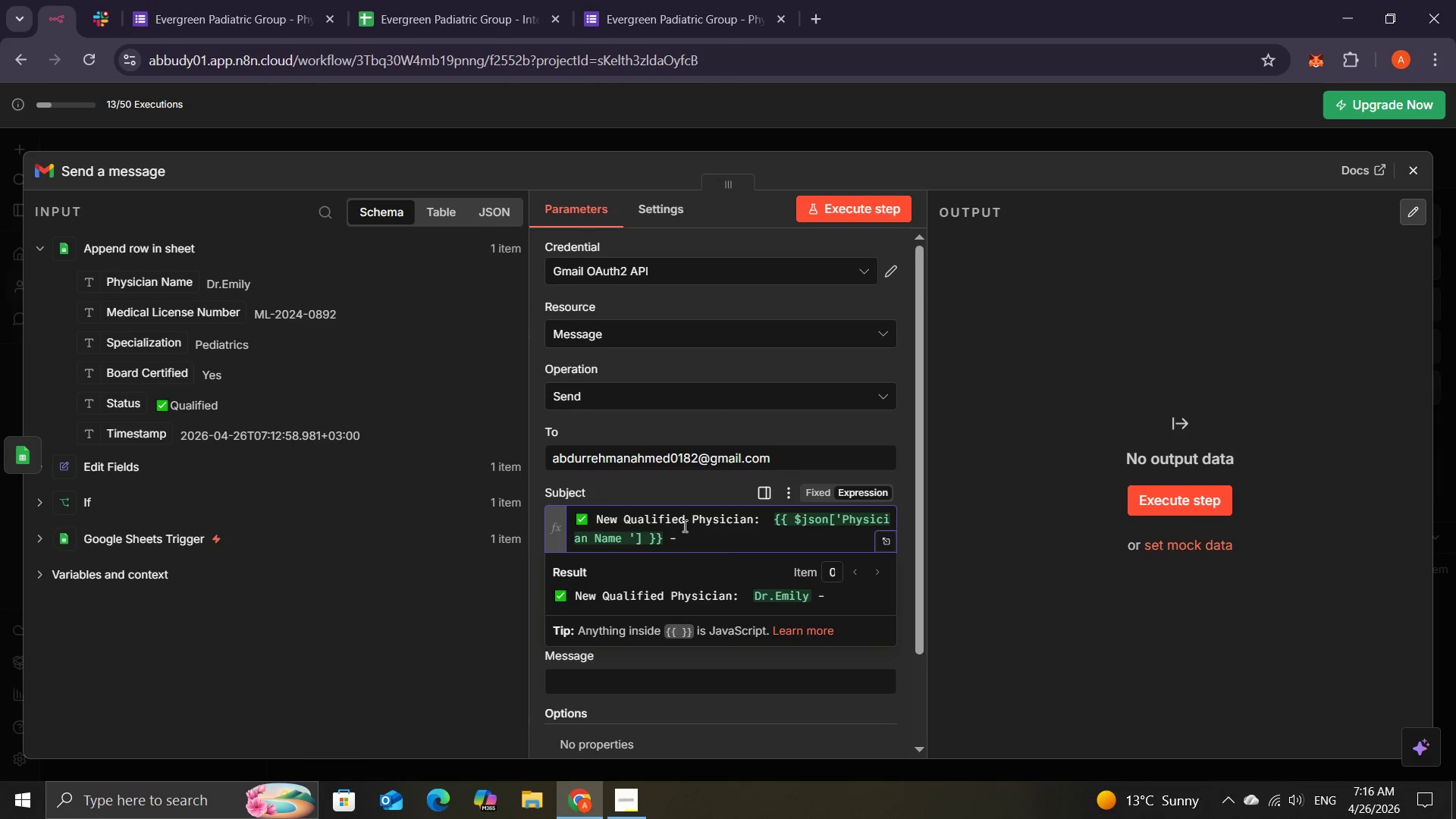 
mouse_move([549, 447])
 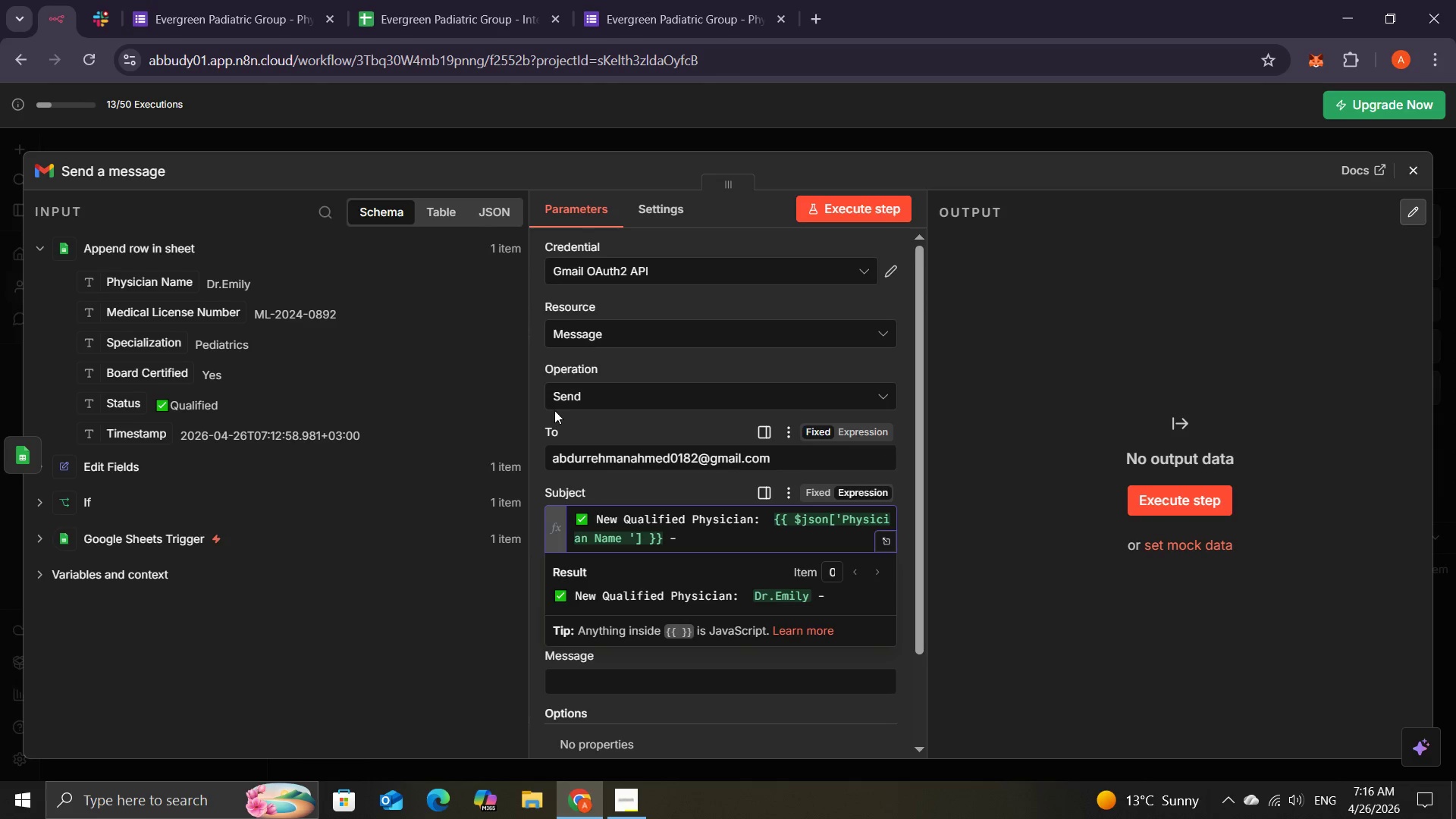 
mouse_move([537, 408])
 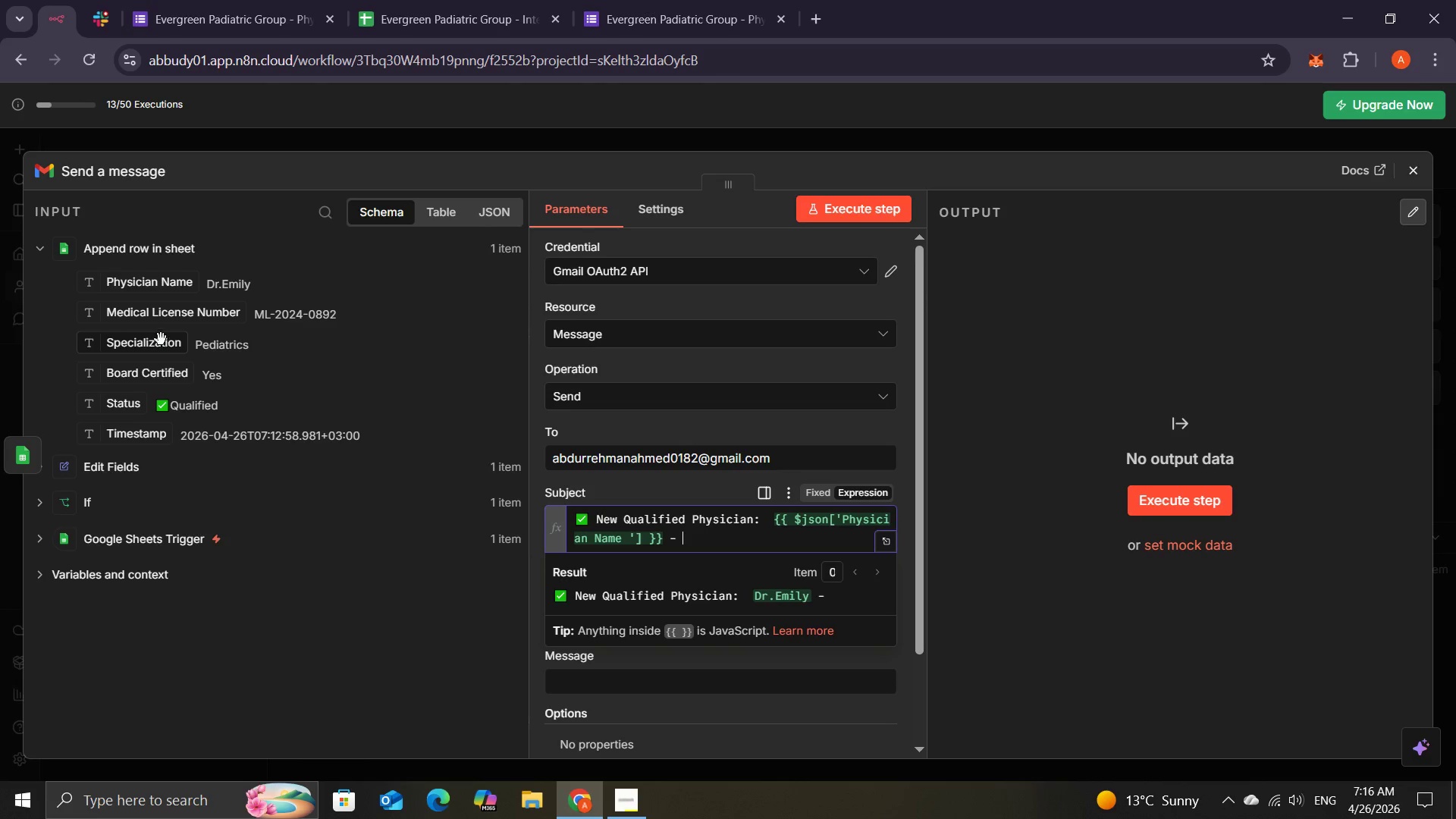 
left_click_drag(start_coordinate=[155, 352], to_coordinate=[711, 538])
 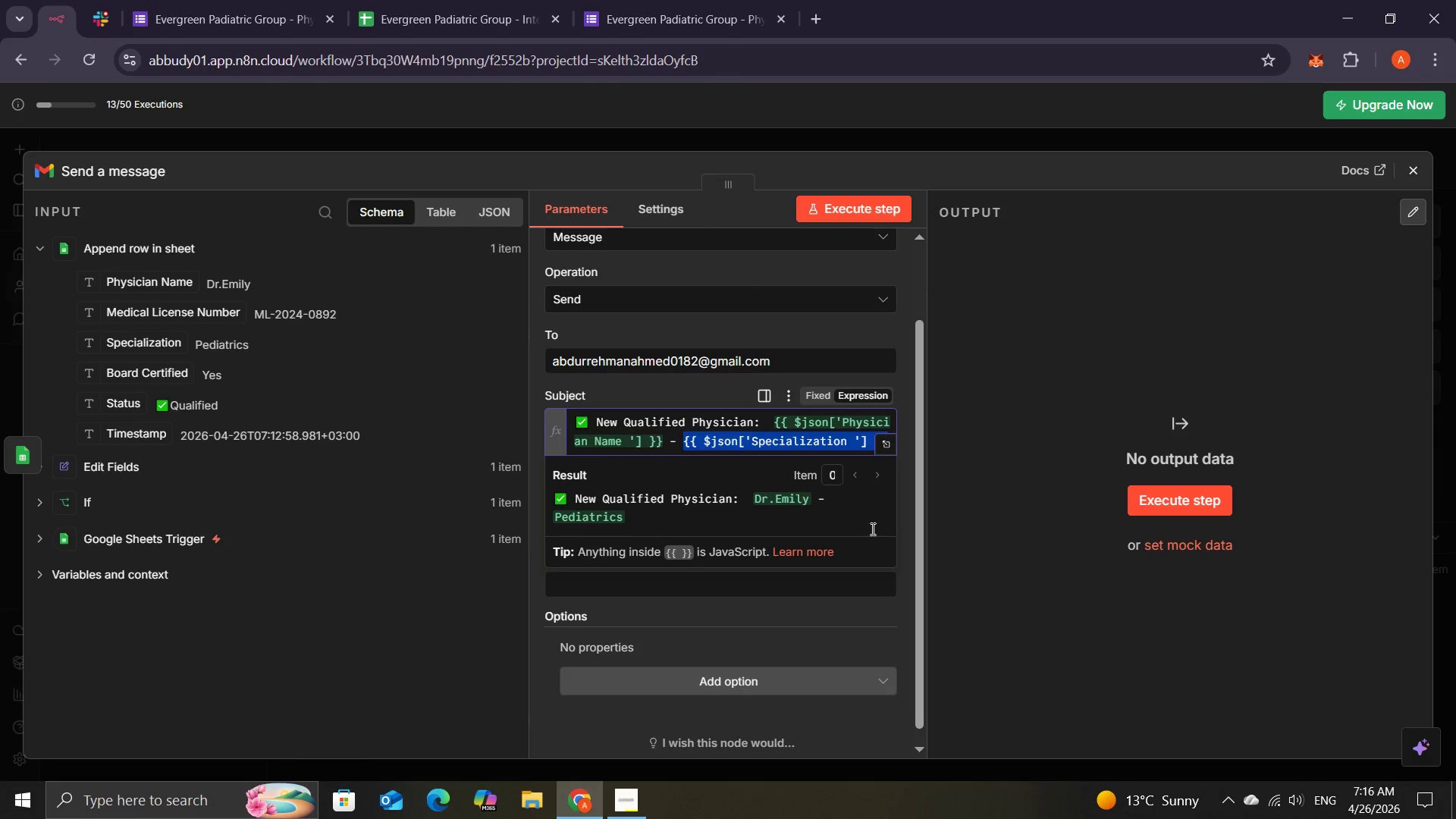 
left_click([905, 535])
 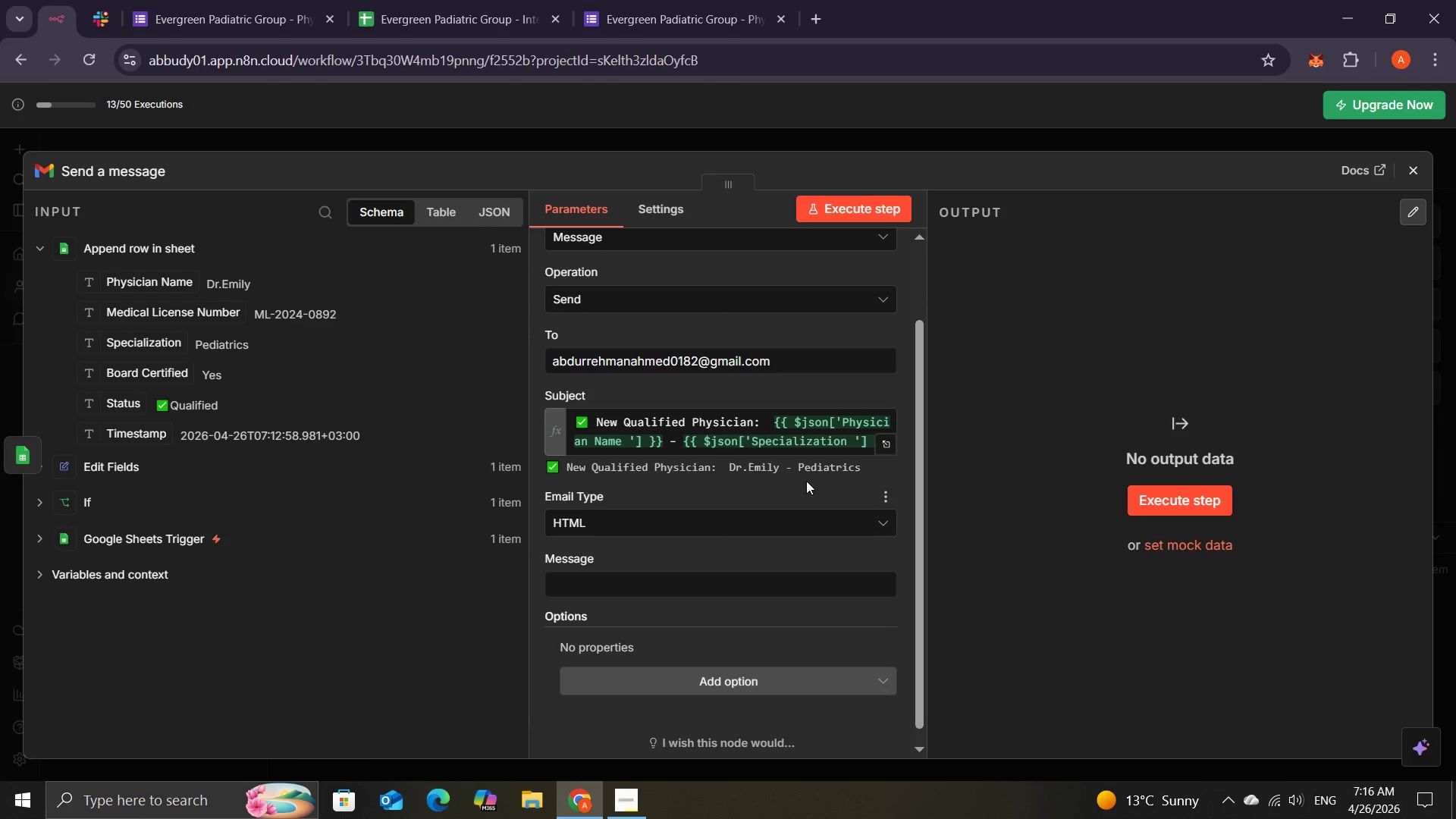 
mouse_move([624, 498])
 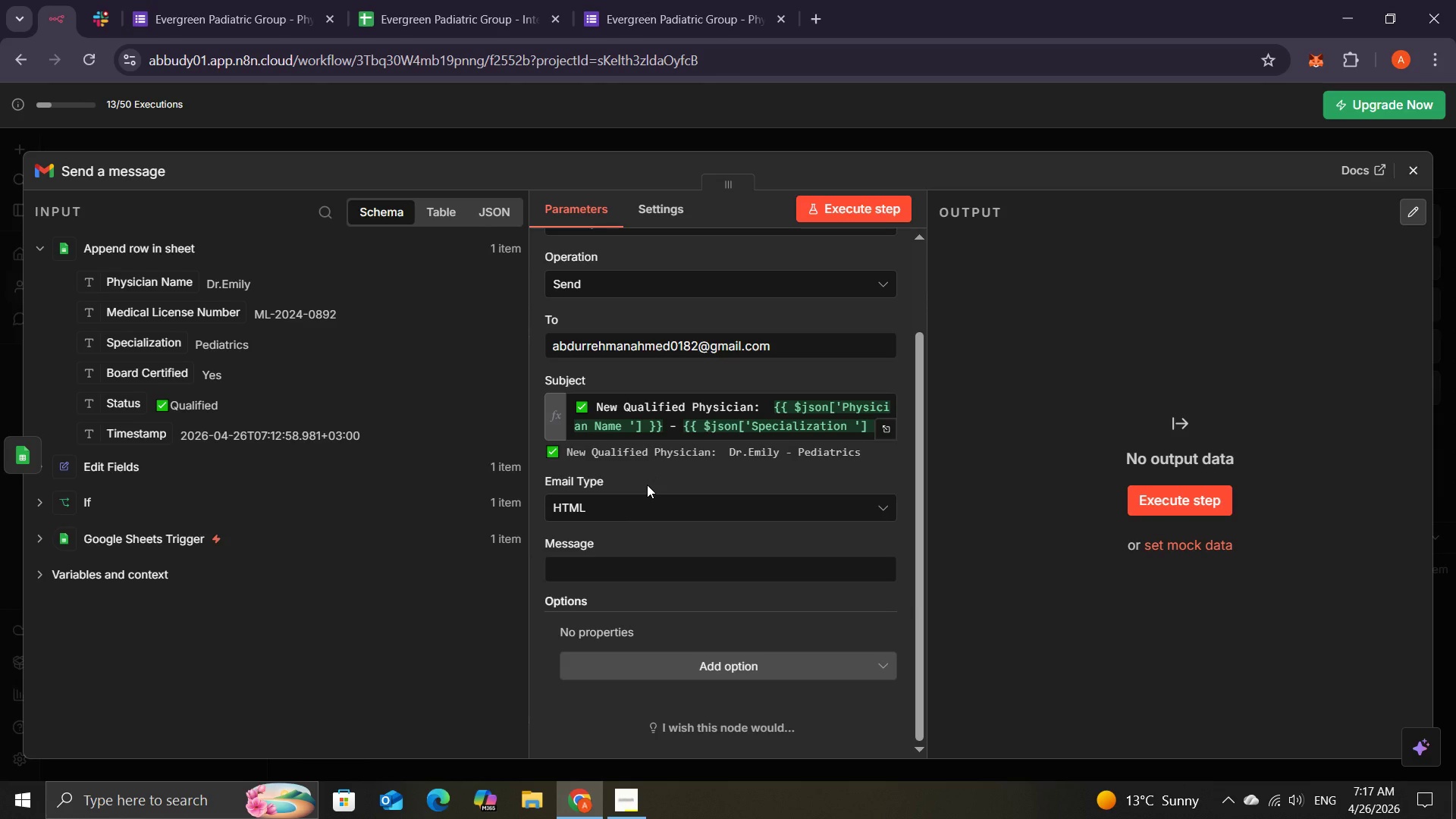 
wait(10.05)
 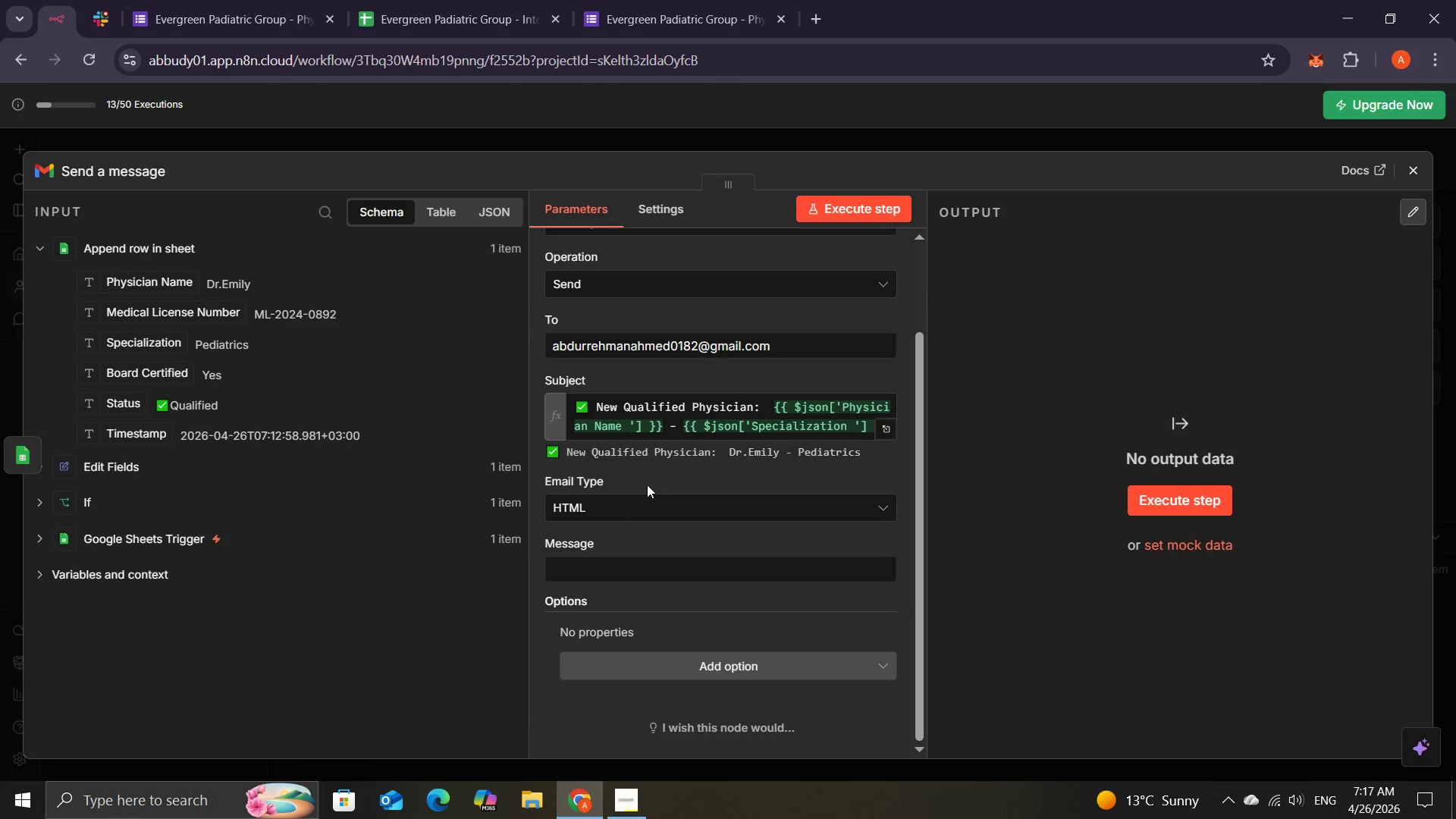 
left_click([596, 570])
 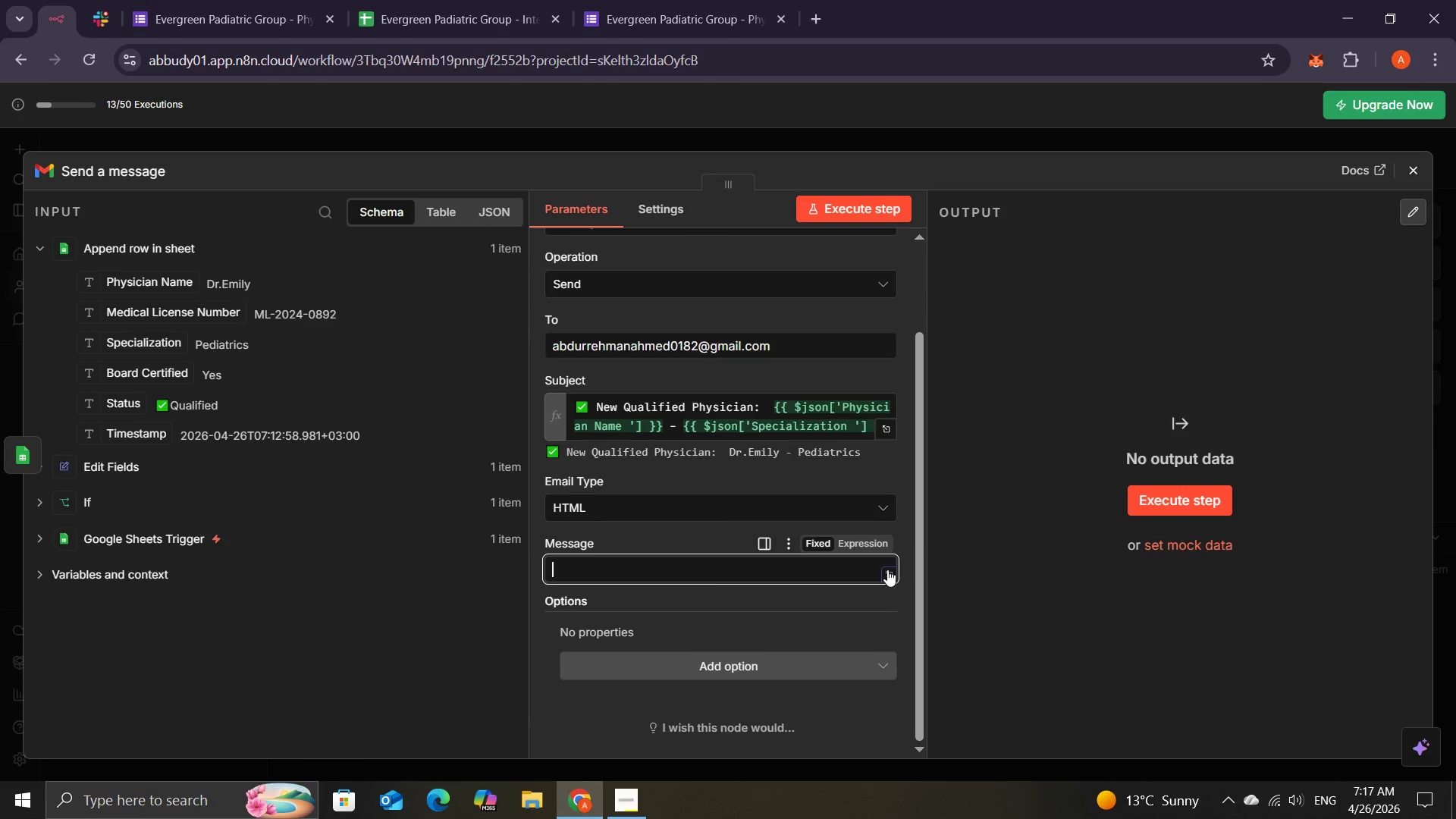 
wait(40.2)
 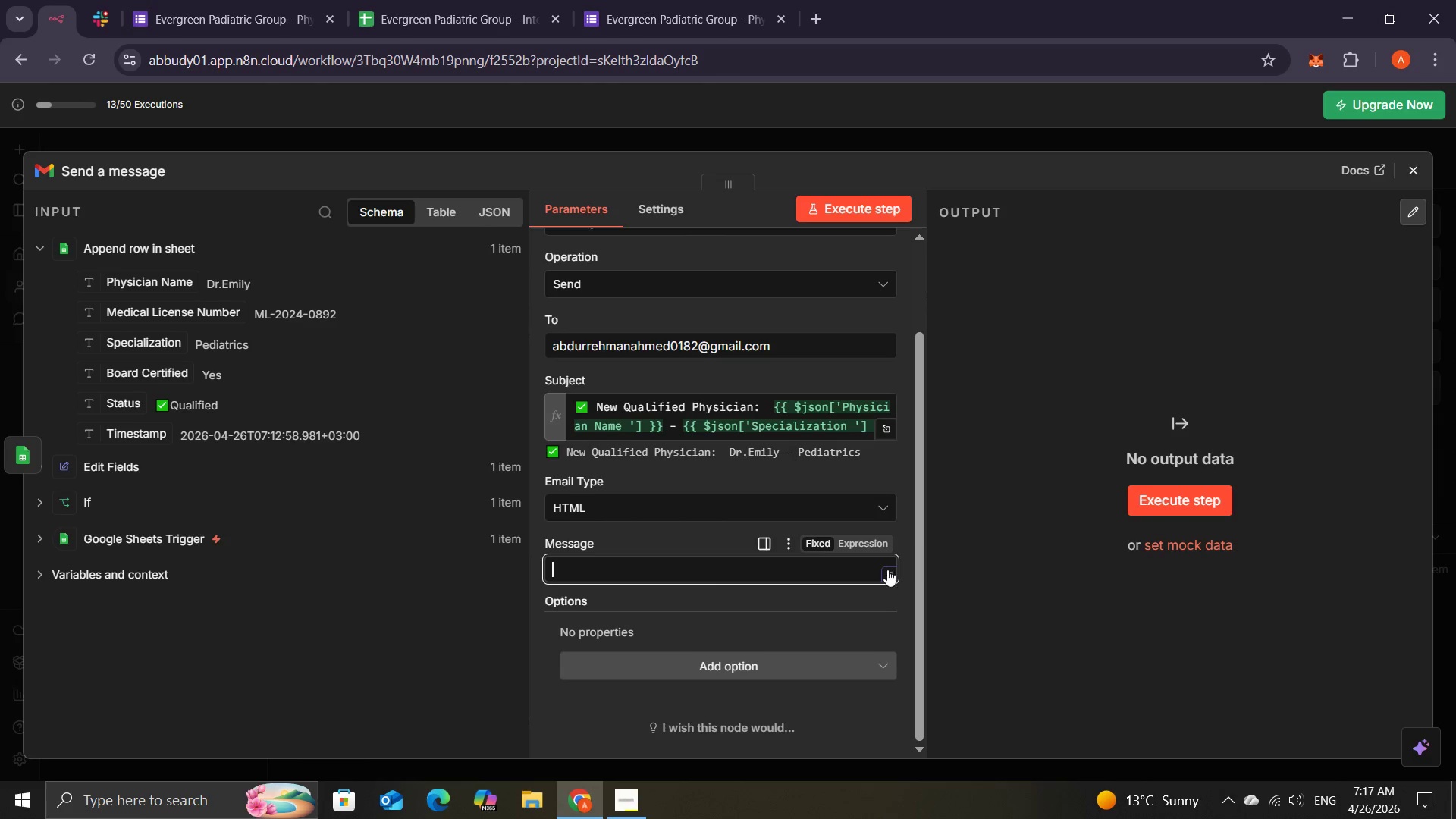 
left_click([887, 570])
 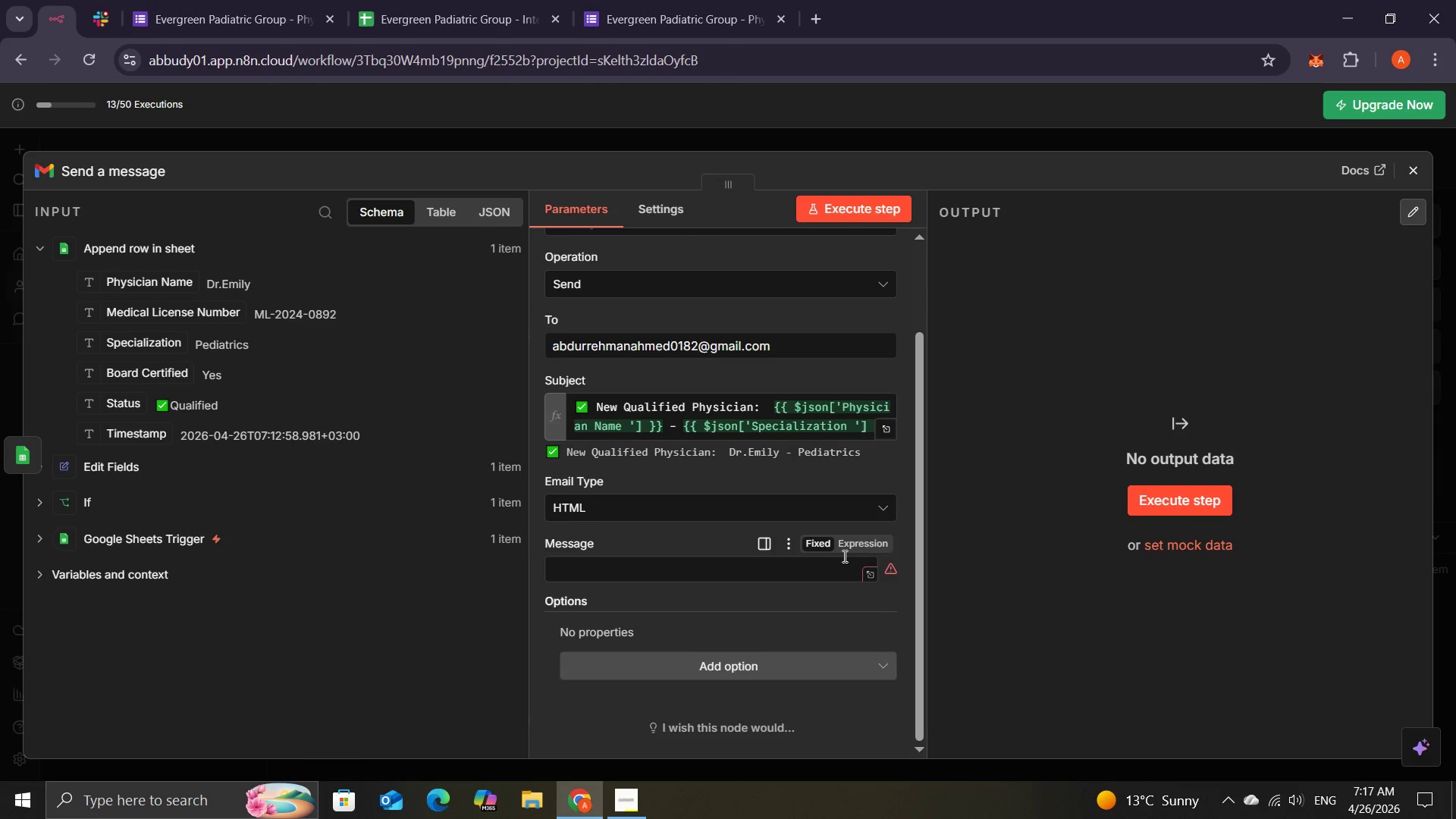 
left_click([863, 542])
 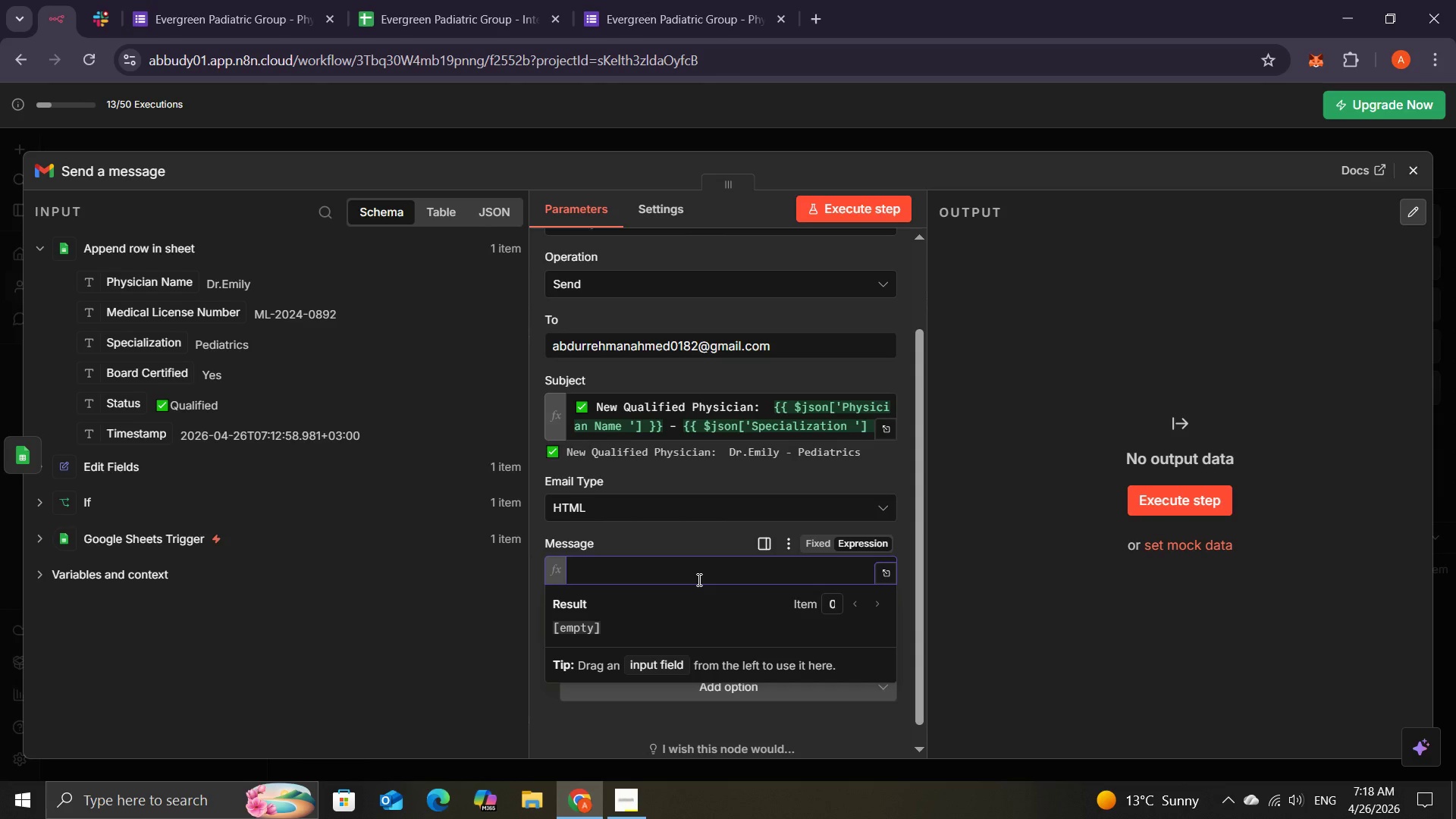 
wait(13.33)
 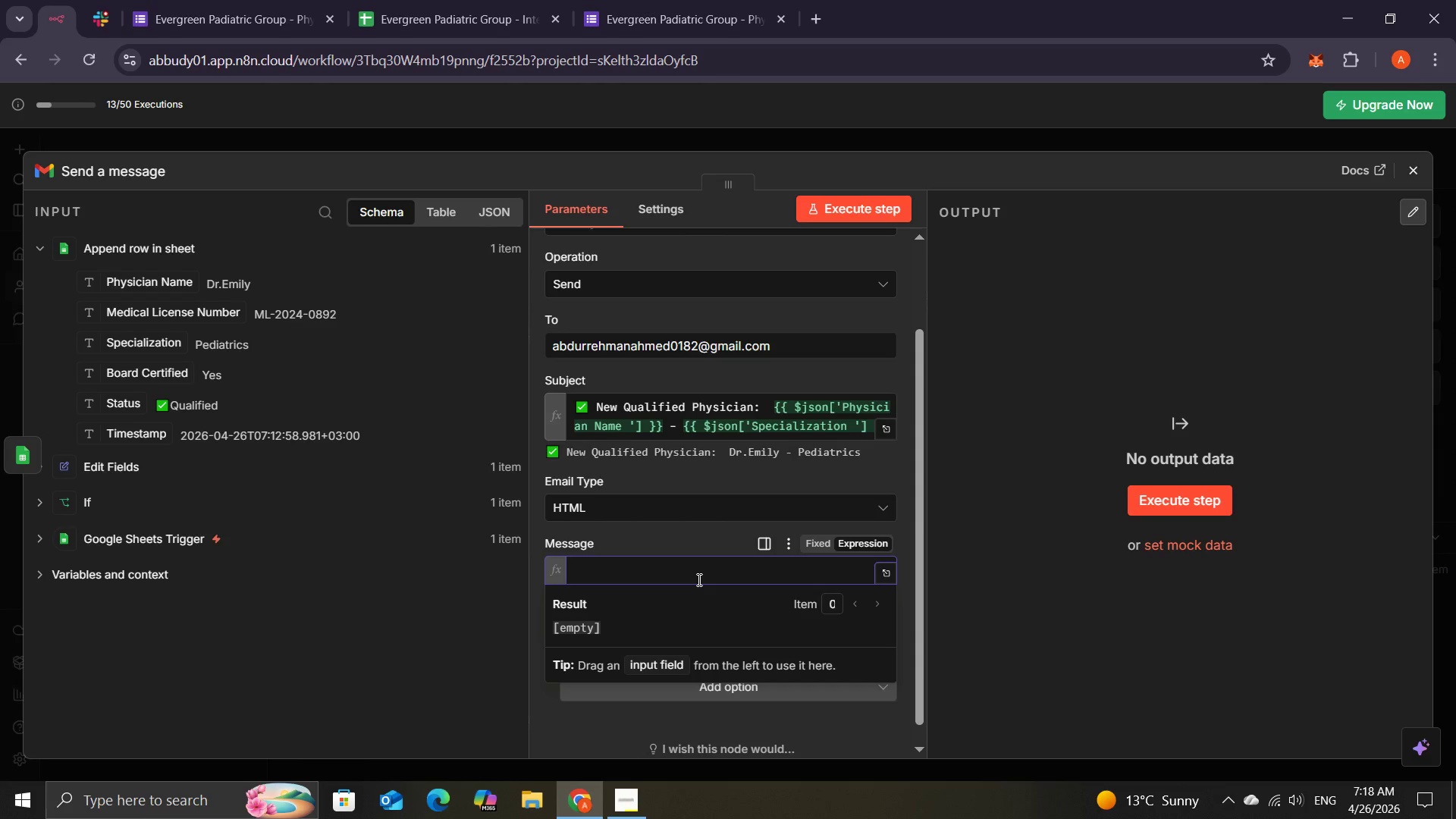 
left_click([880, 573])
 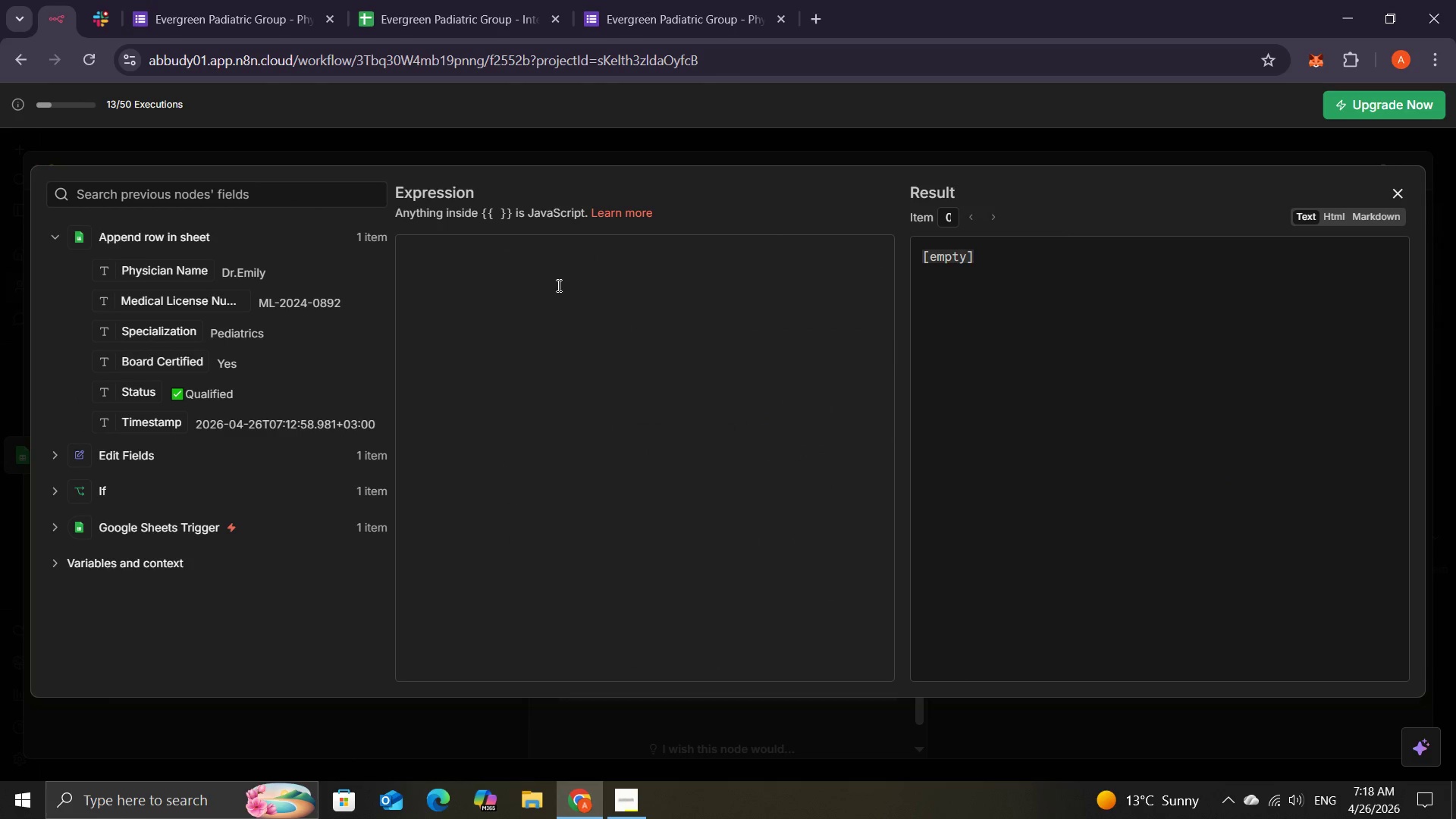 
left_click([492, 262])
 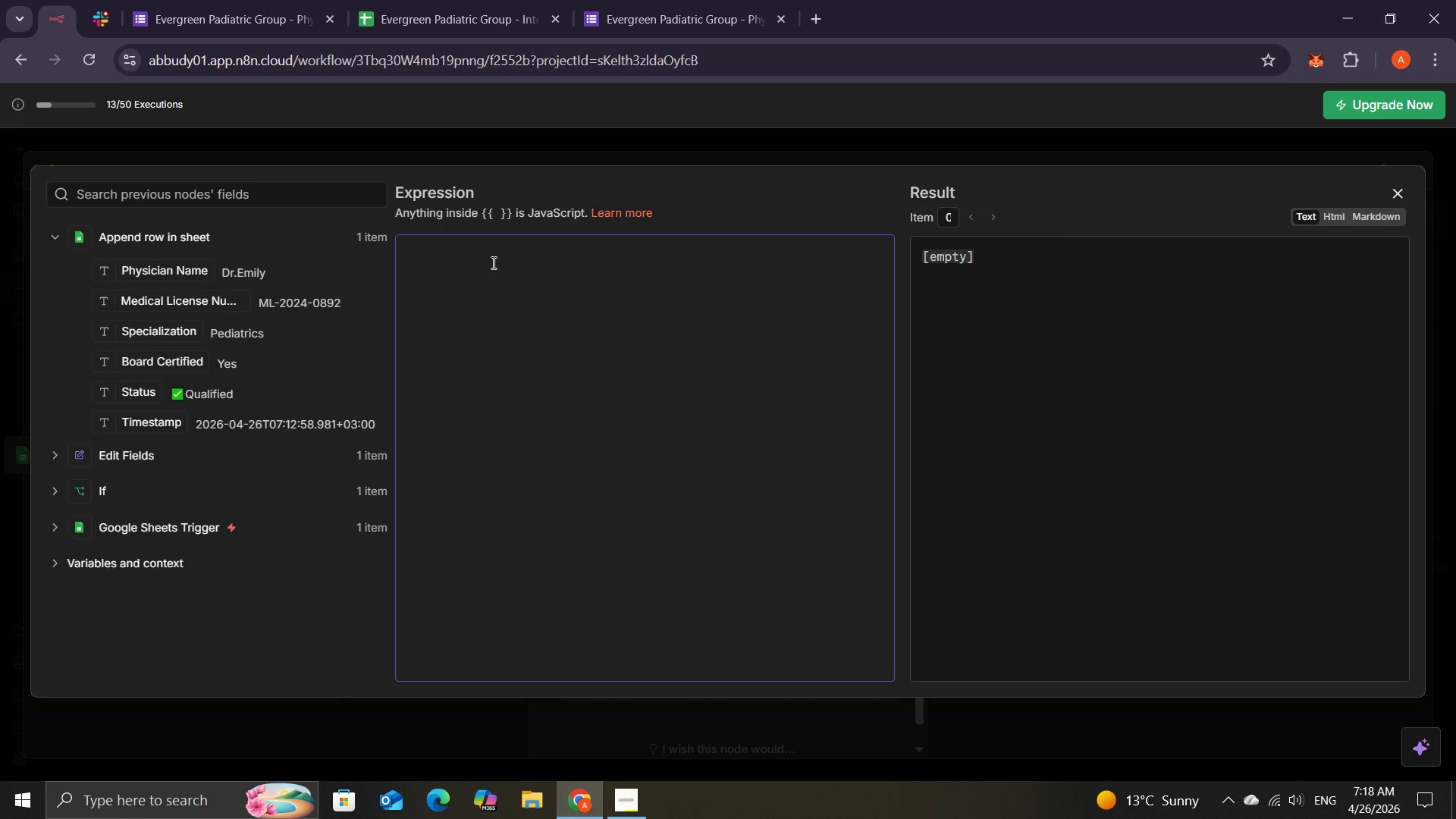 
type(<div )
 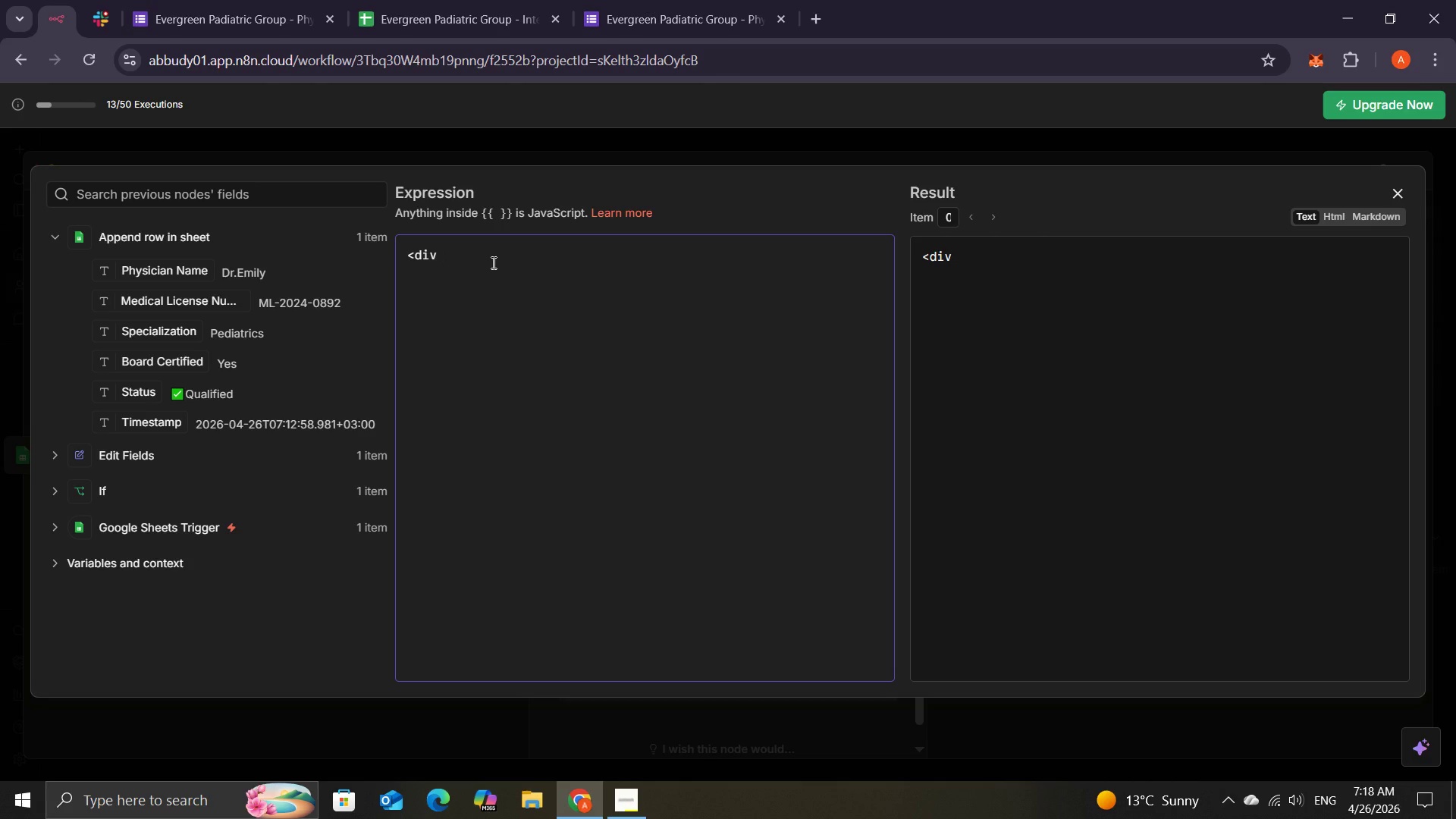 
wait(9.88)
 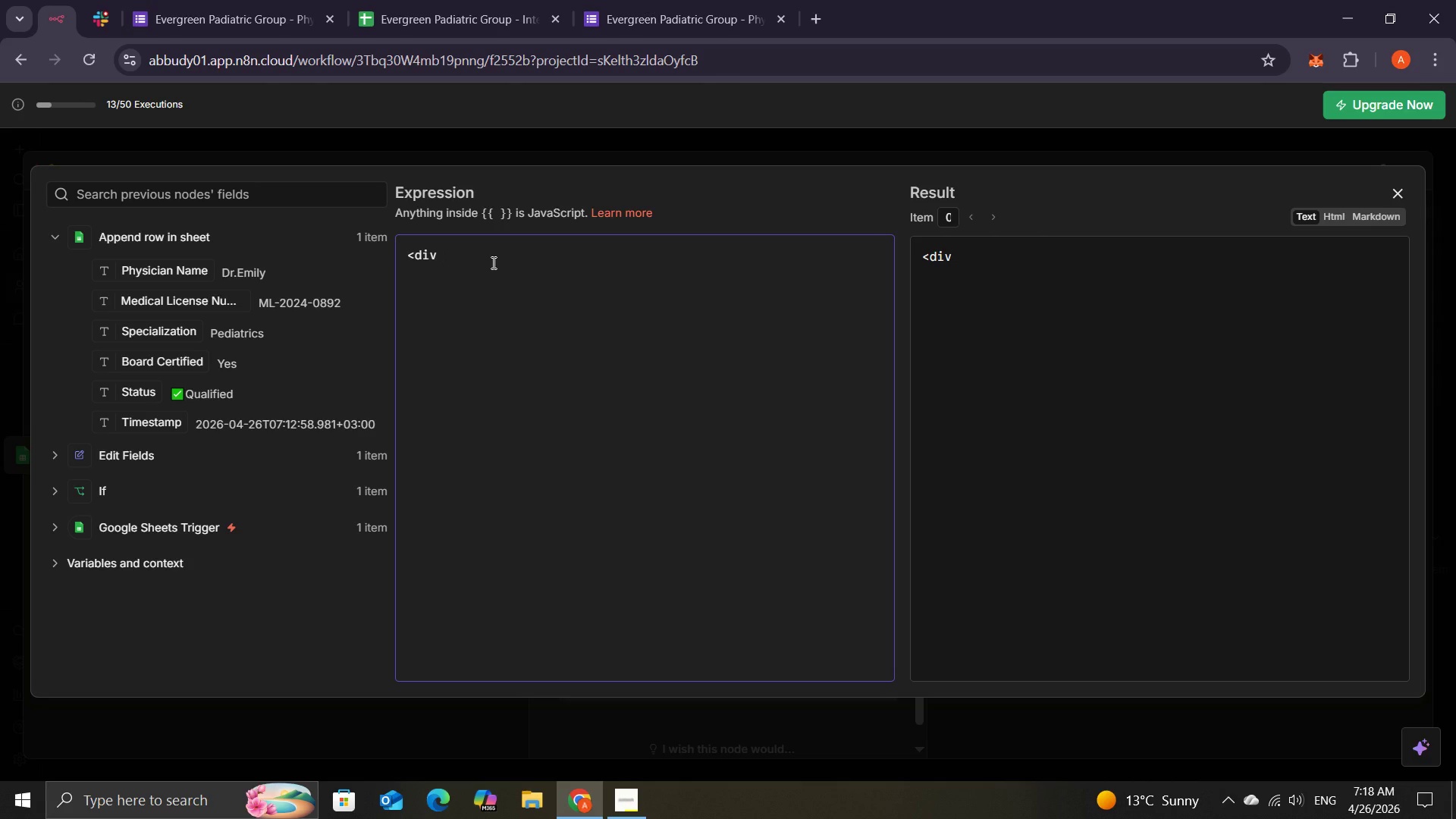 
type(style )
 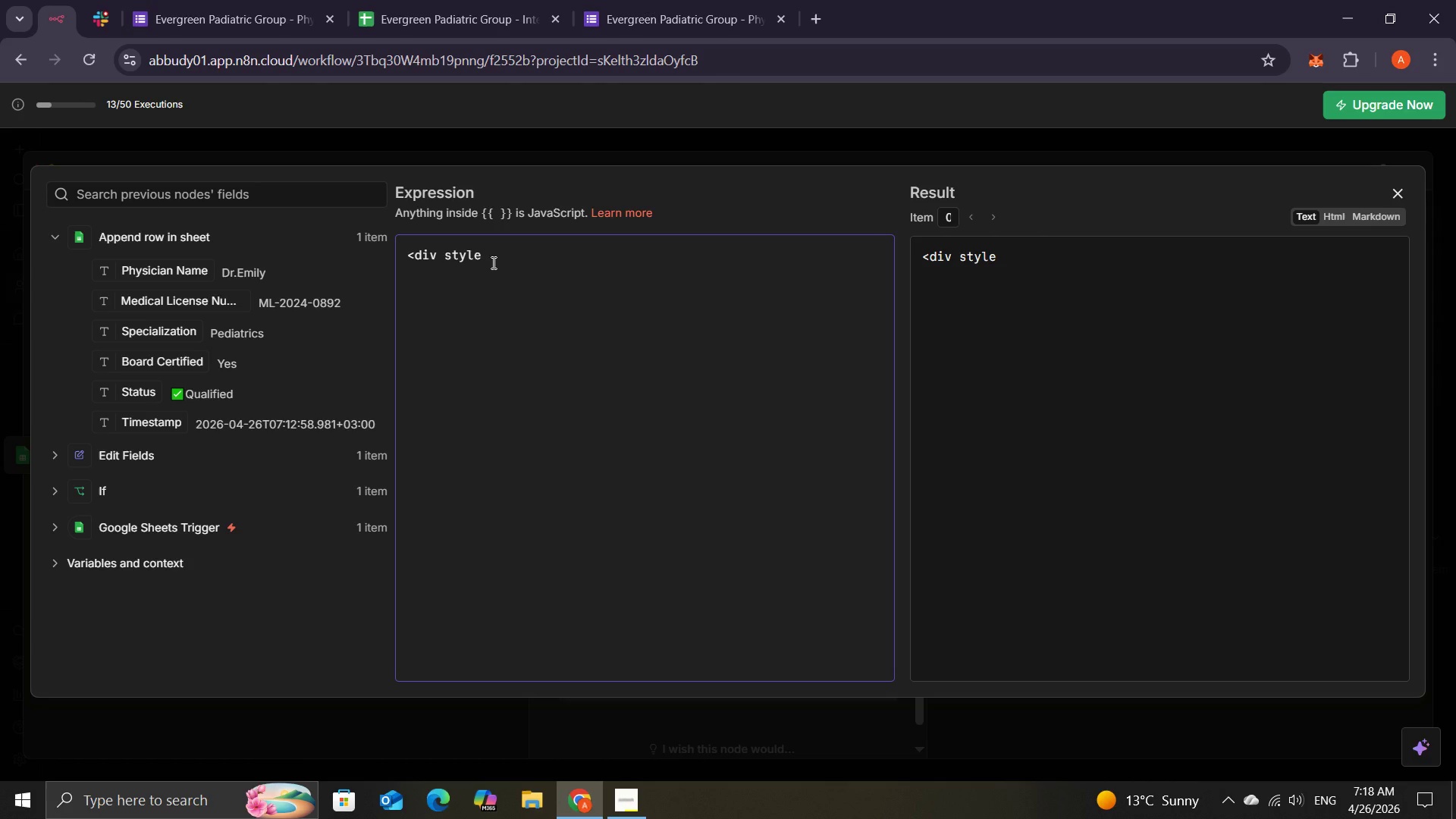 
key(Equal)
 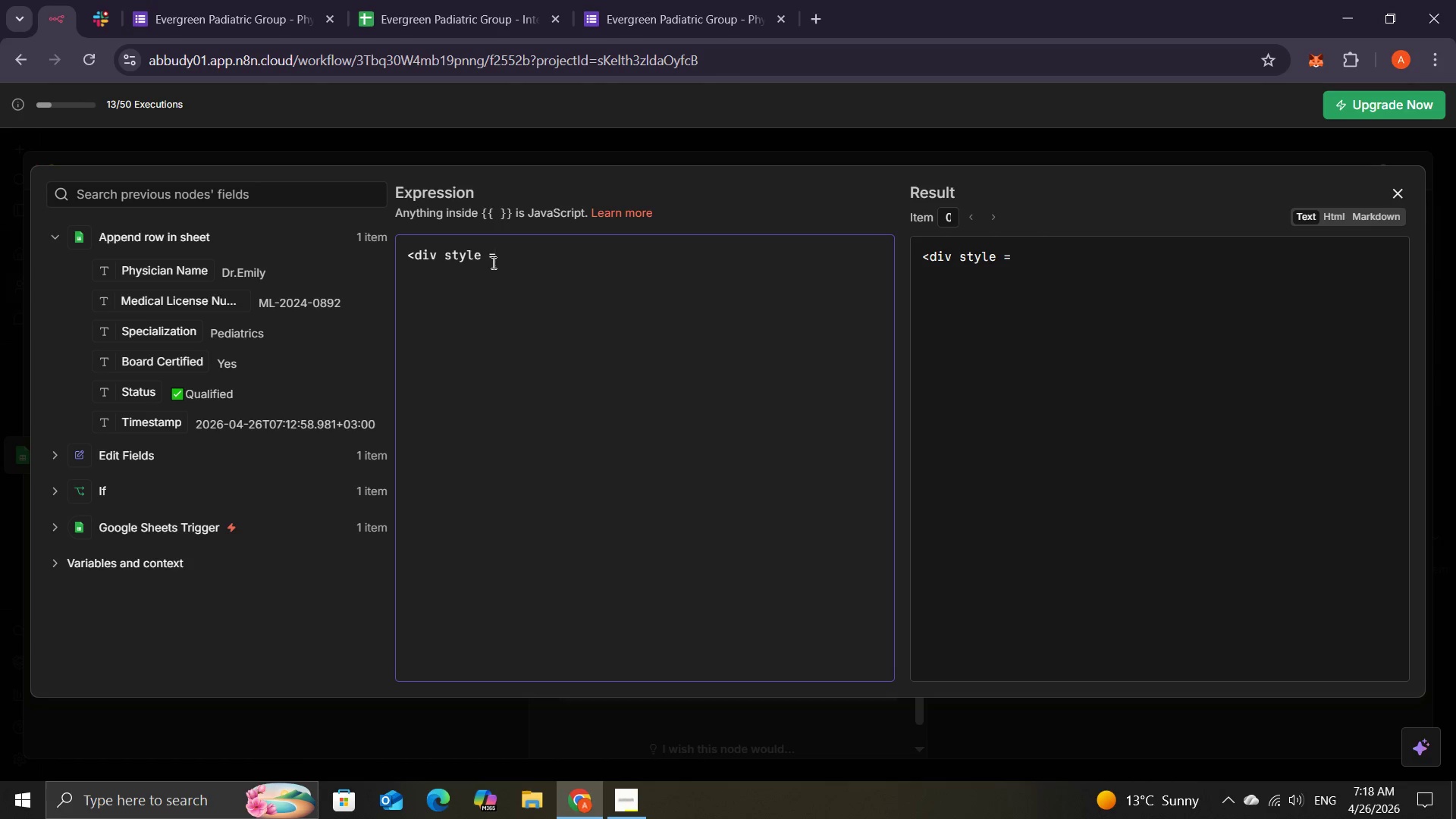 
key(Backspace)
 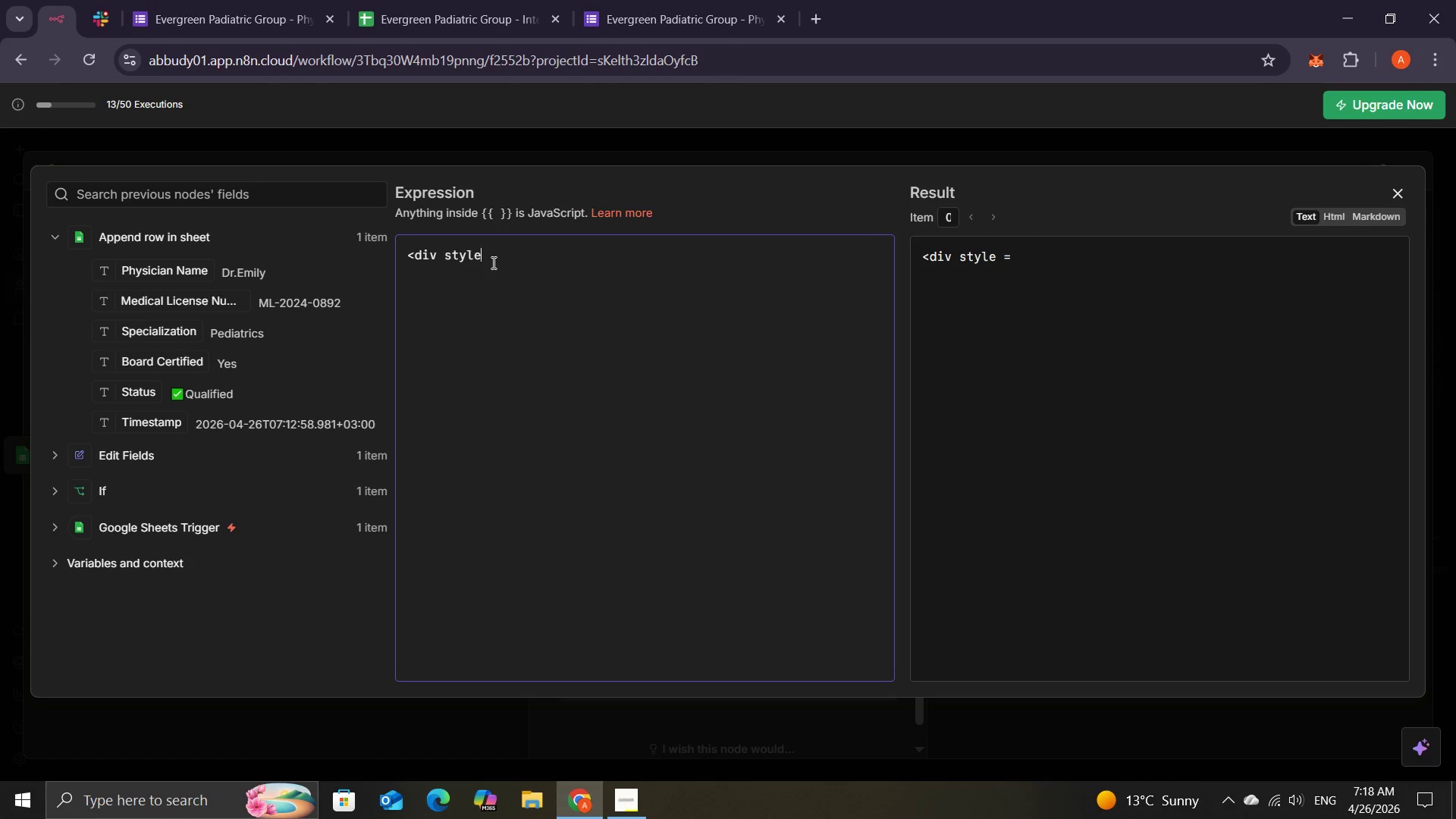 
key(Backspace)
 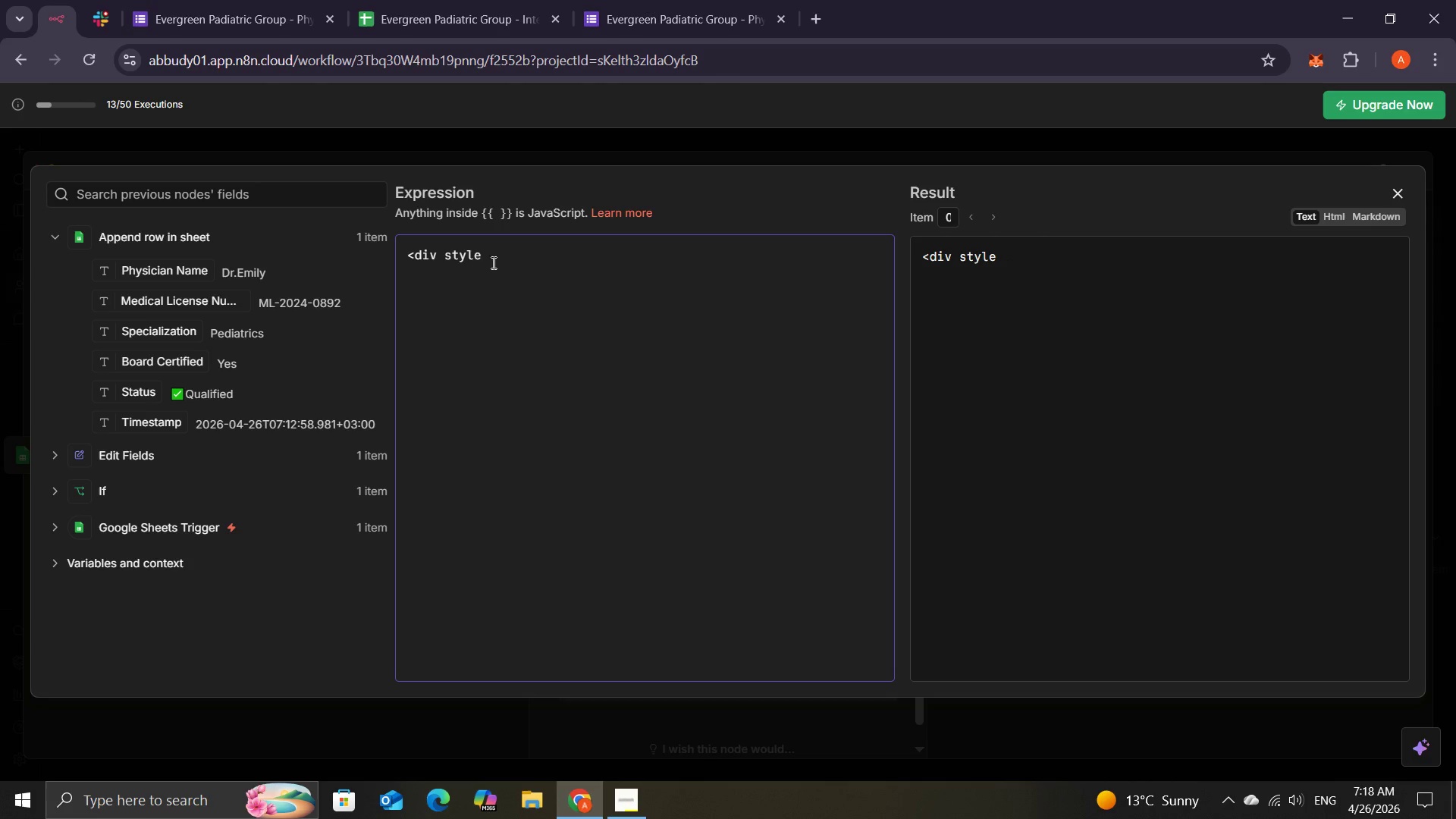 
key(Equal)
 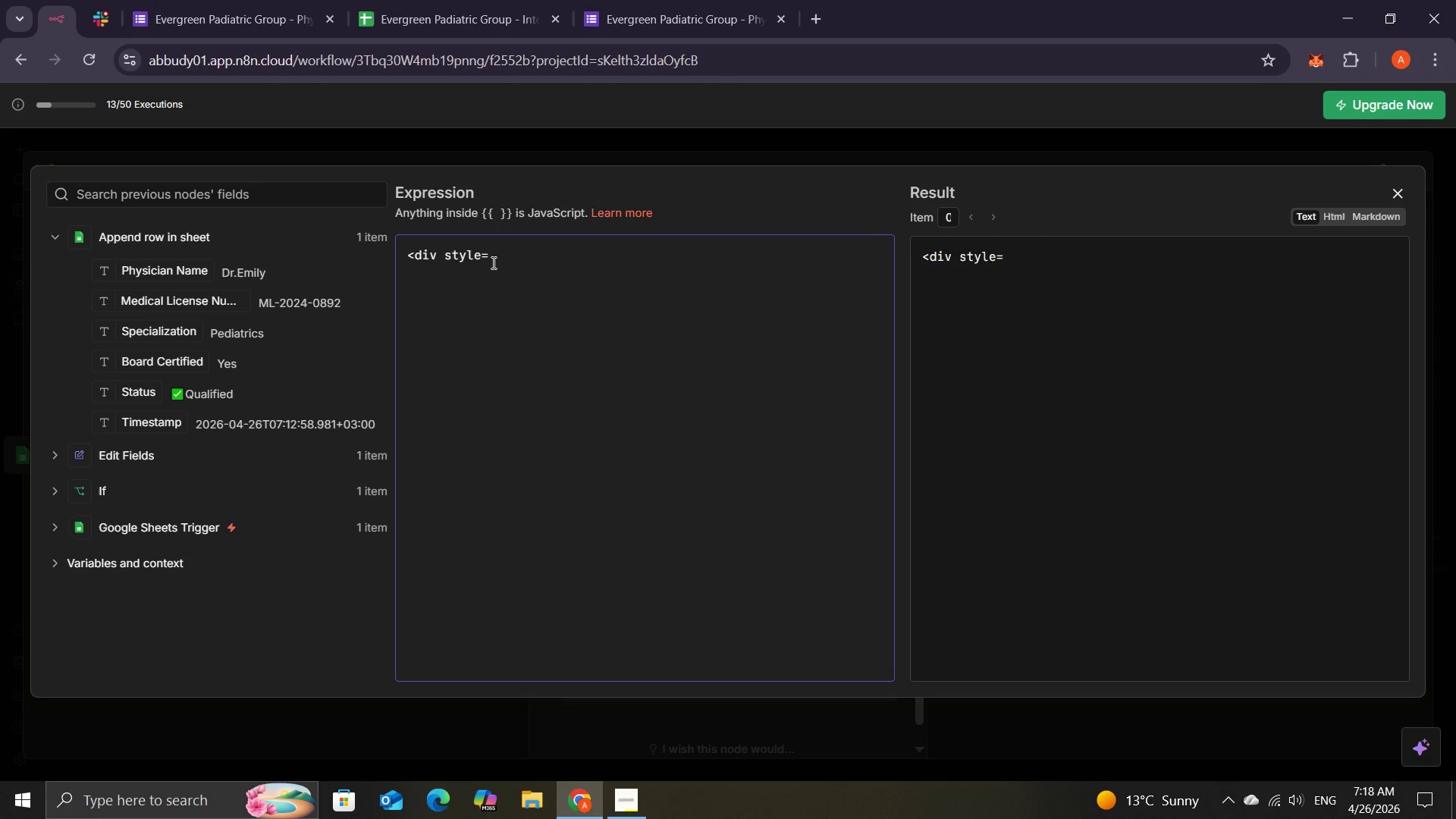 
key(Shift+Quote)
 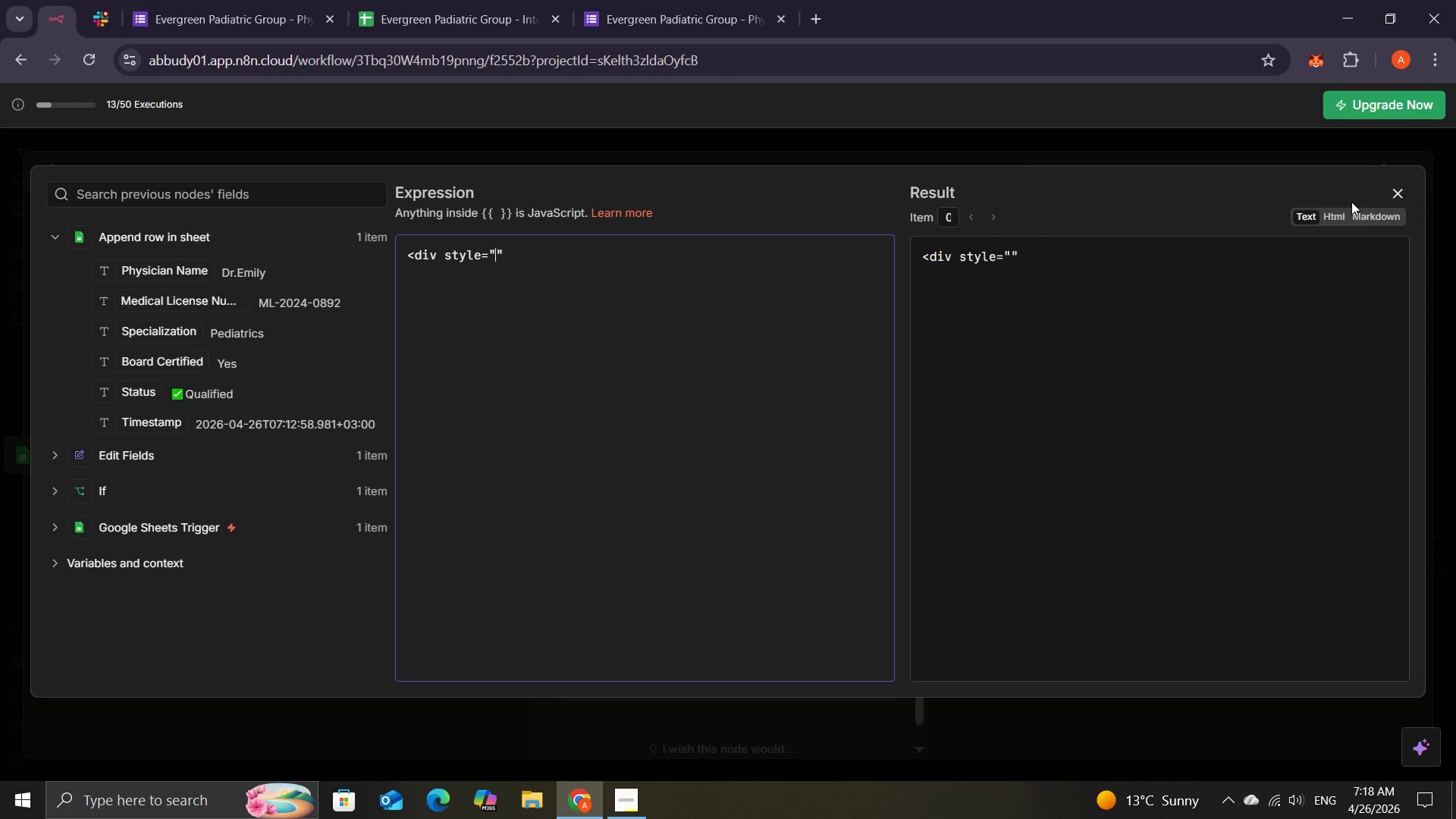 
left_click([1335, 216])
 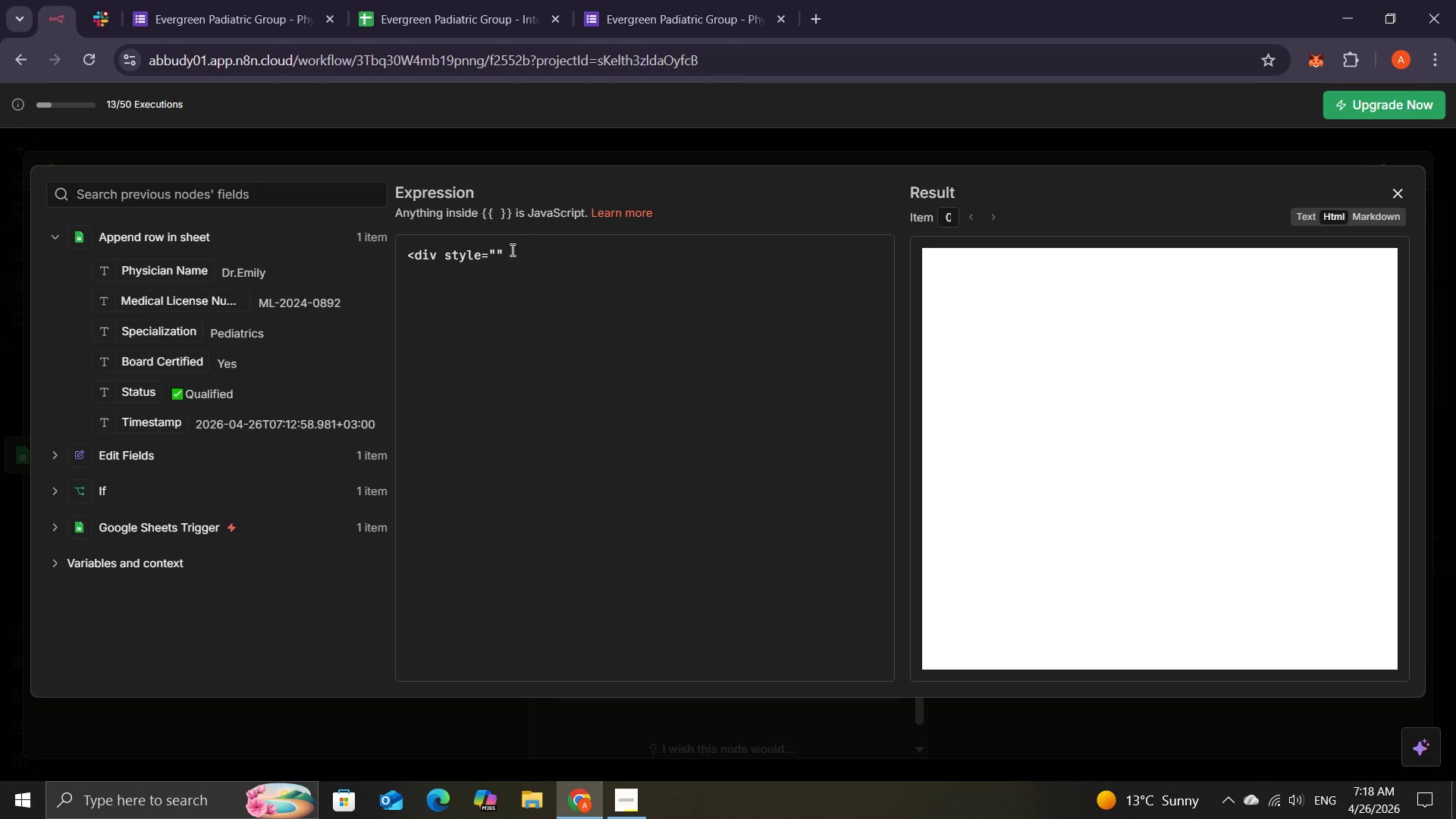 
left_click([497, 251])
 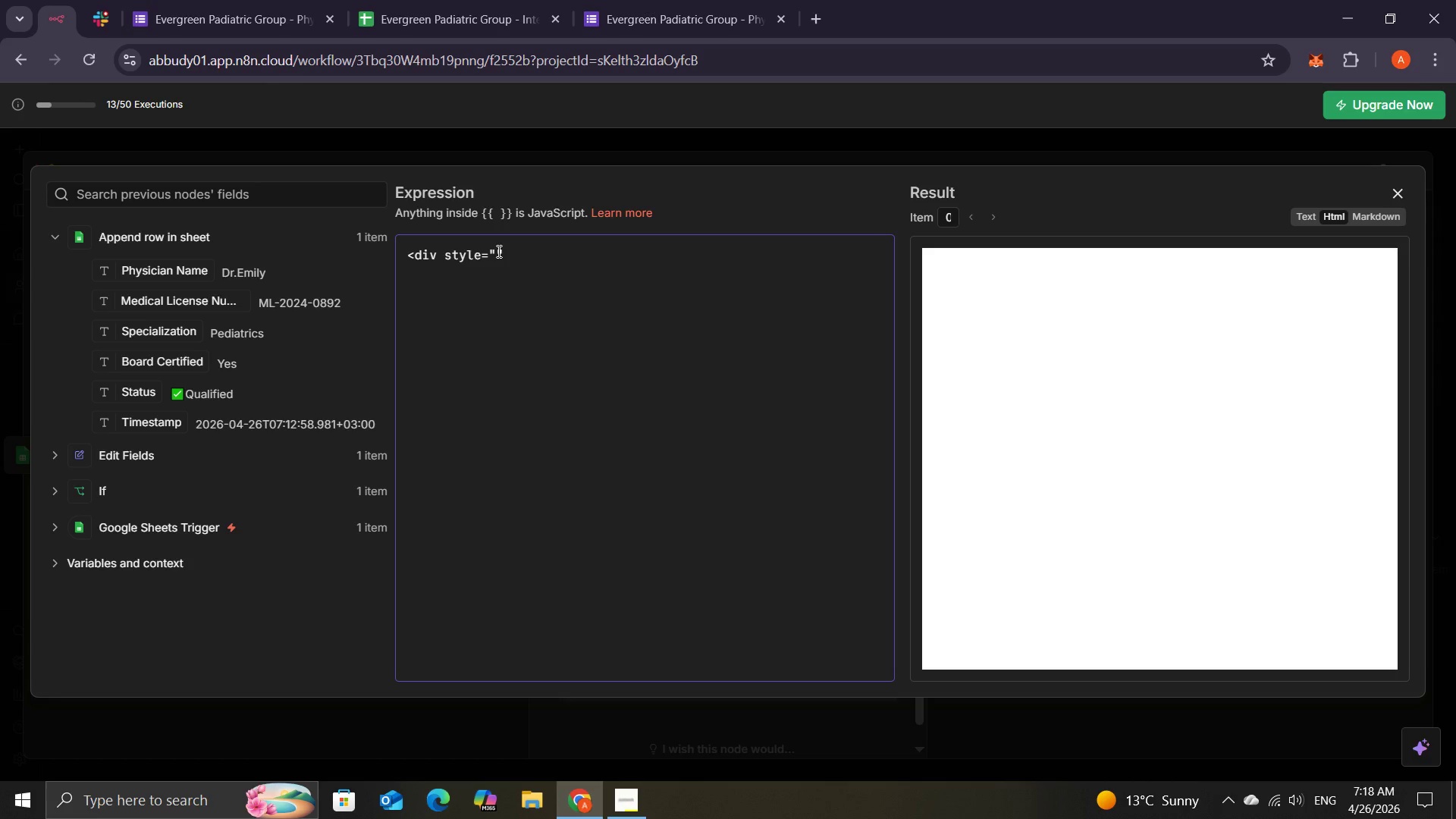 
type(font)
 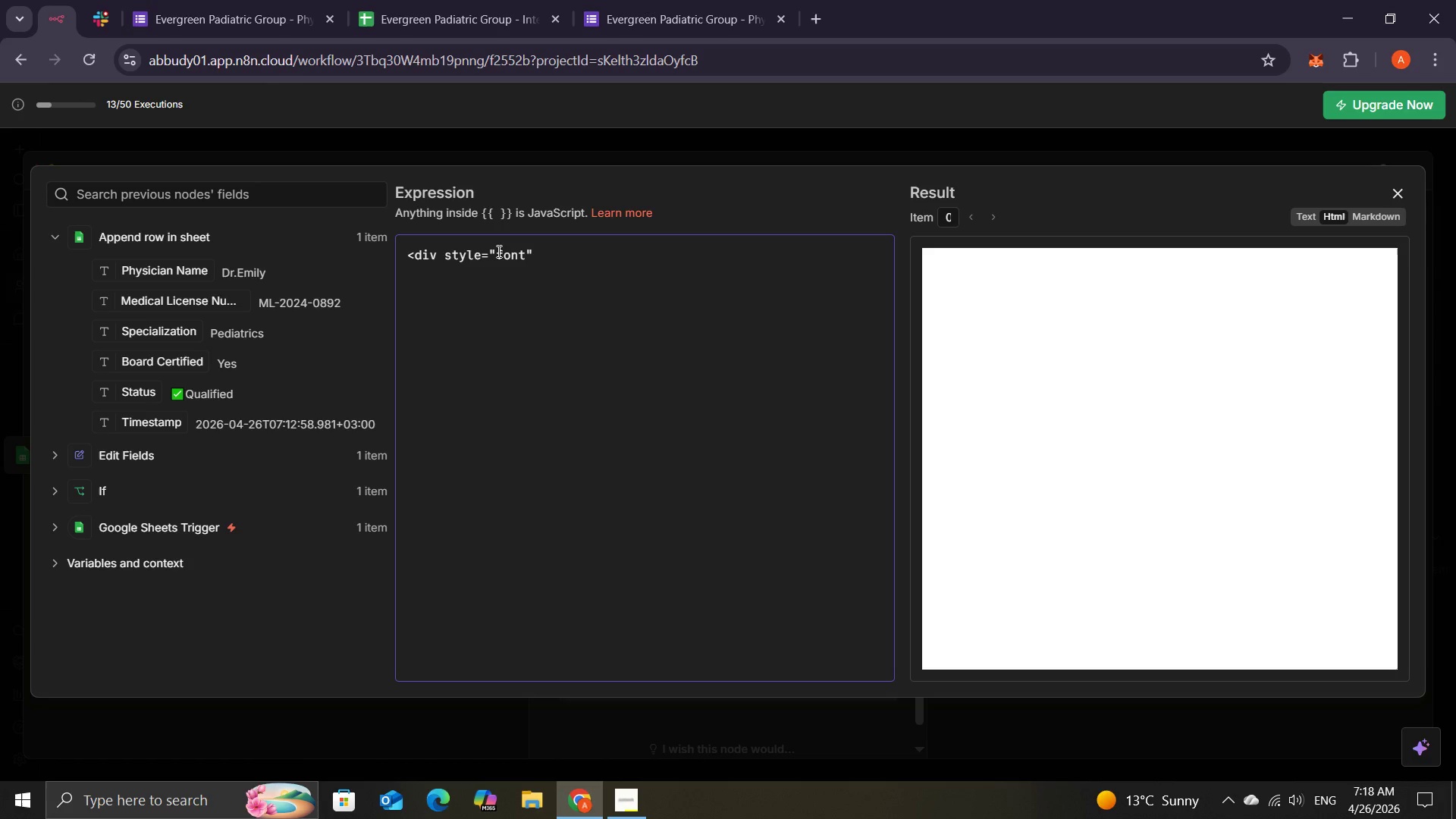 
wait(6.16)
 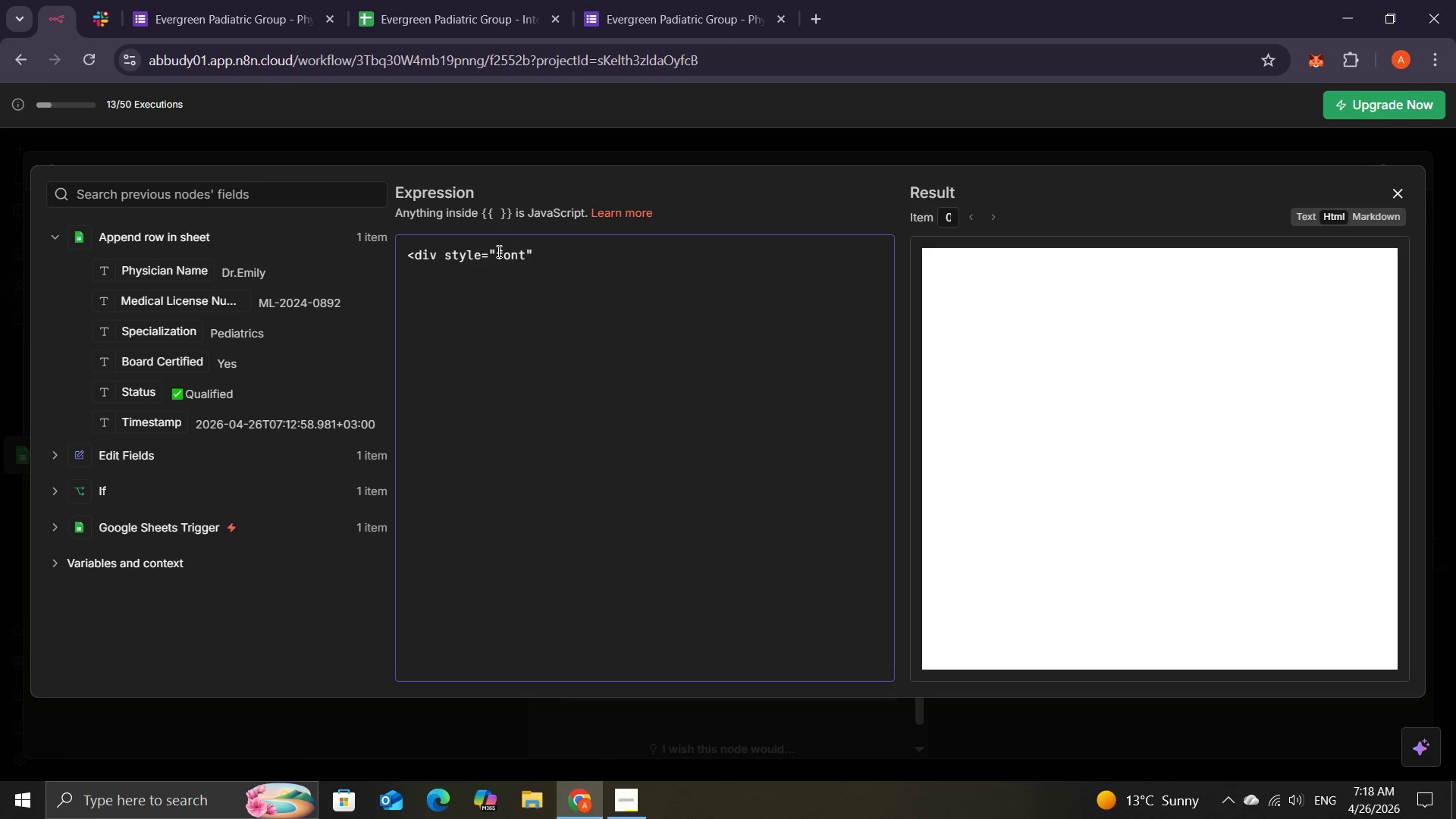 
type(-family)
 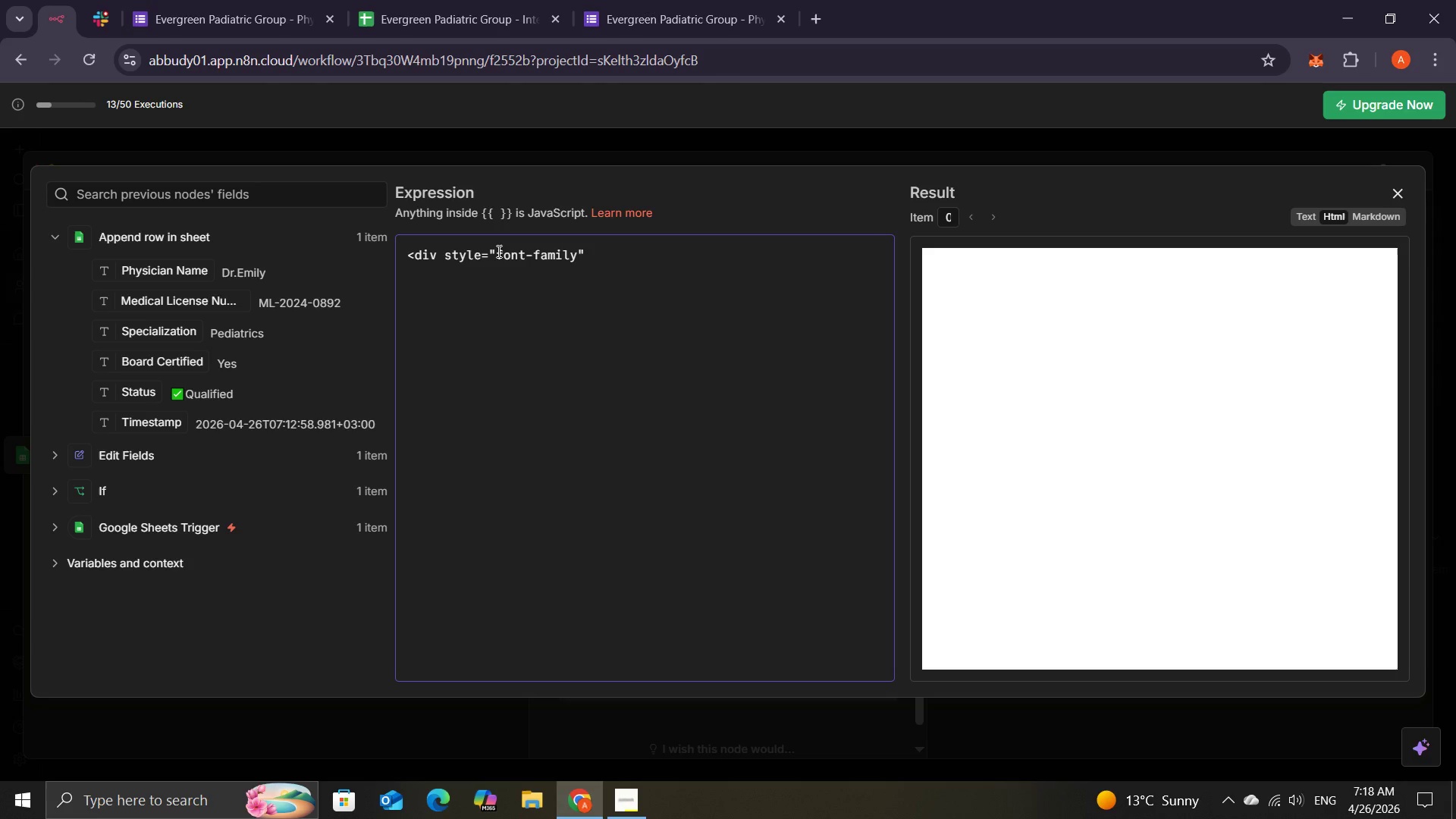 
key(ArrowRight)
 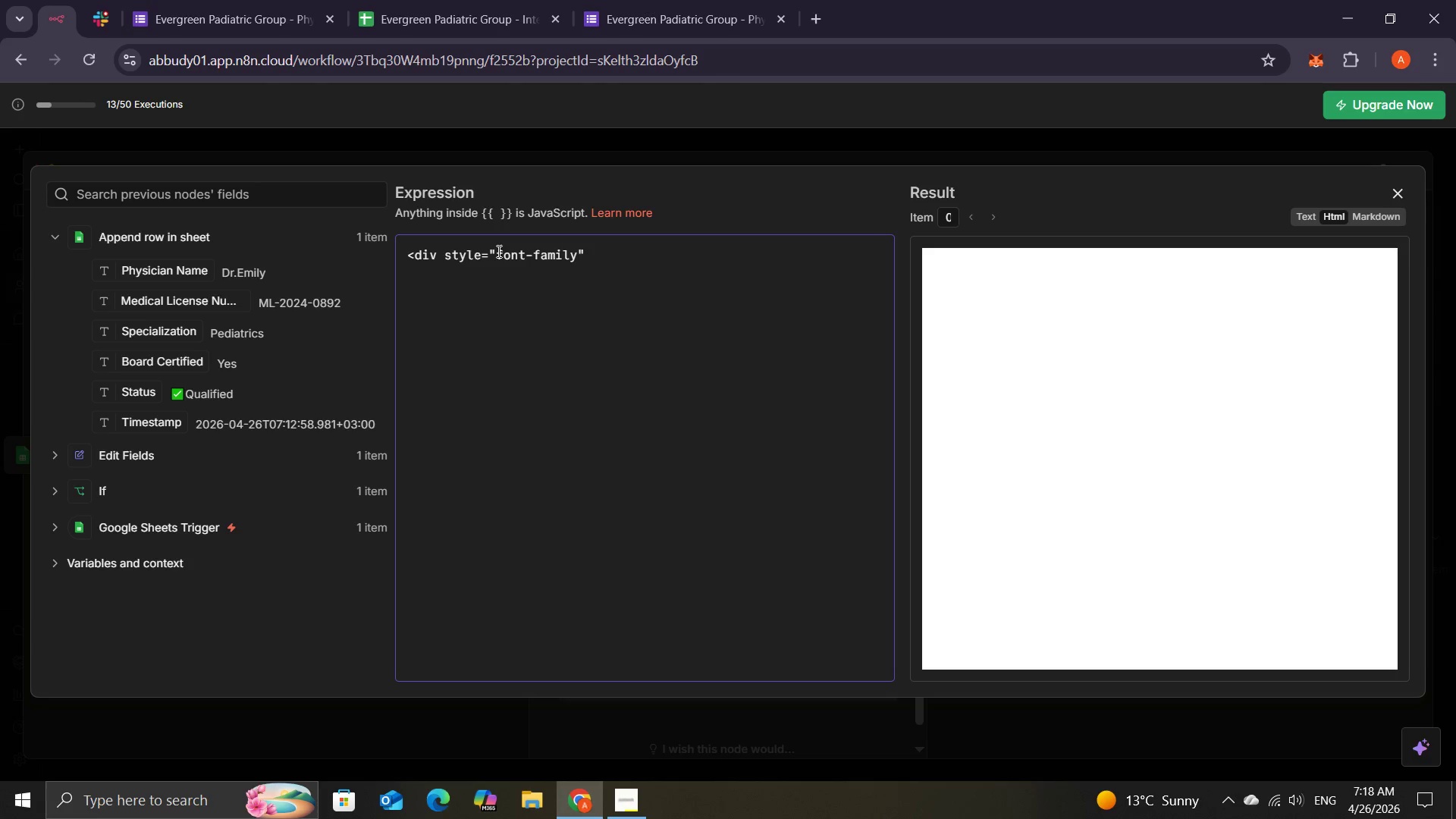 
key(Shift+Semicolon)
 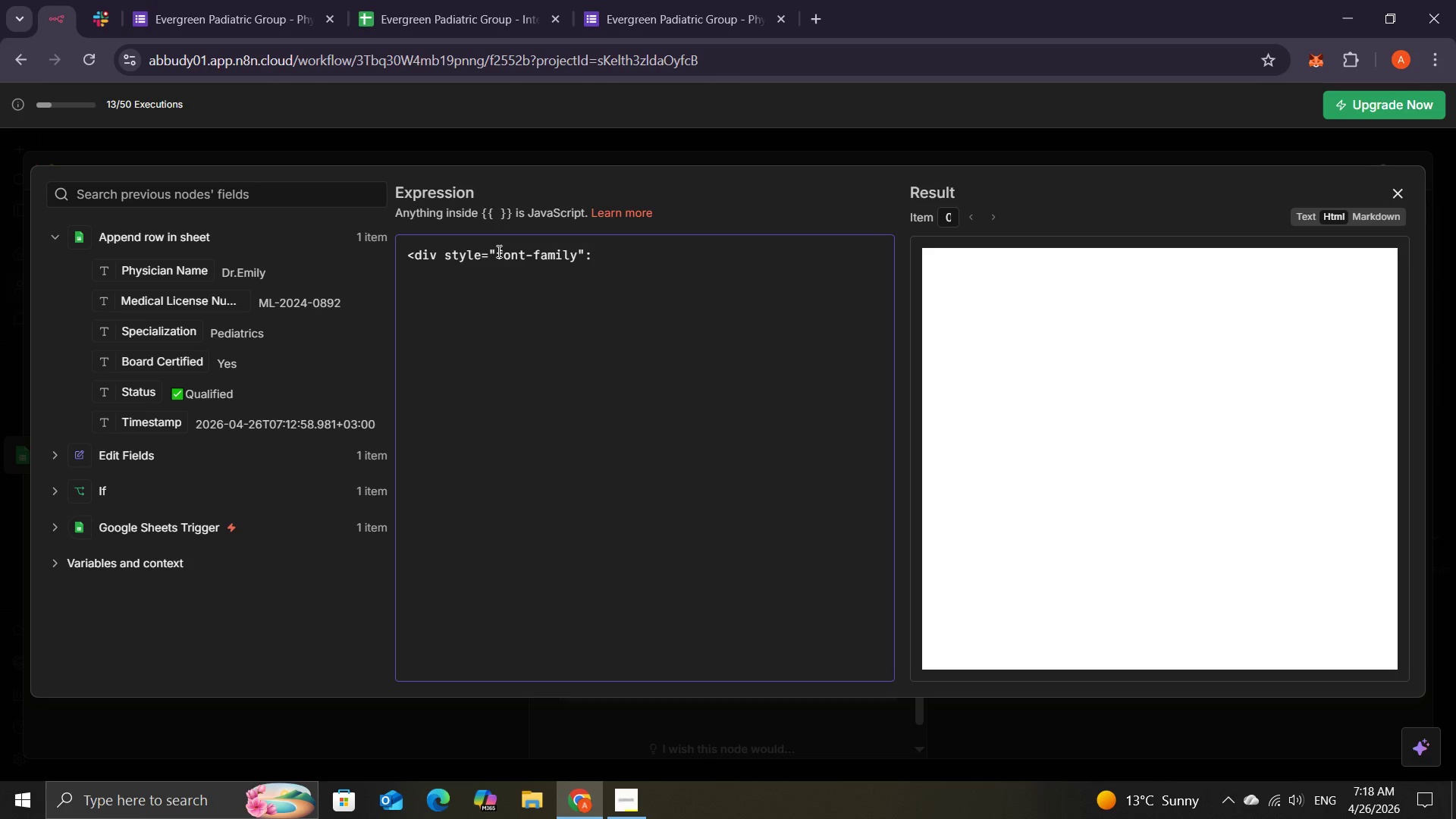 
type(Aral, san)
 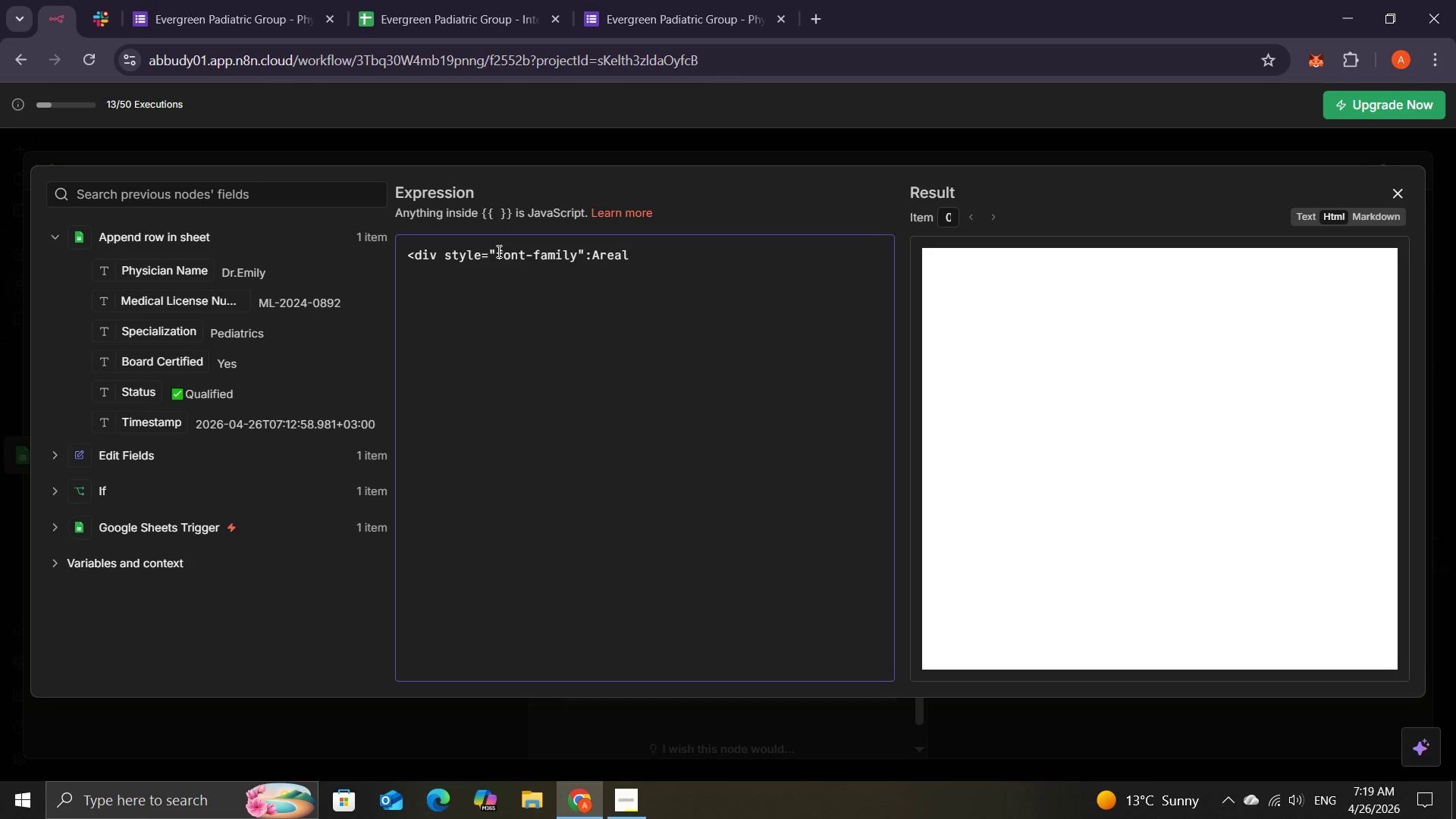 
hold_key(key=E, duration=0.41)
 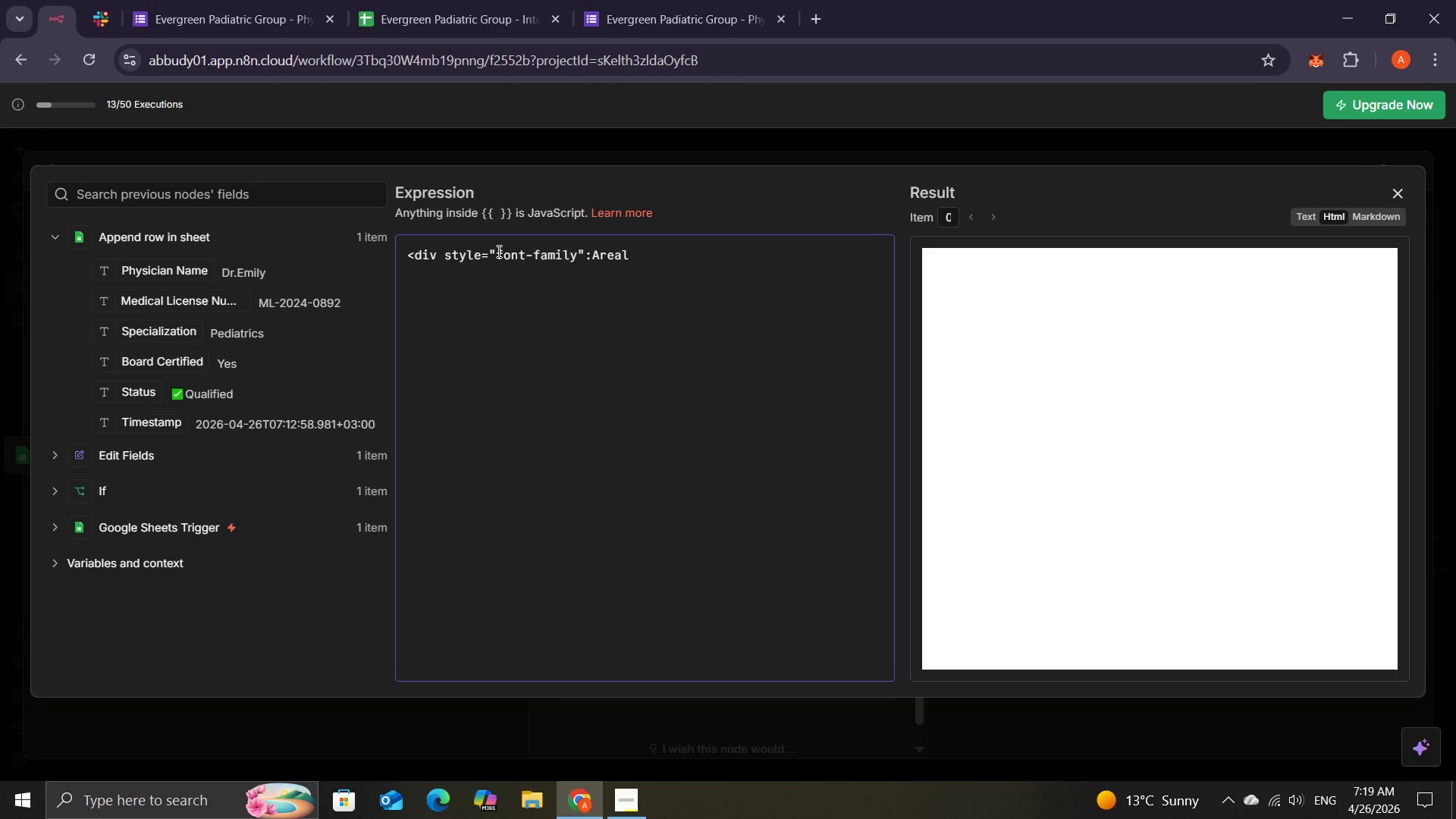 
left_click([641, 256])
 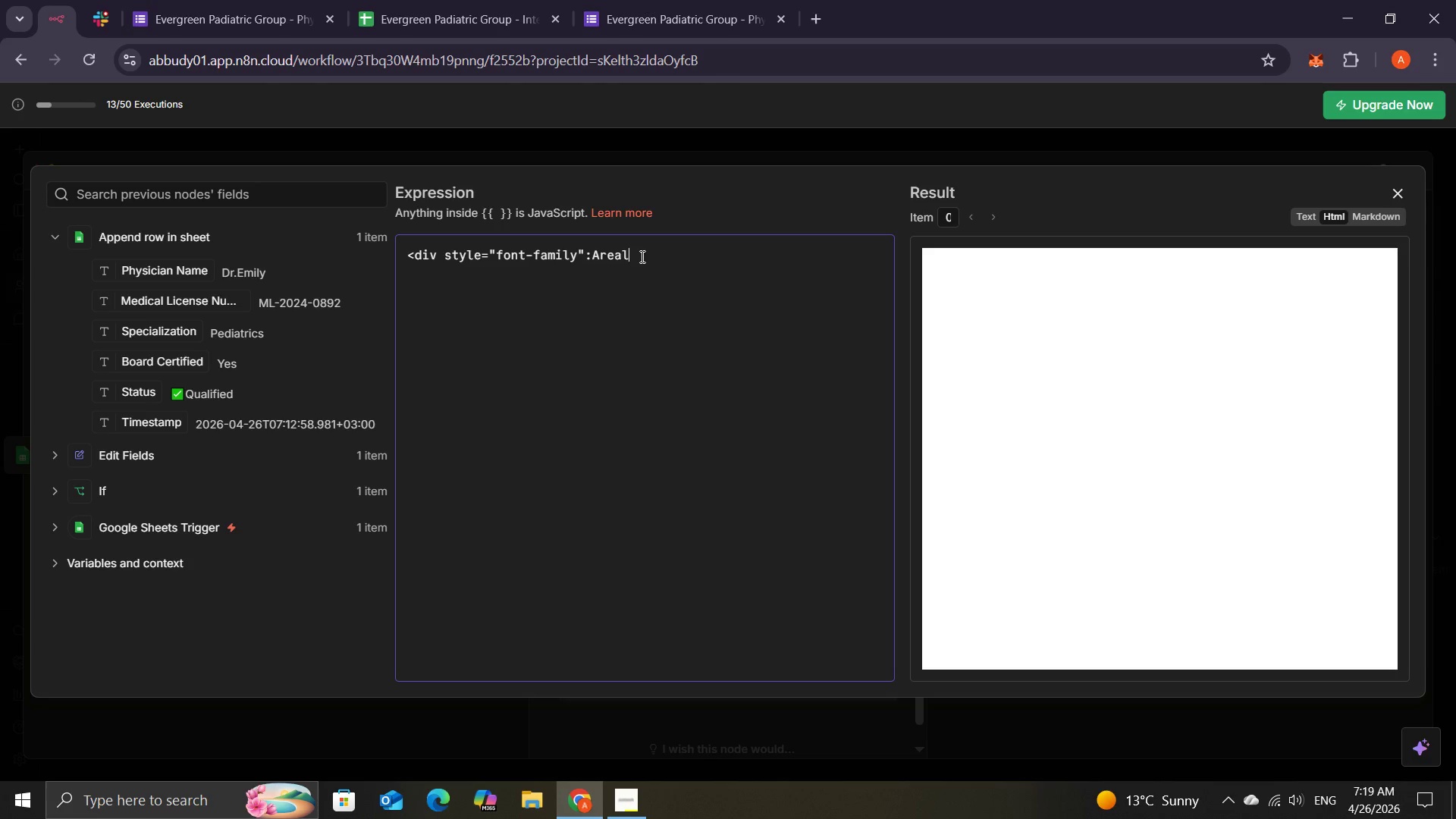 
key(Space)
 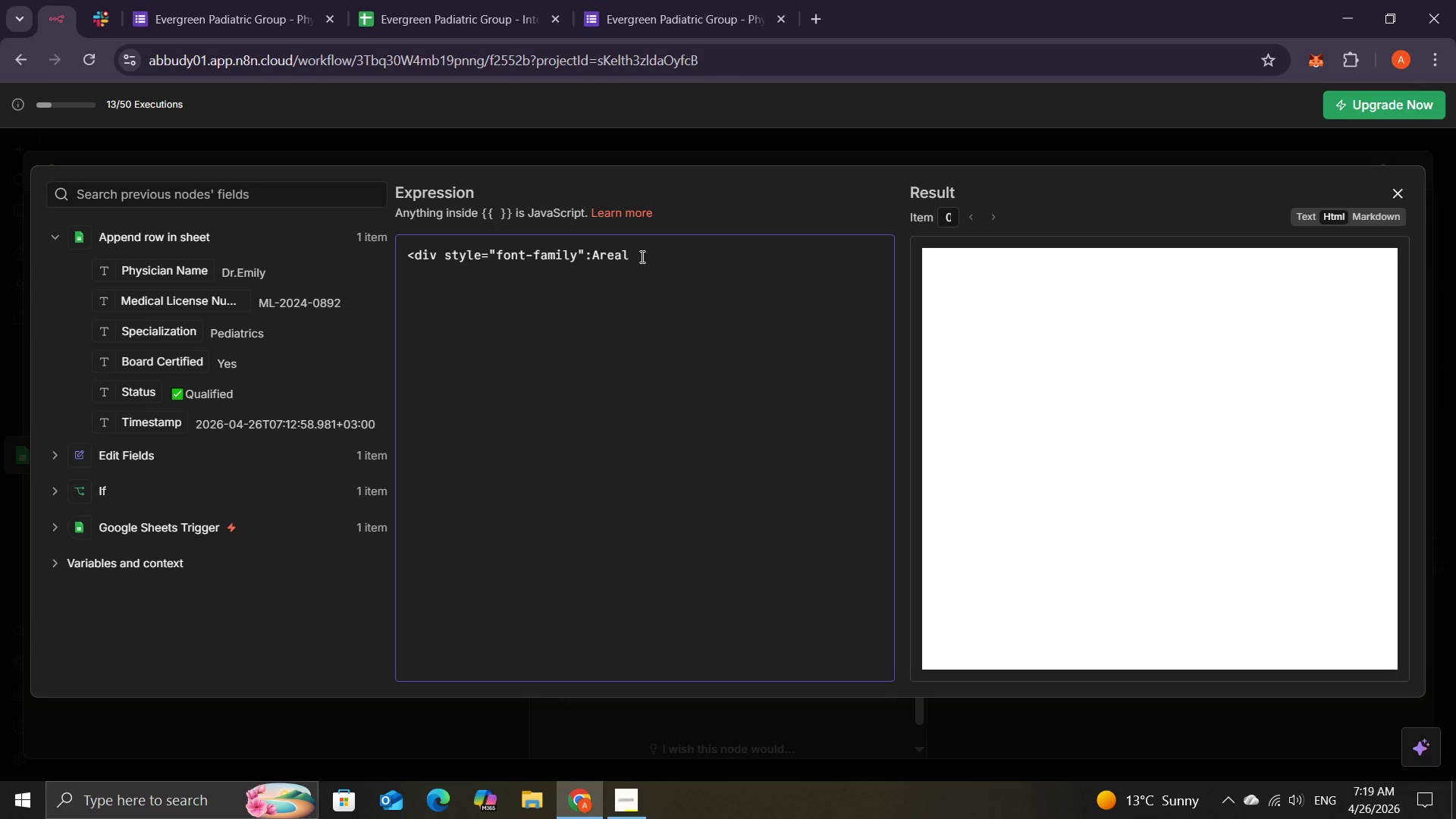 
left_click([641, 256])
 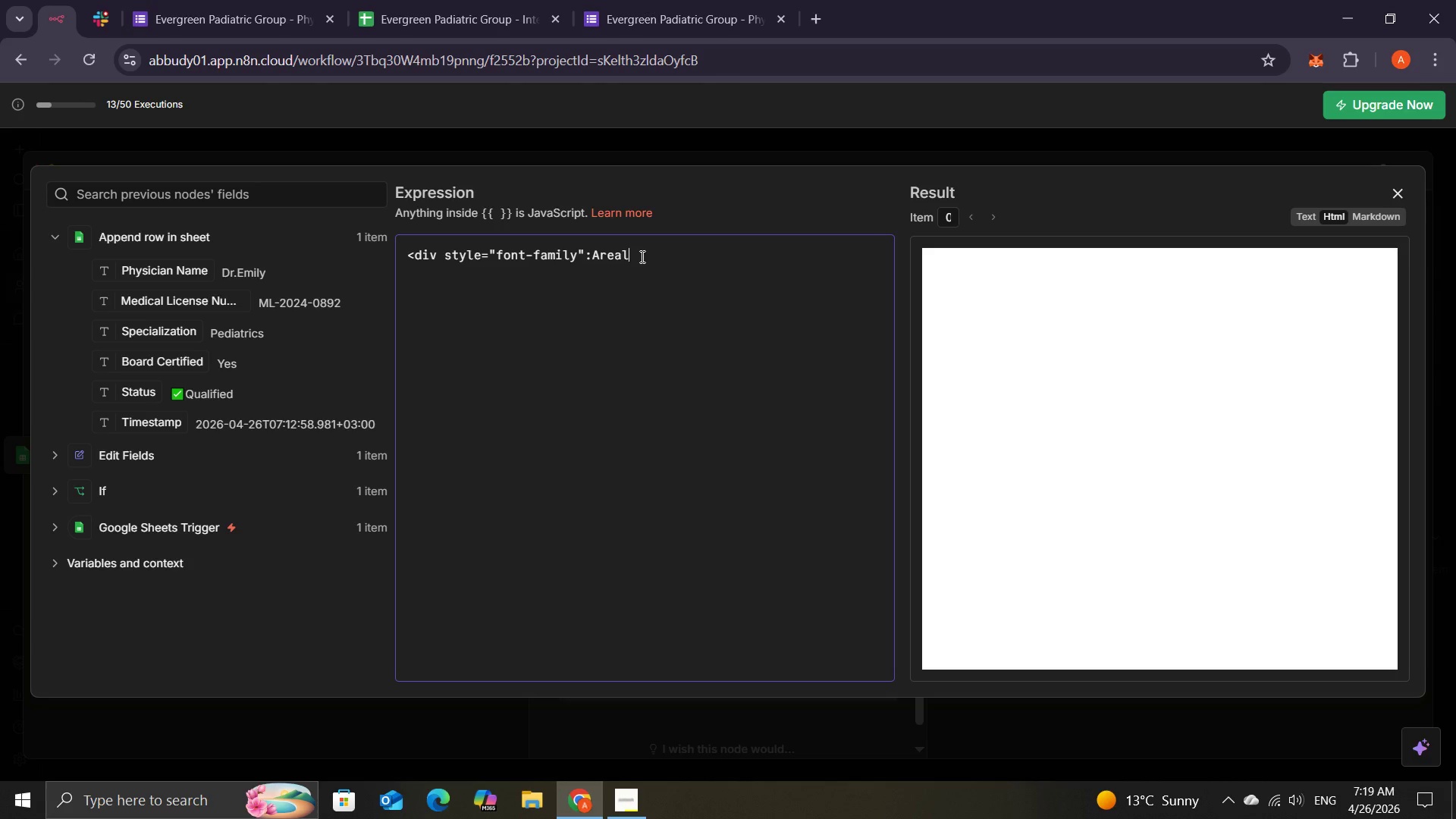 
double_click([641, 256])
 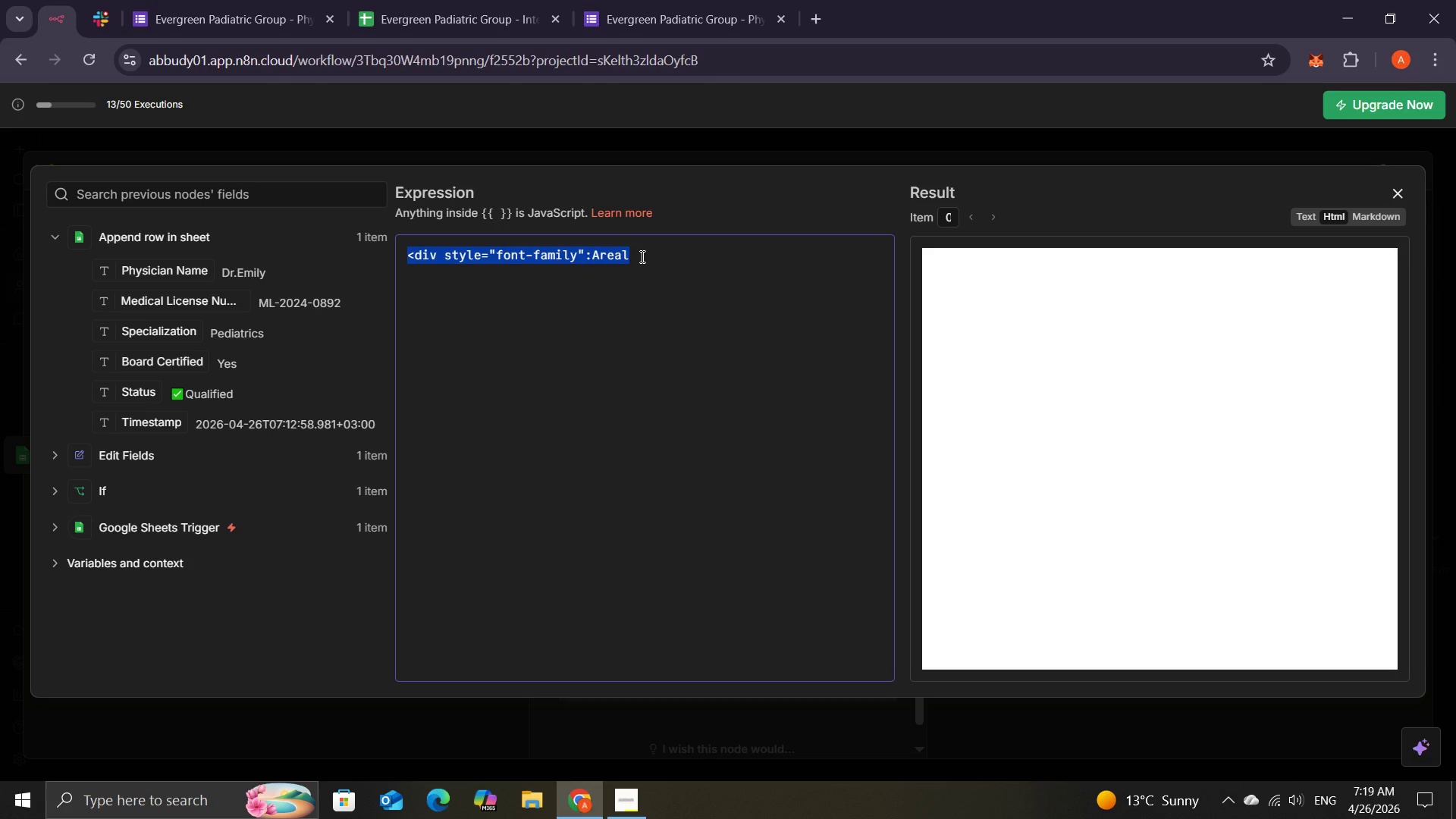 
triple_click([641, 256])
 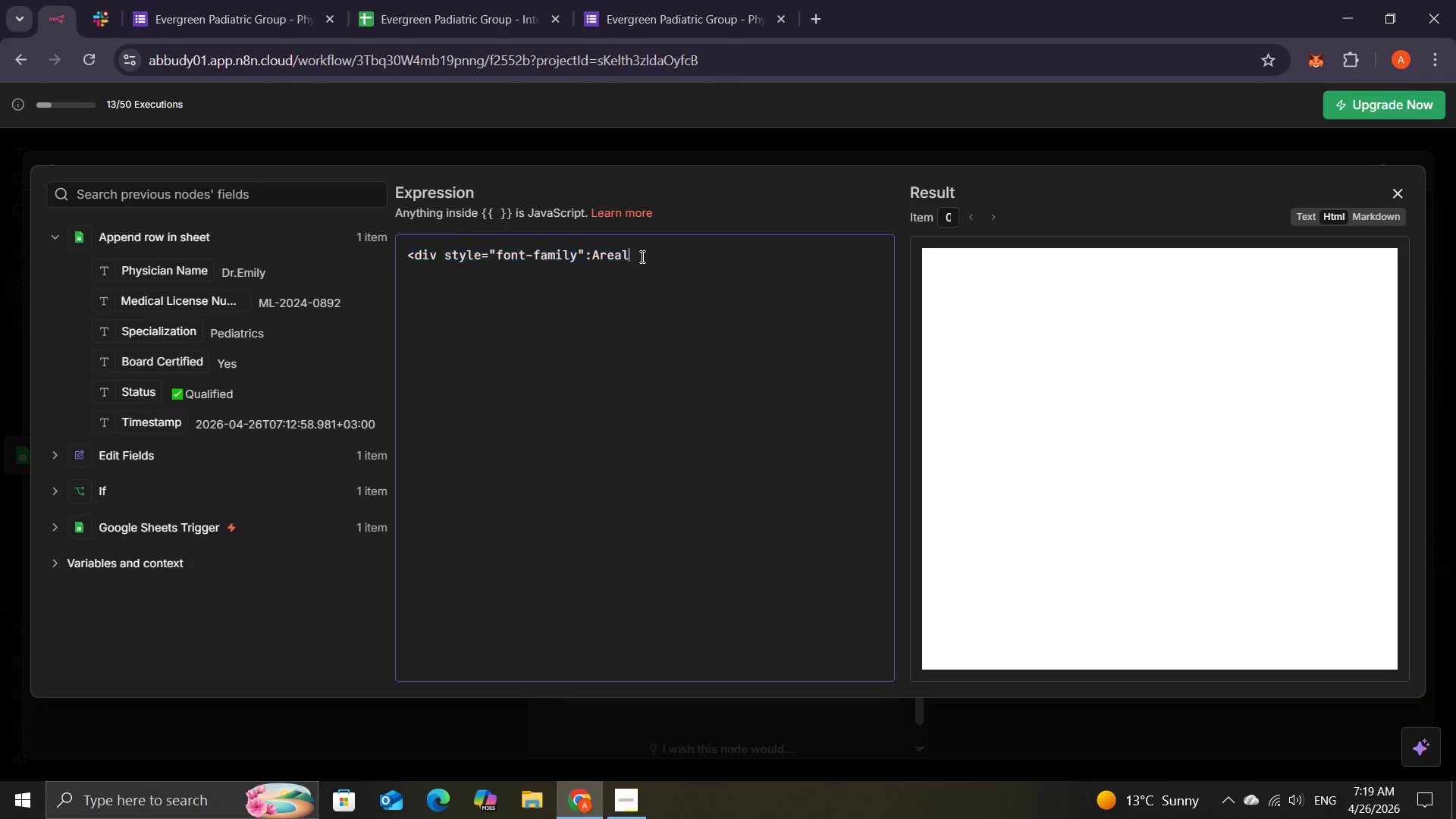 
left_click([641, 256])
 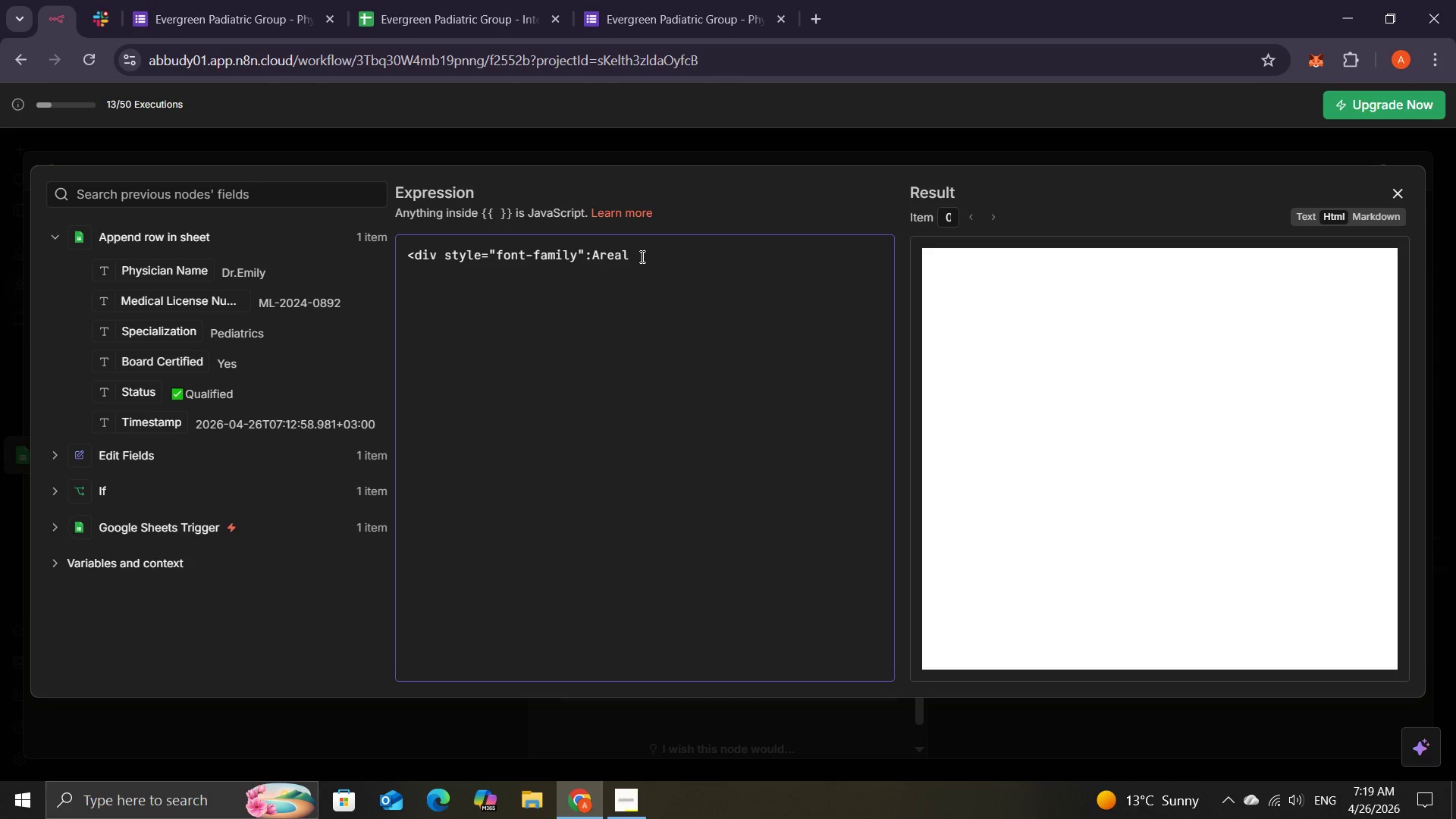 
key(Space)
 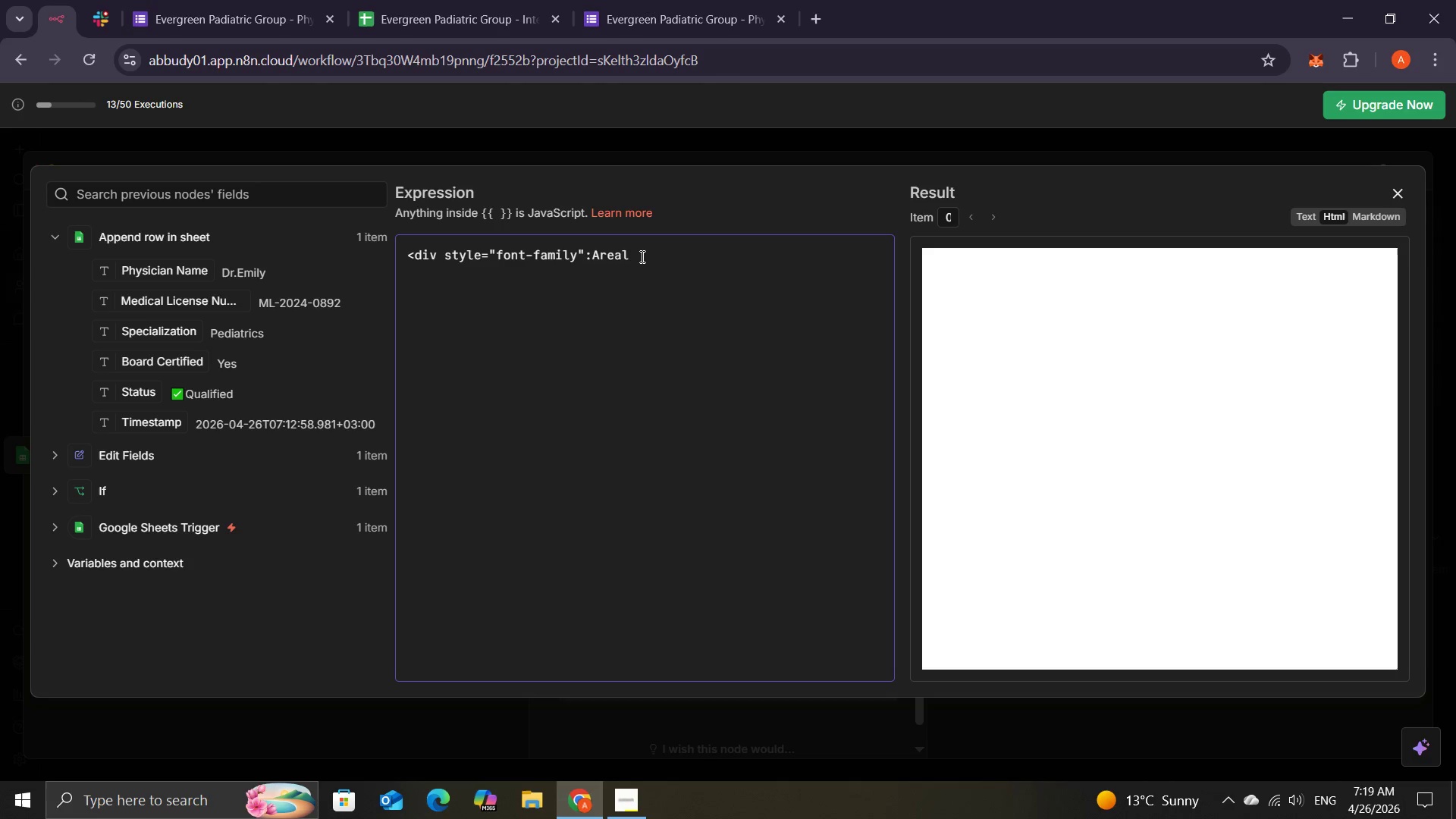 
key(Backspace)
key(Backspace)
type(l,sans-se)
 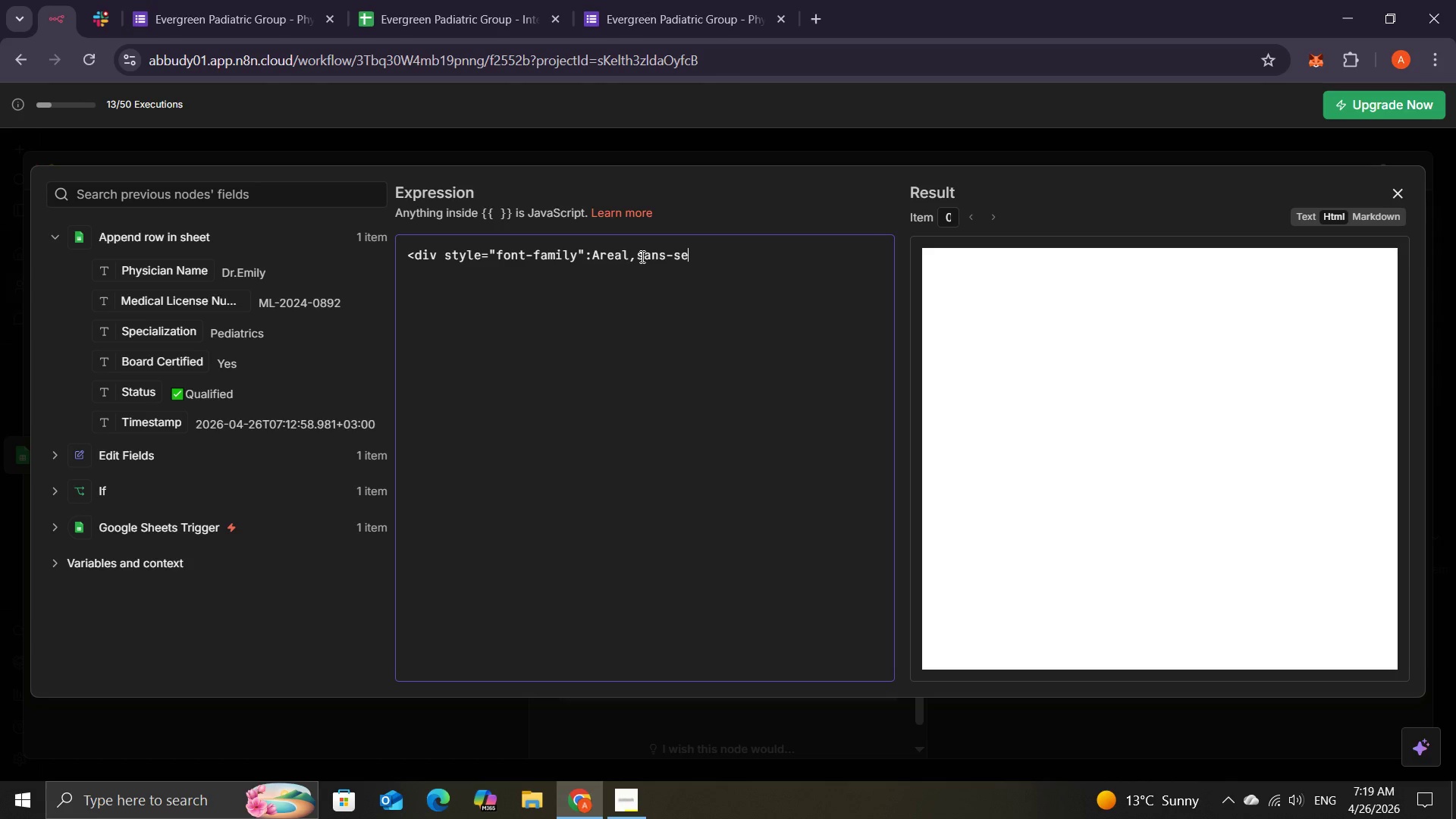 
type(rif)
 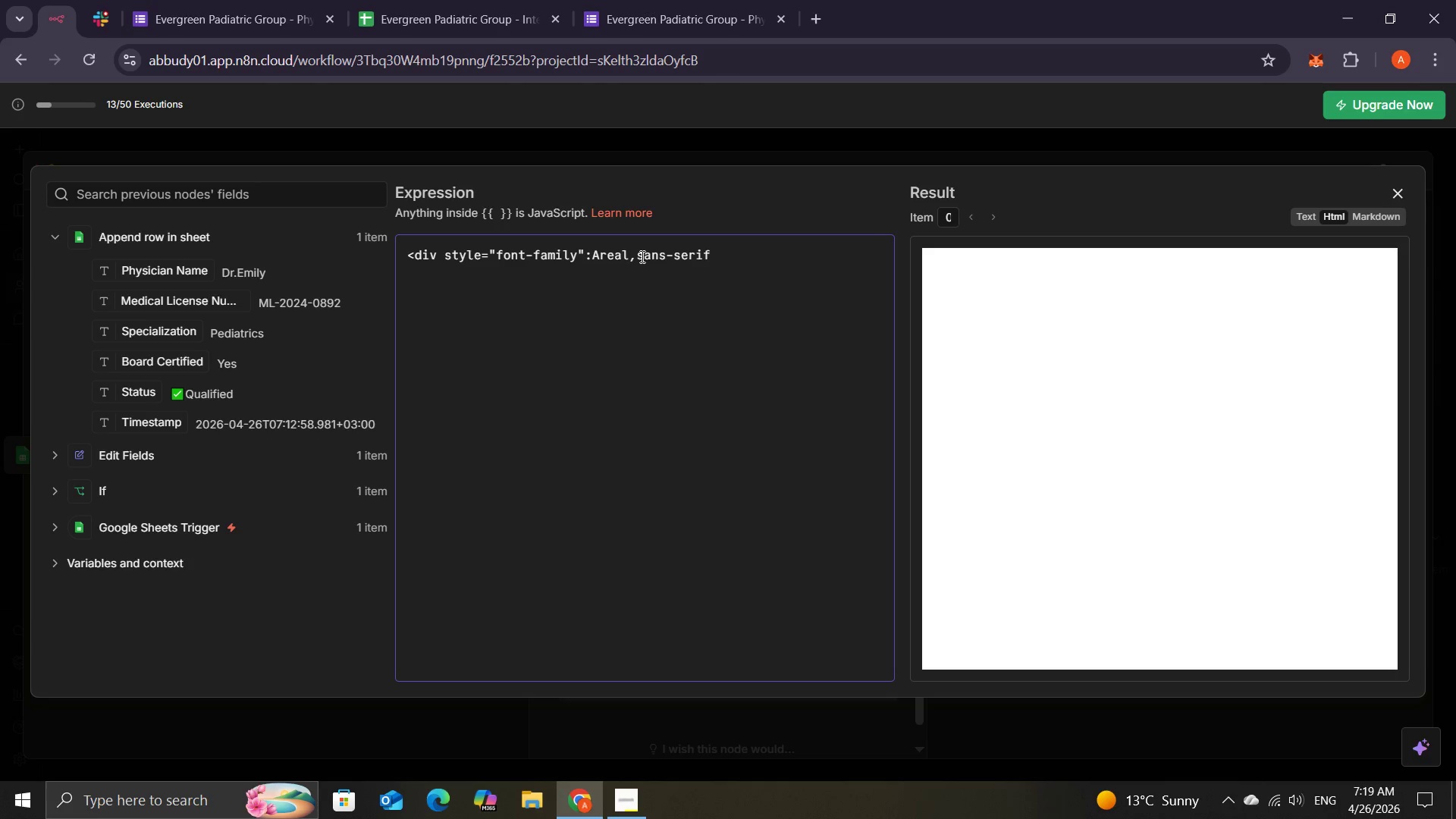 
type(; max-width)
 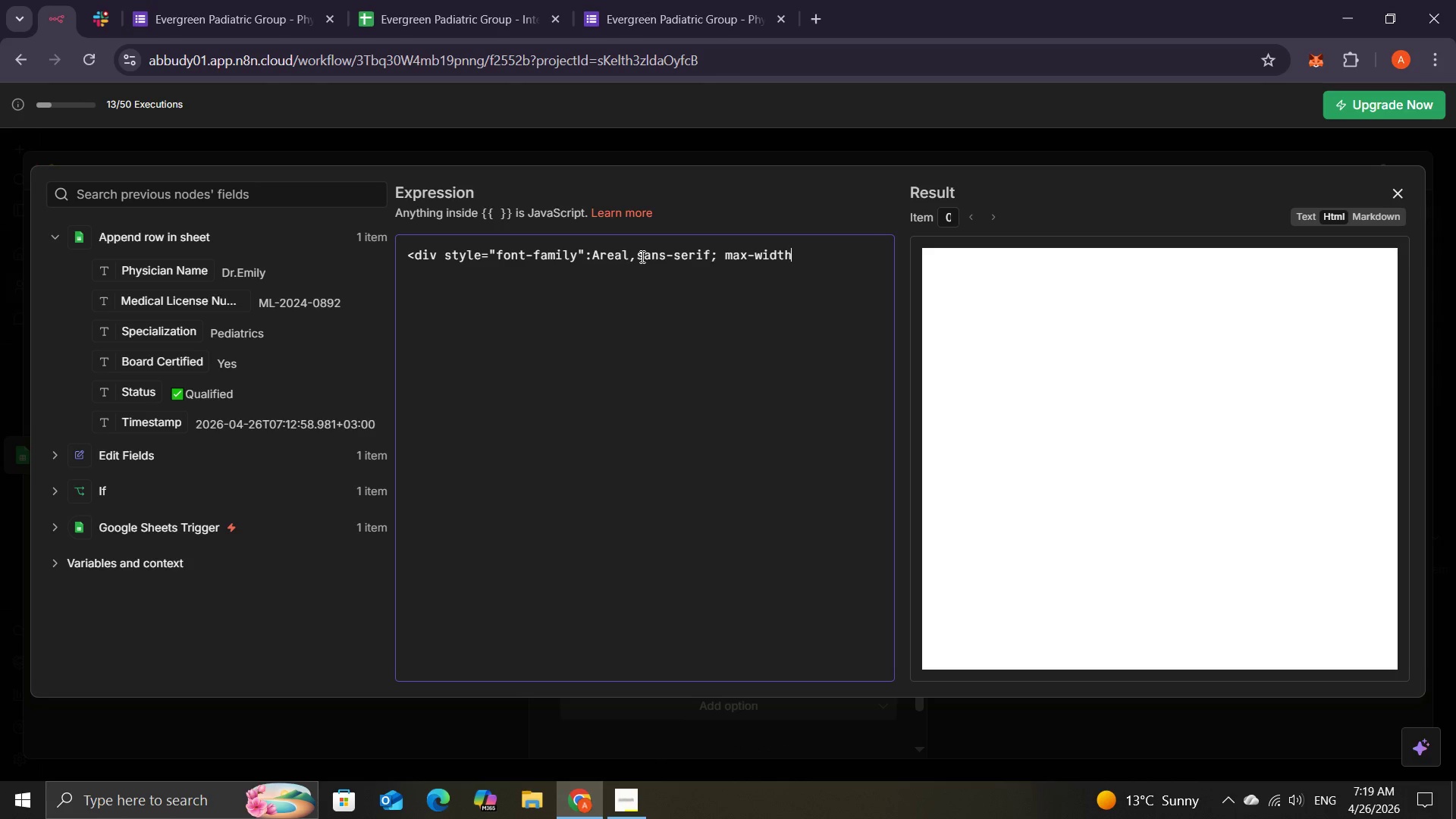 
type(:600px;)
 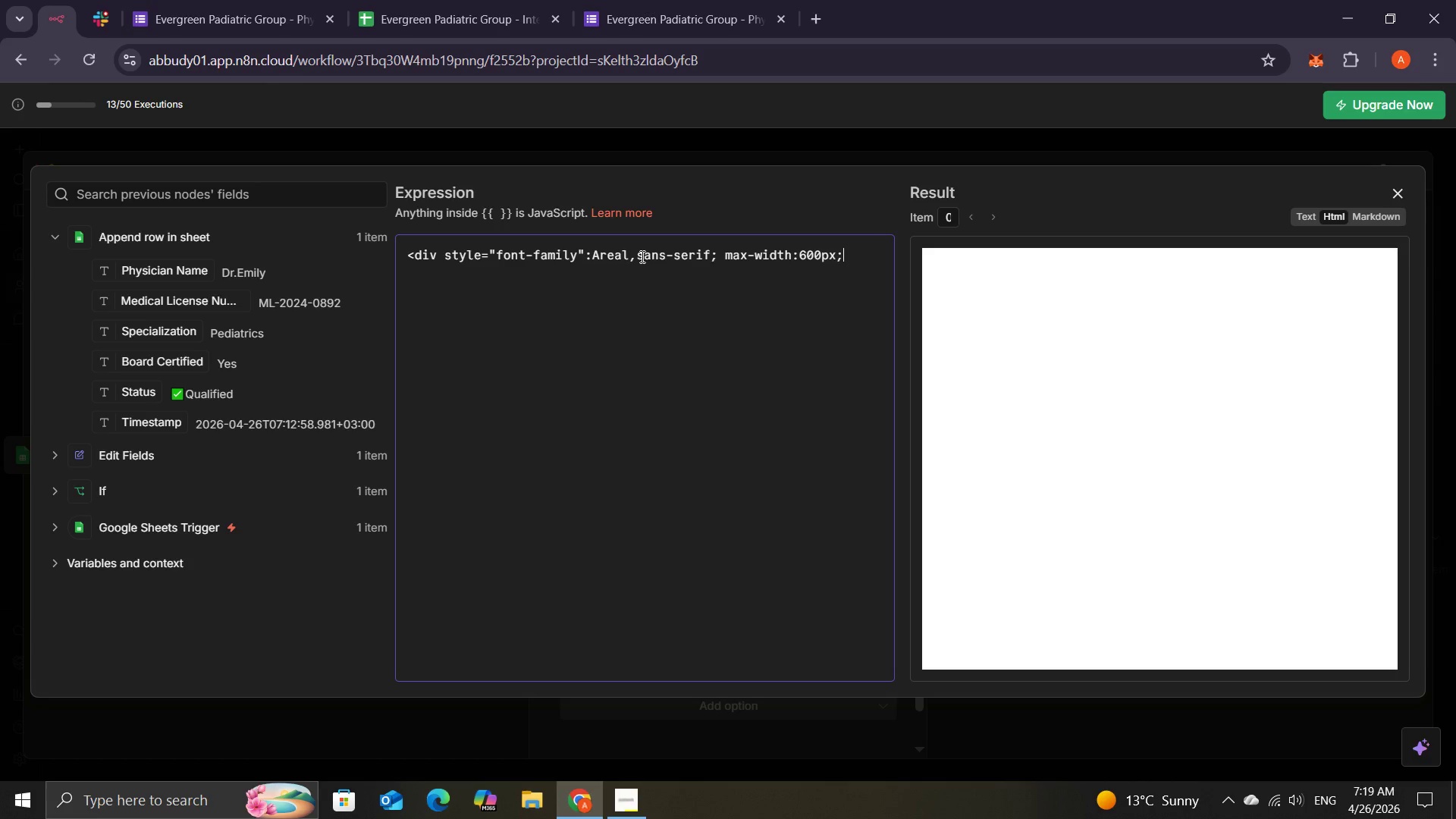 
wait(9.19)
 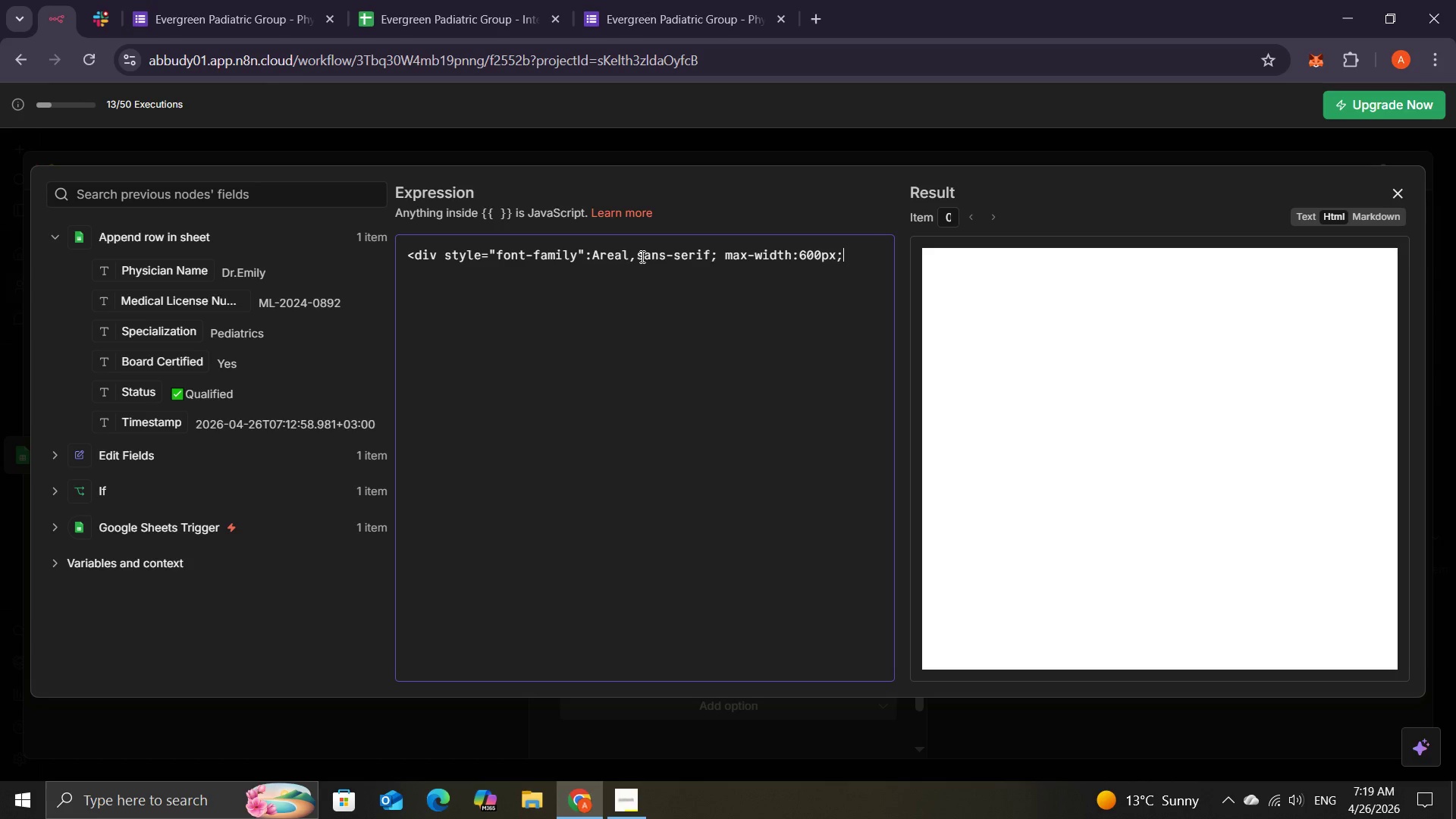 
key(Enter)
 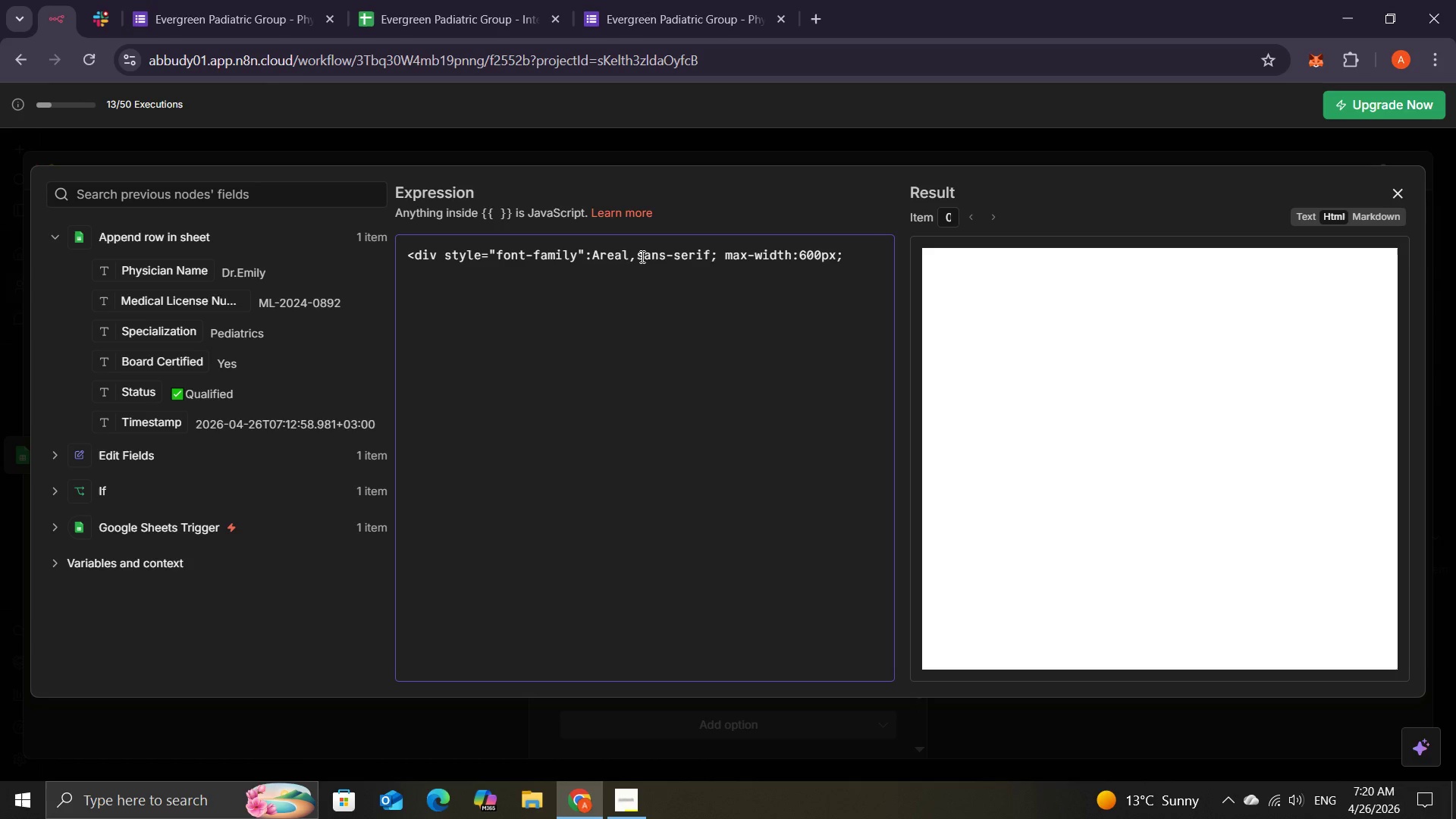 
type(margin)
 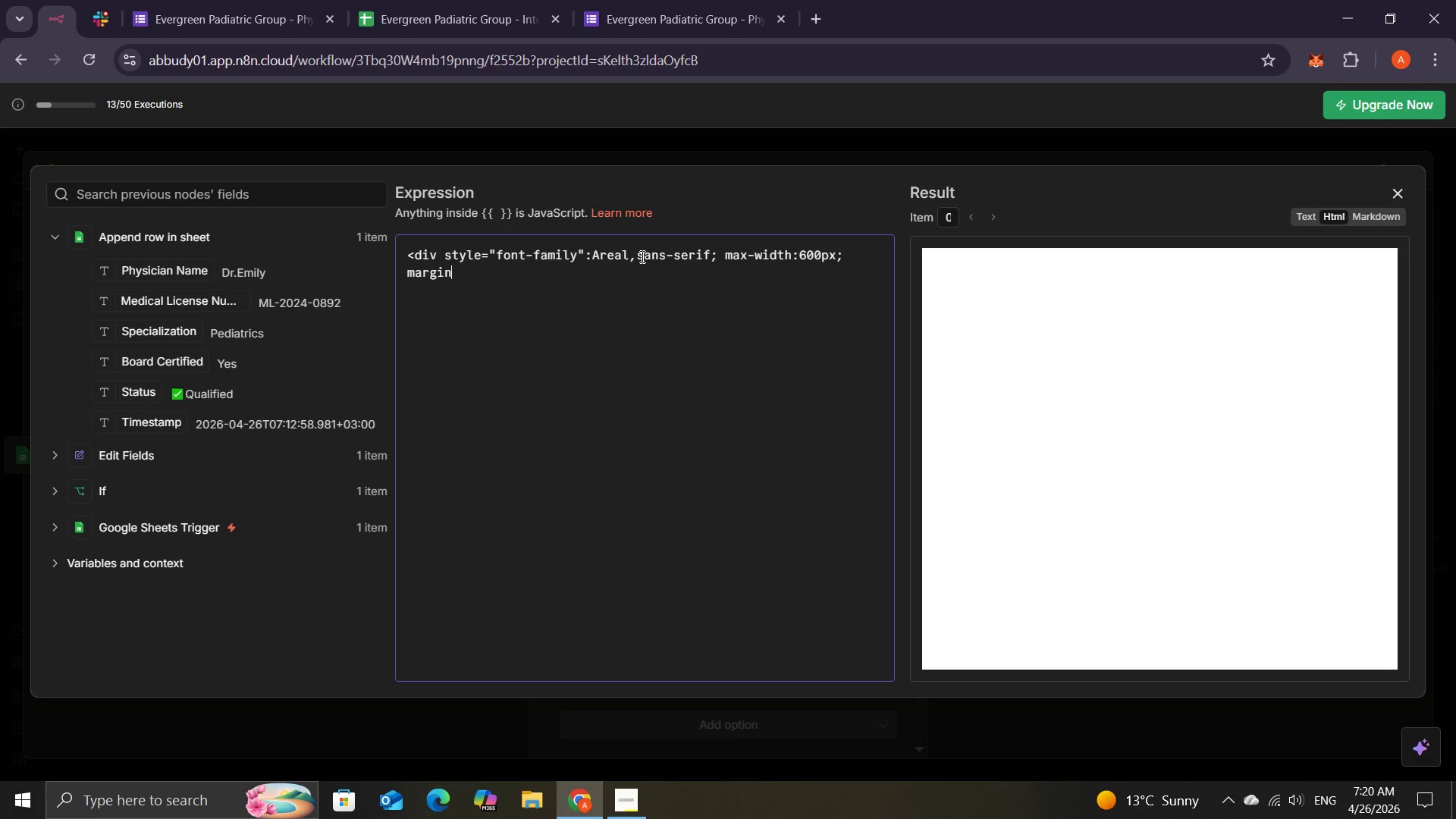 
hold_key(key=ShiftRight, duration=0.48)
 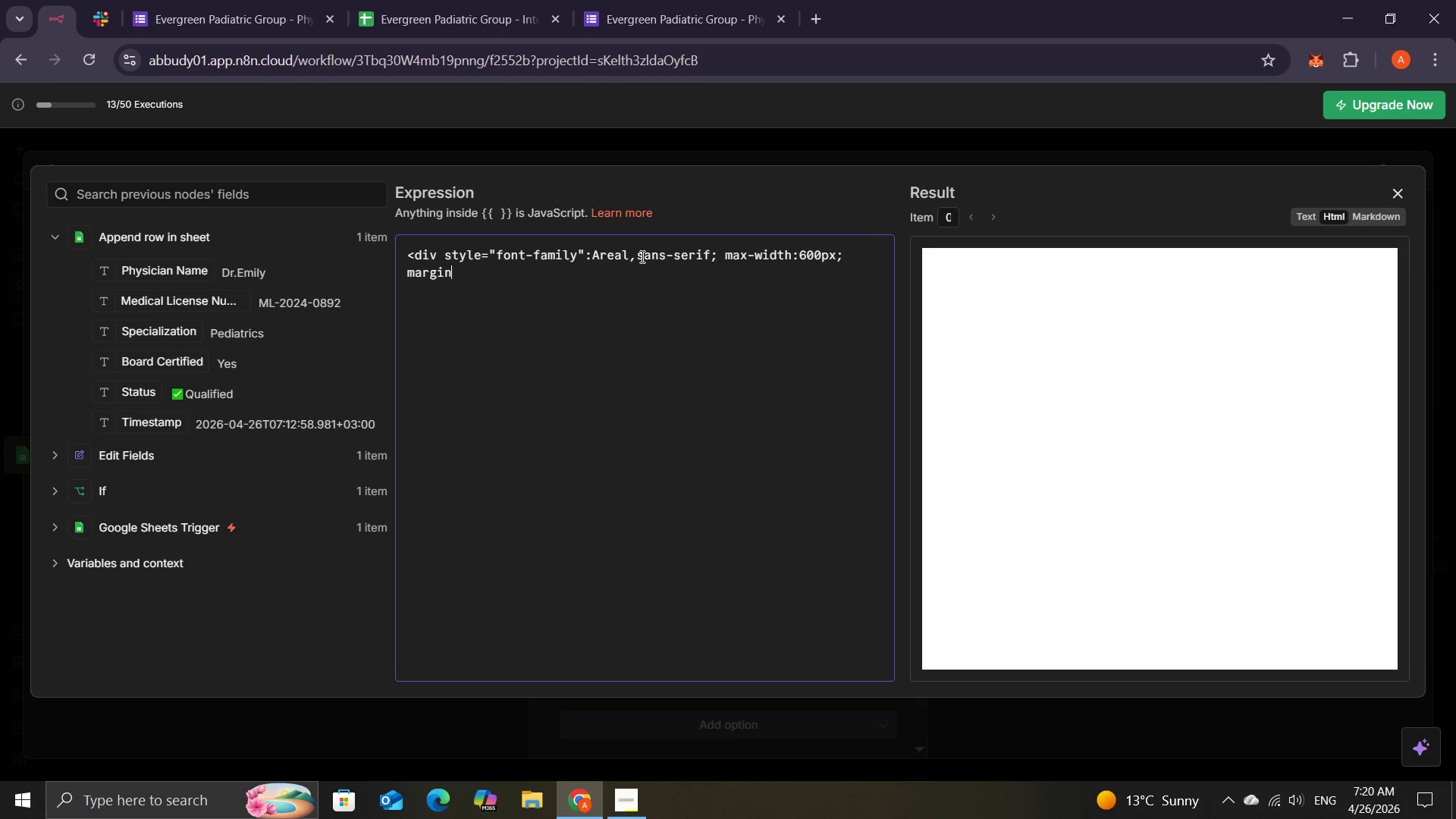 
type( 0 ao)
key(Backspace)
type(uto; padding )
 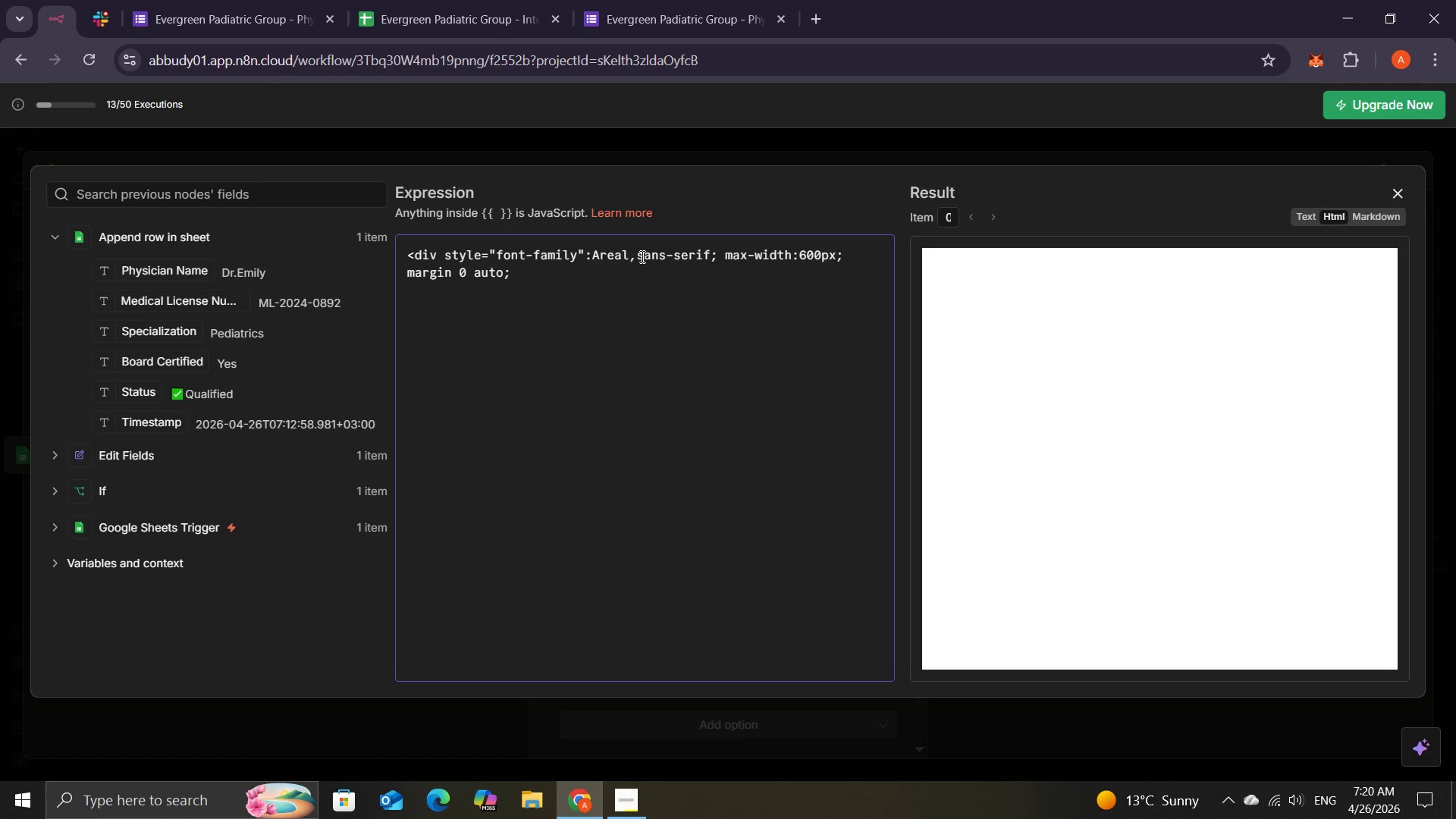 
left_click([641, 256])
 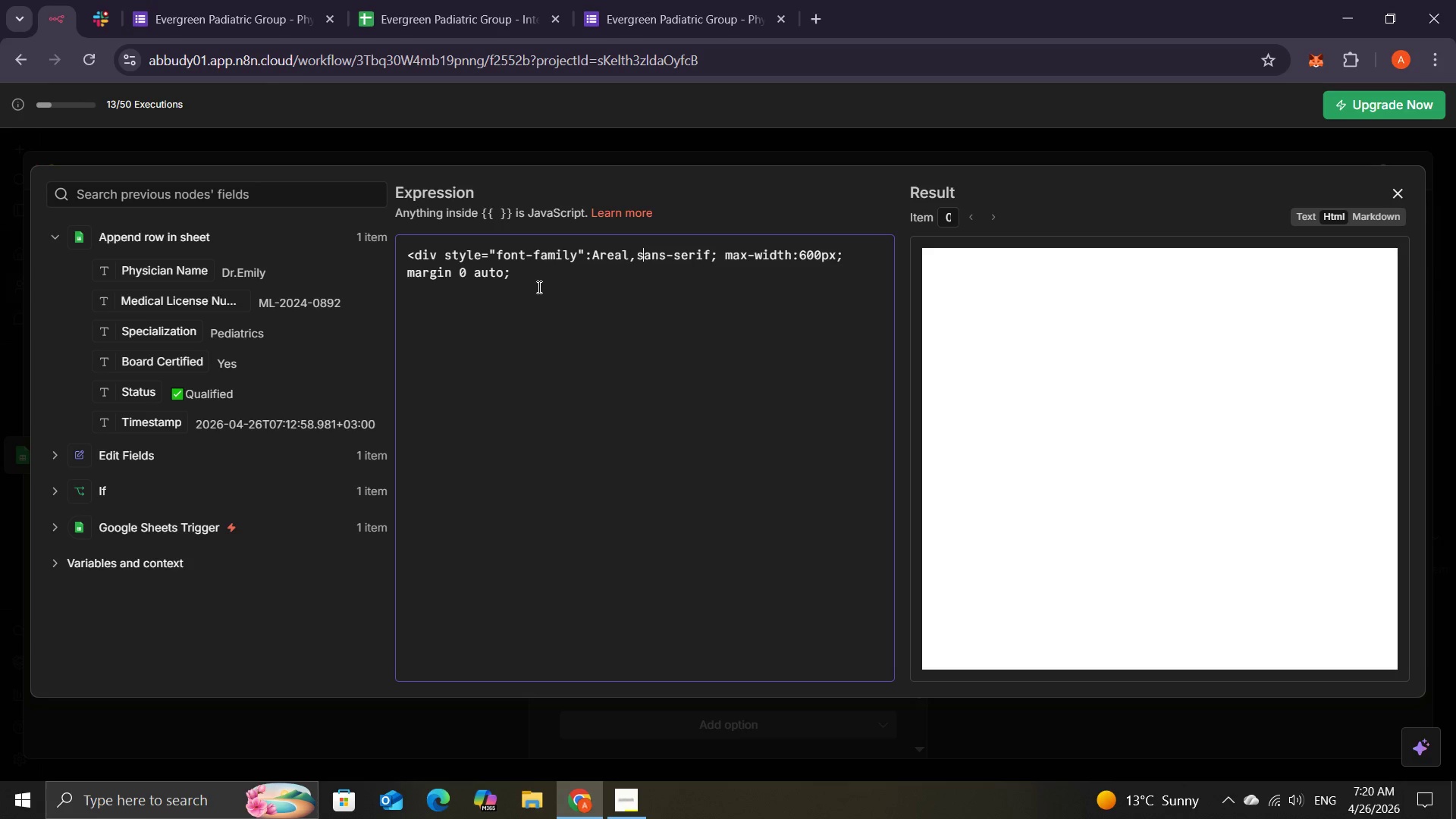 
left_click([537, 280])
 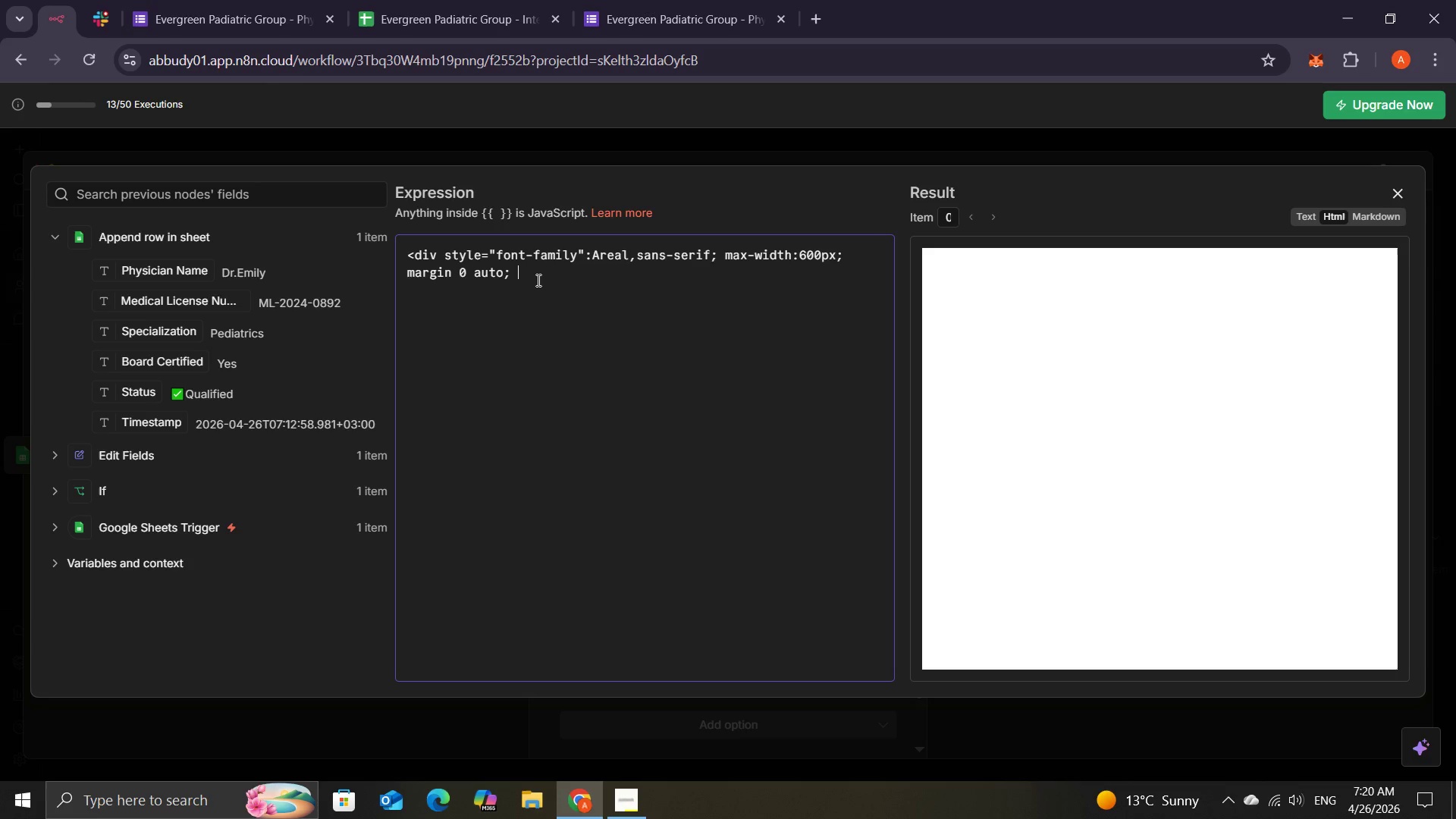 
type( padding:20px)
 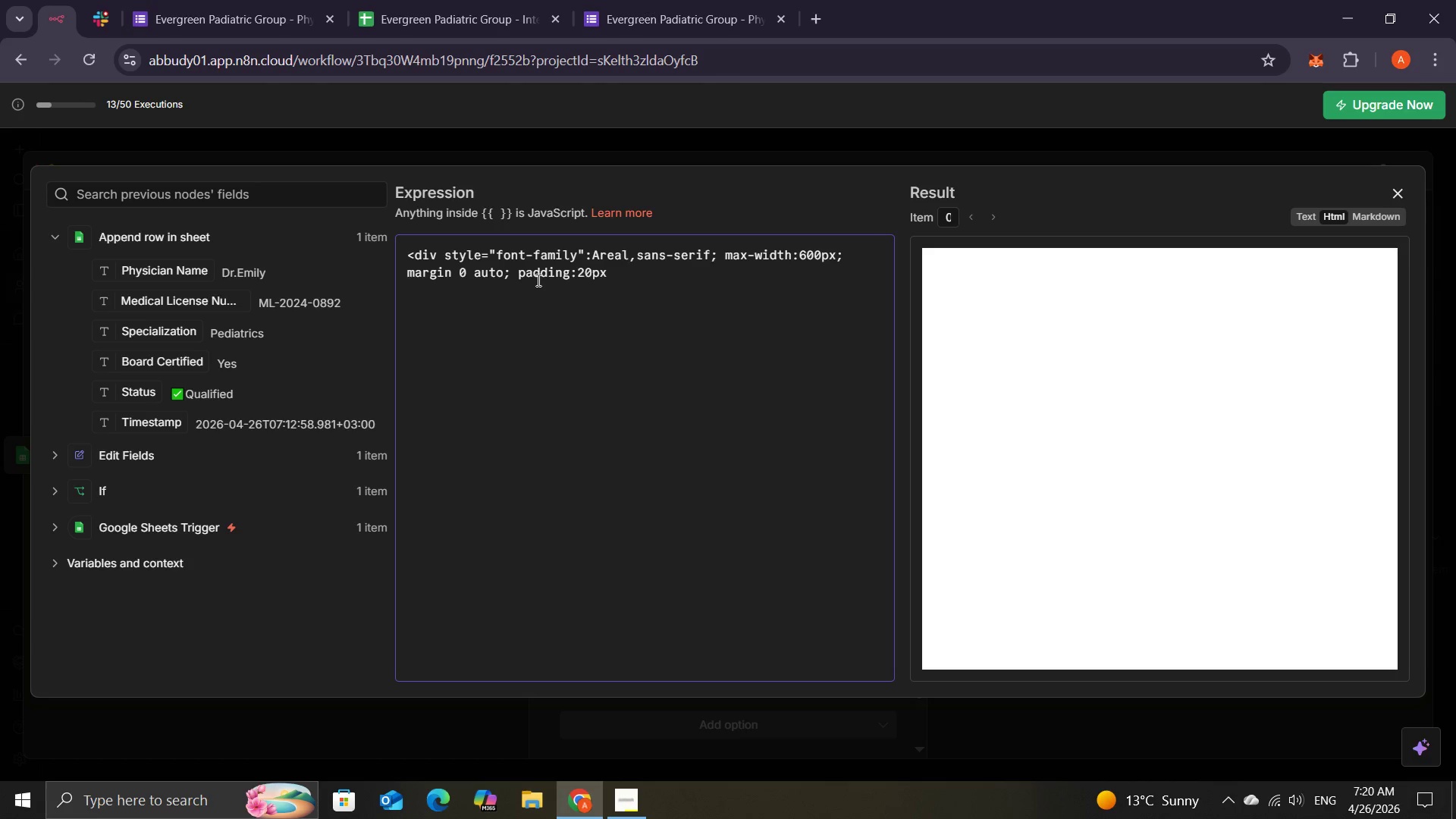 
key(ArrowLeft)
 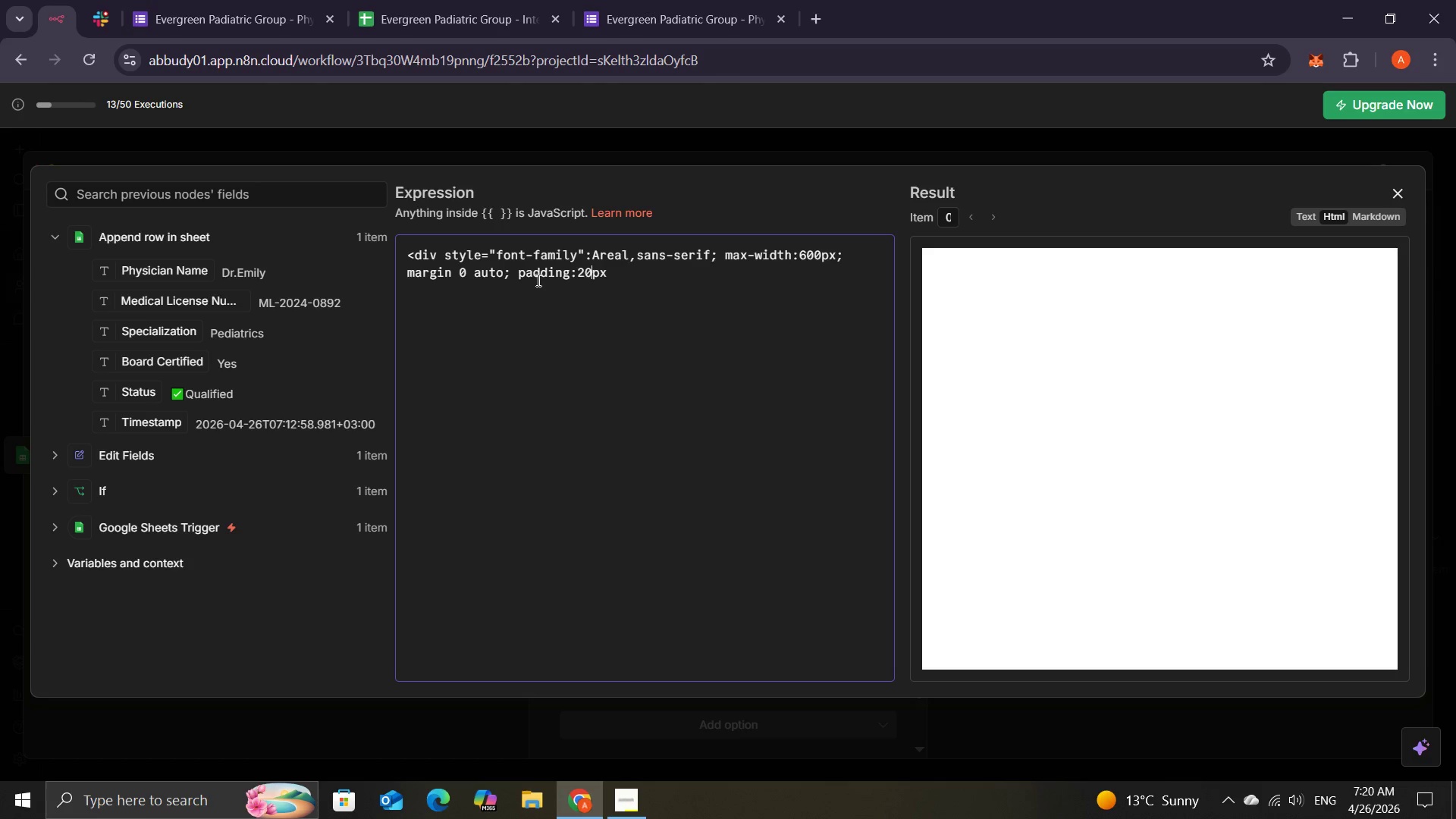 
key(ArrowLeft)
 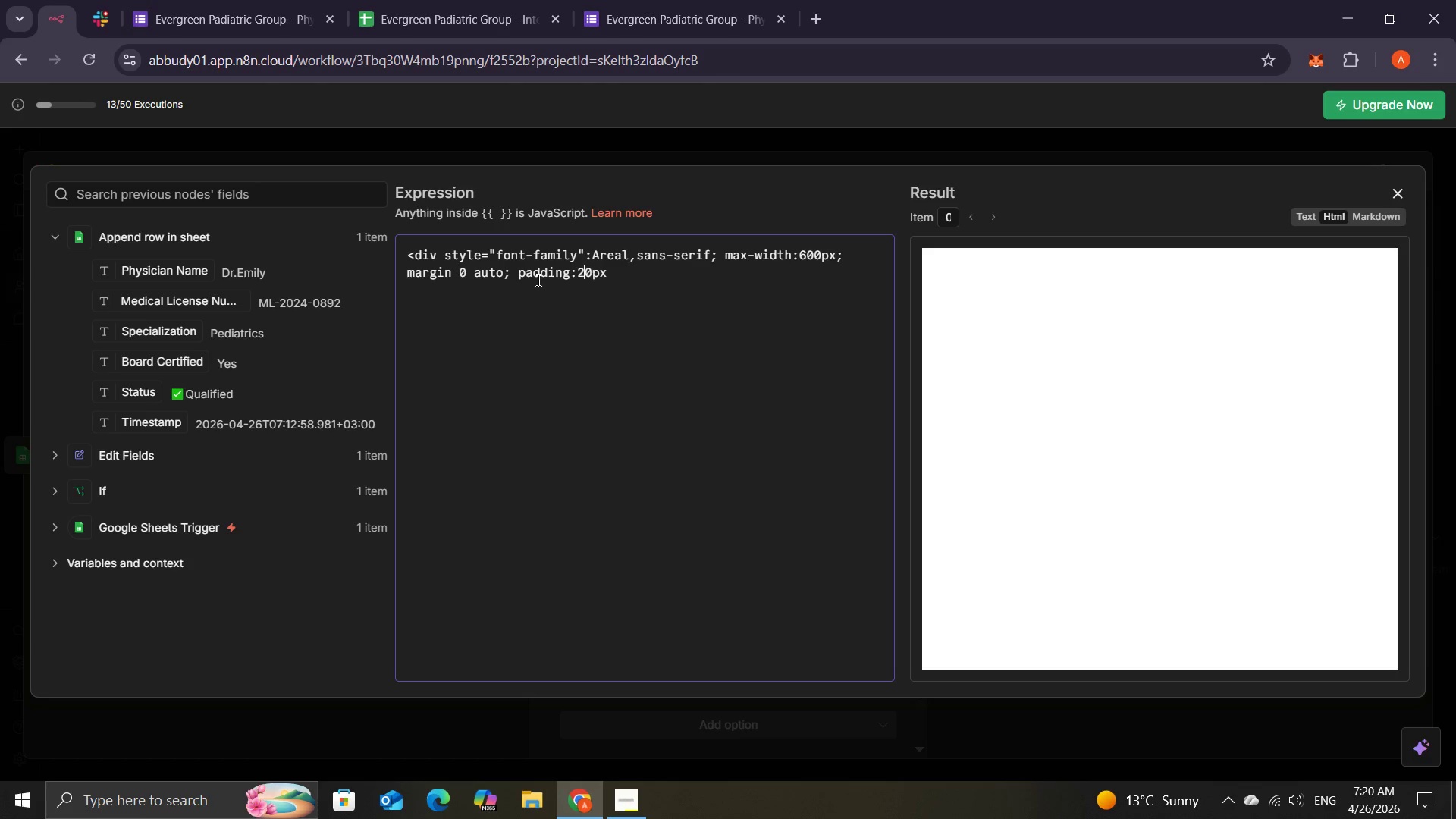 
key(ArrowLeft)
 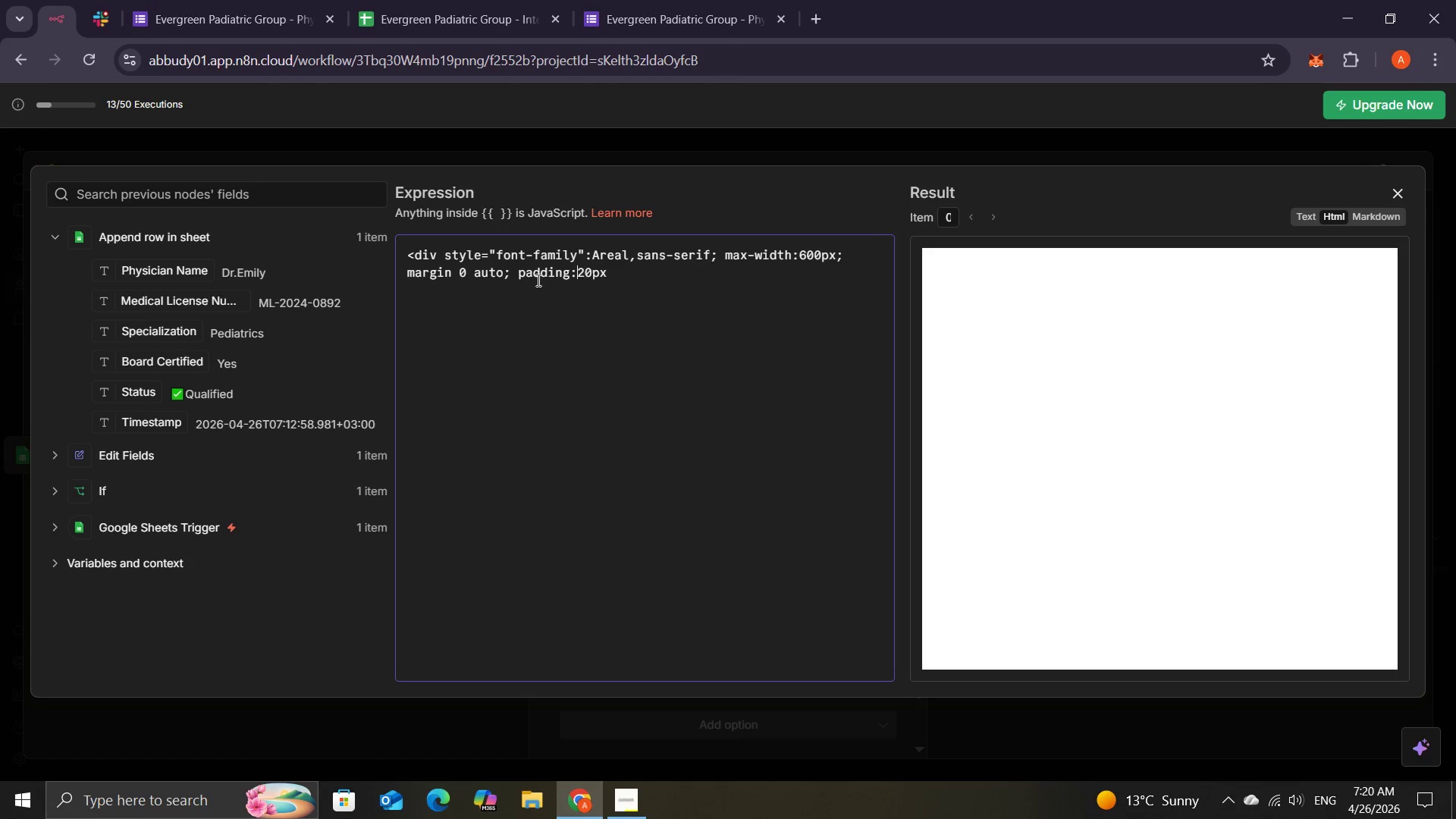 
key(ArrowLeft)
 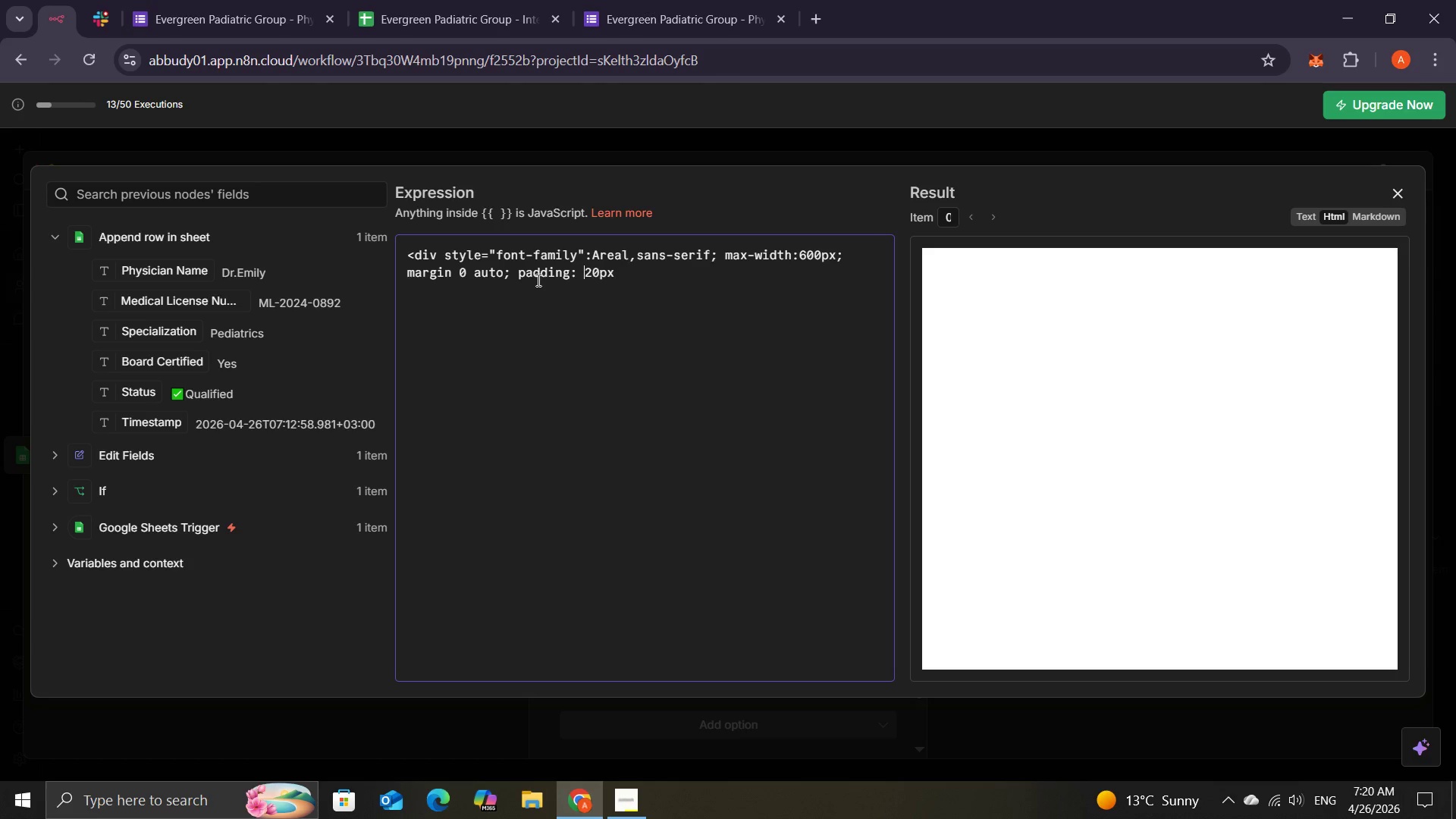 
key(Space)
 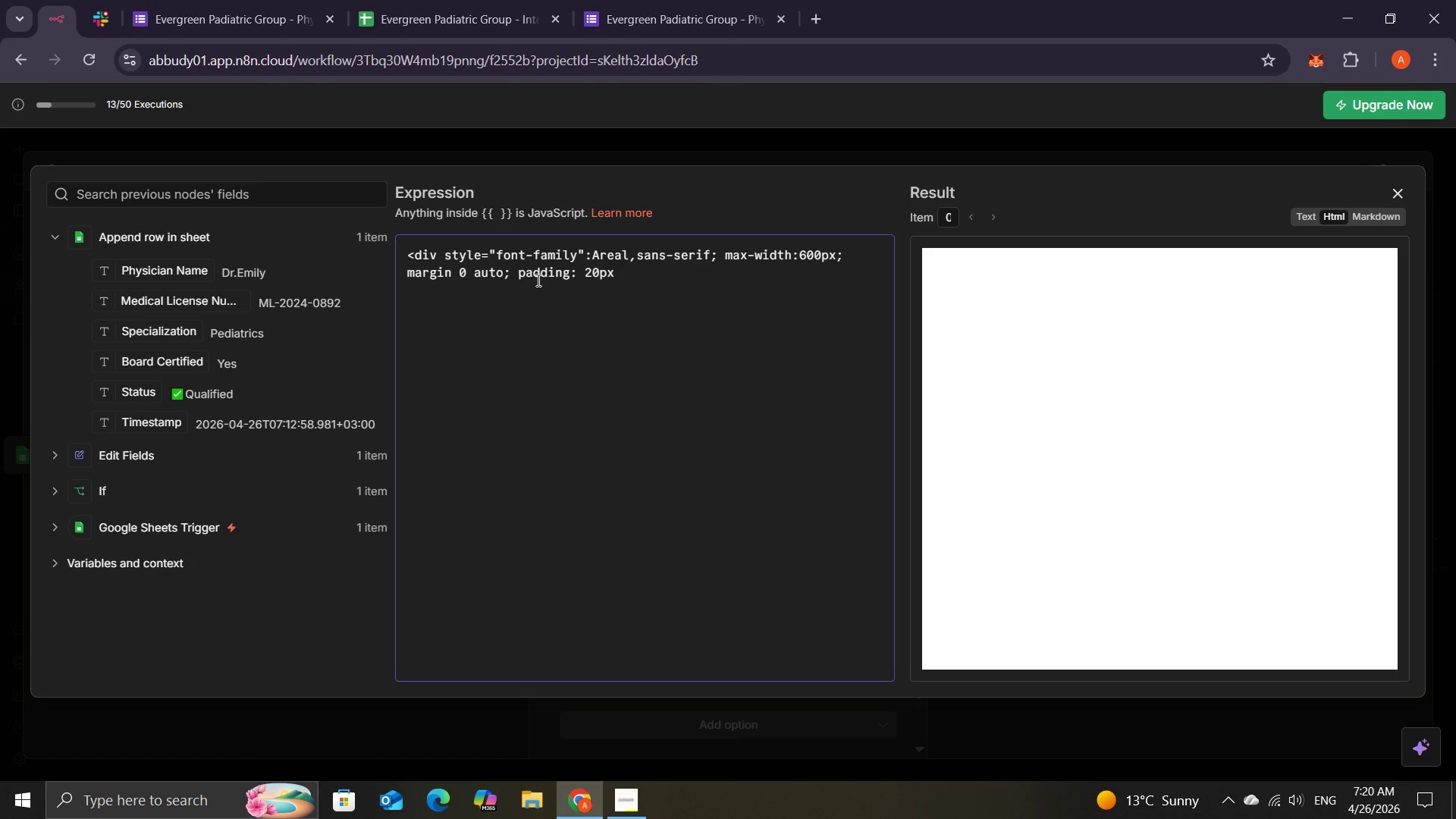 
key(ArrowRight)
 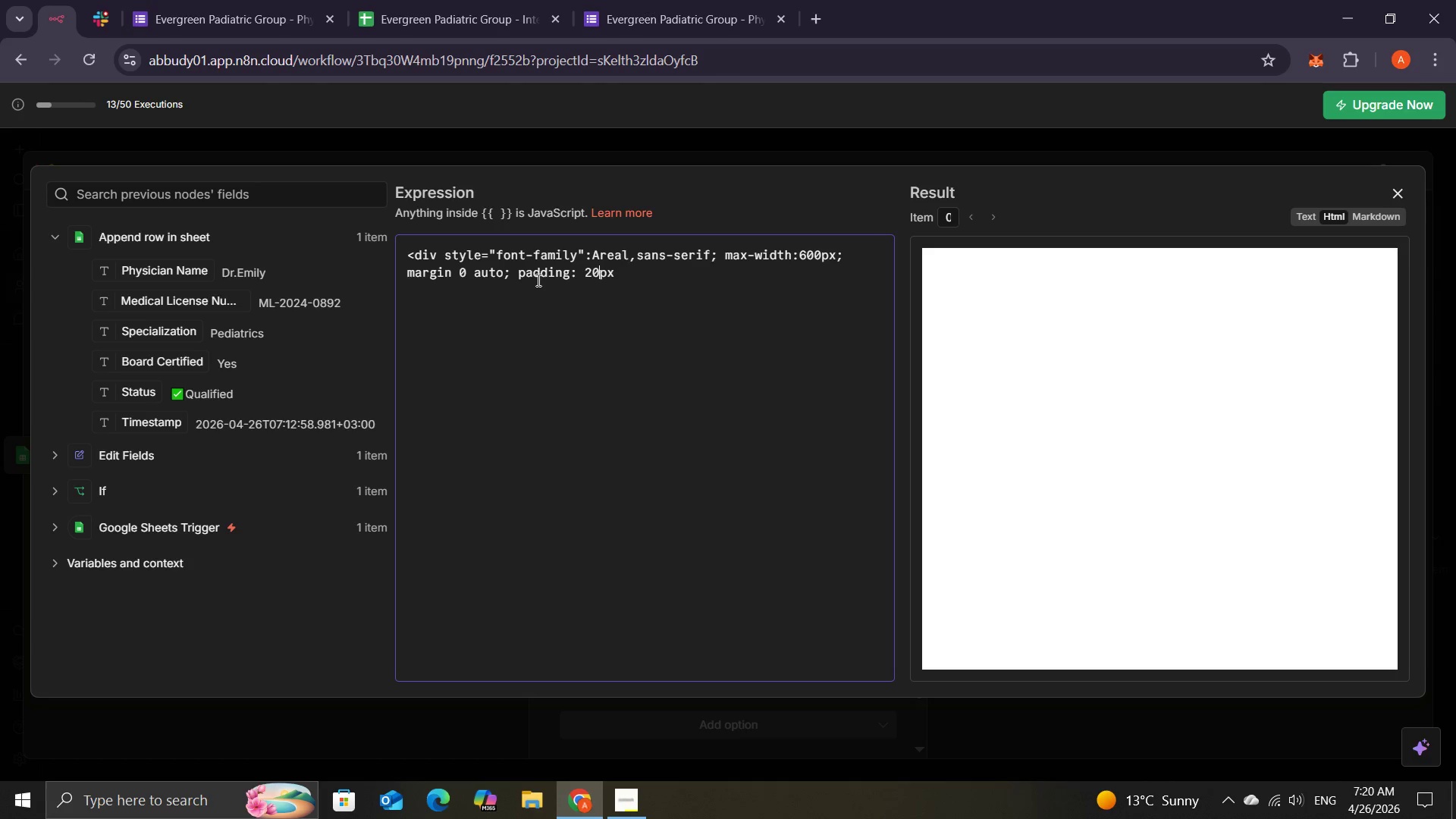 
key(ArrowRight)
 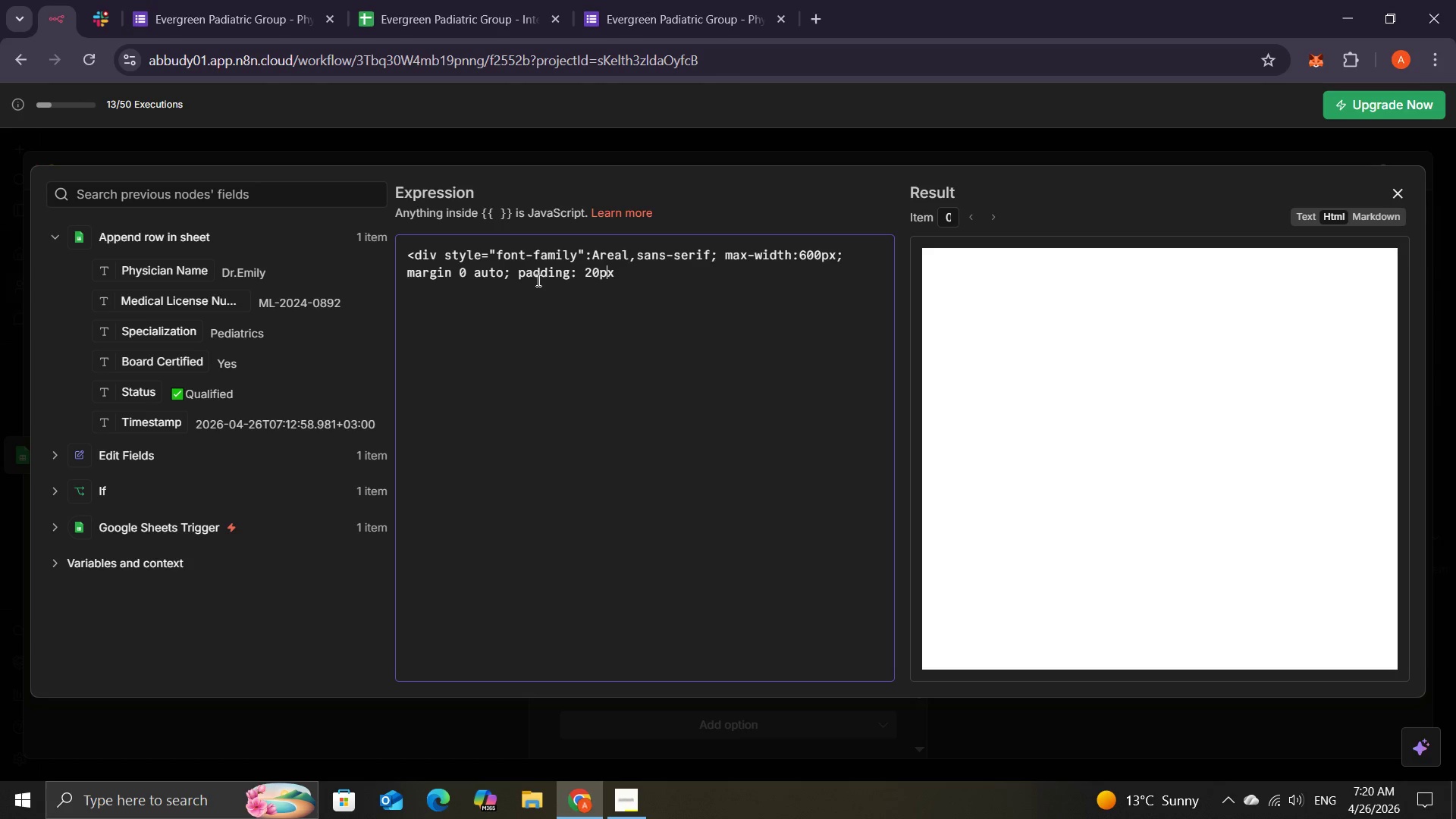 
key(ArrowRight)
 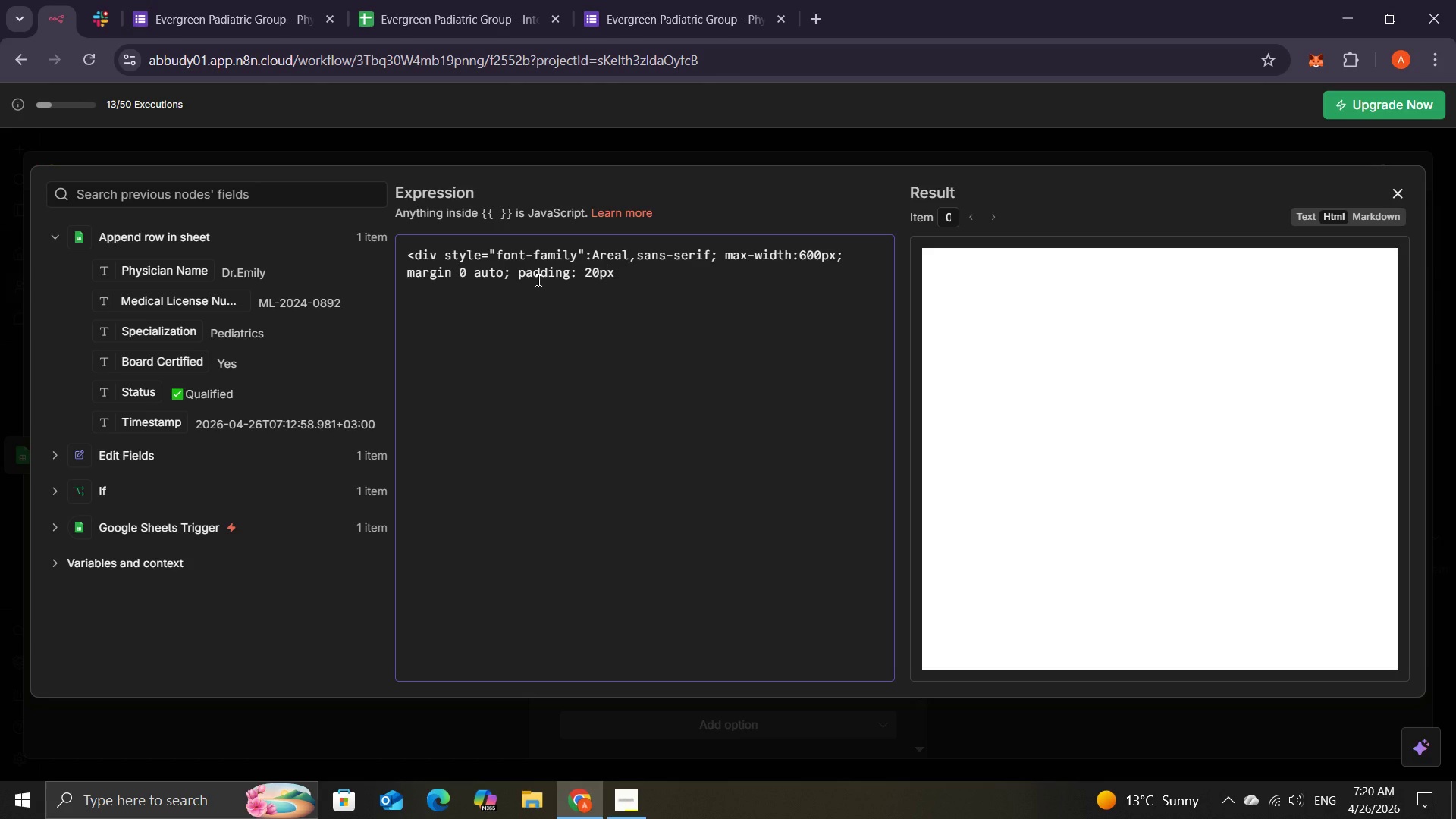 
key(Semicolon)
 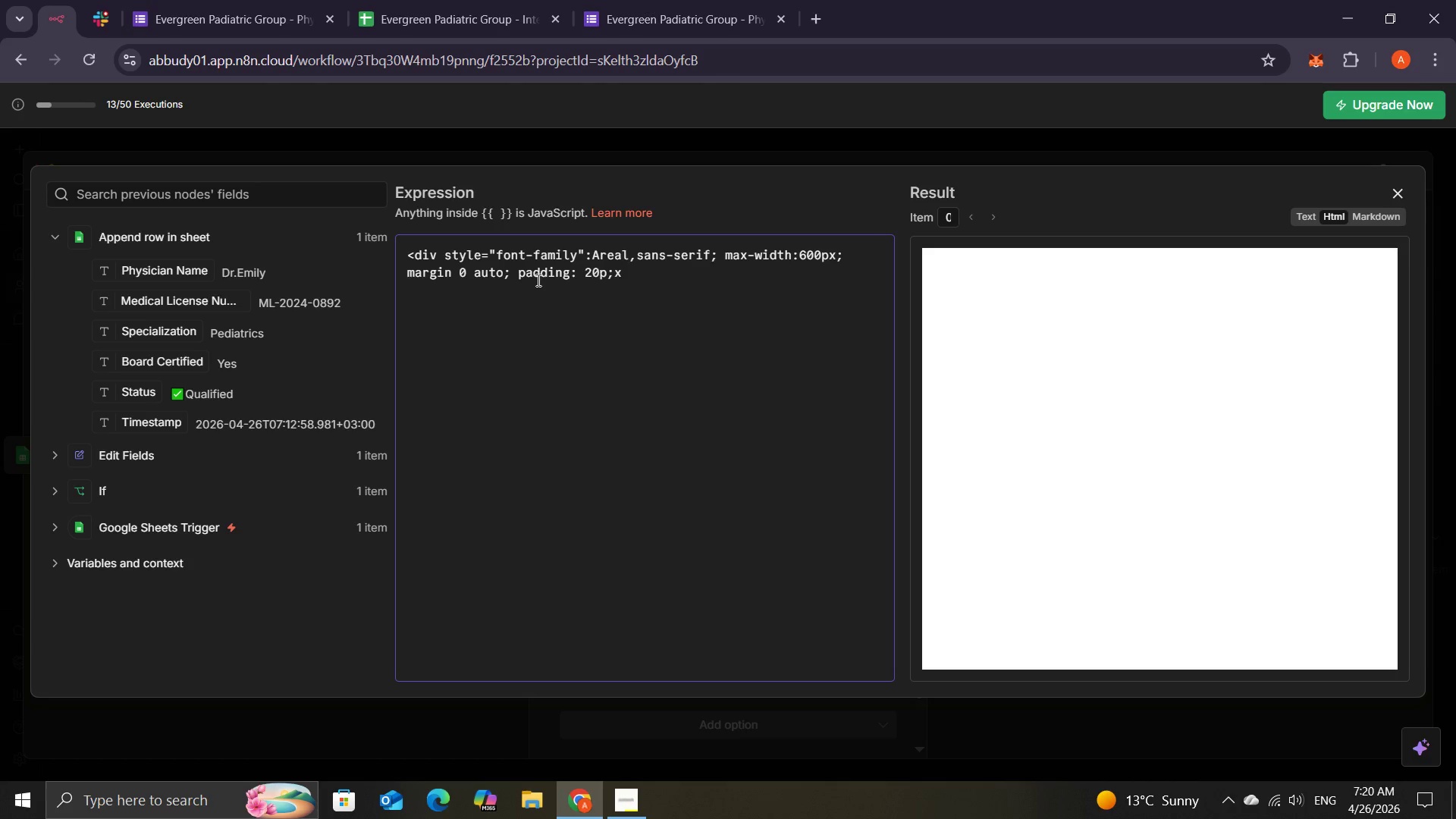 
key(Backspace)
 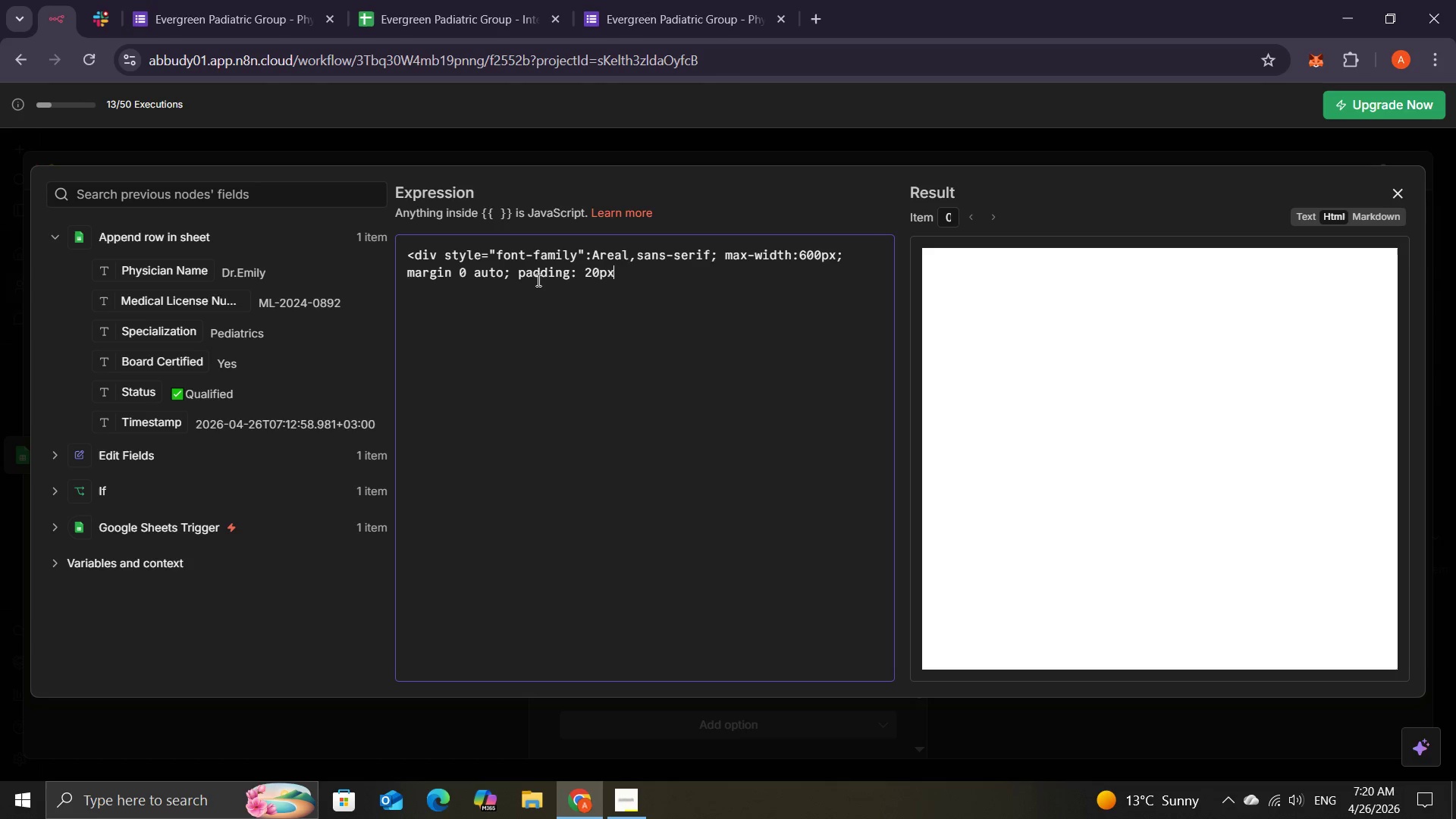 
key(ArrowRight)
 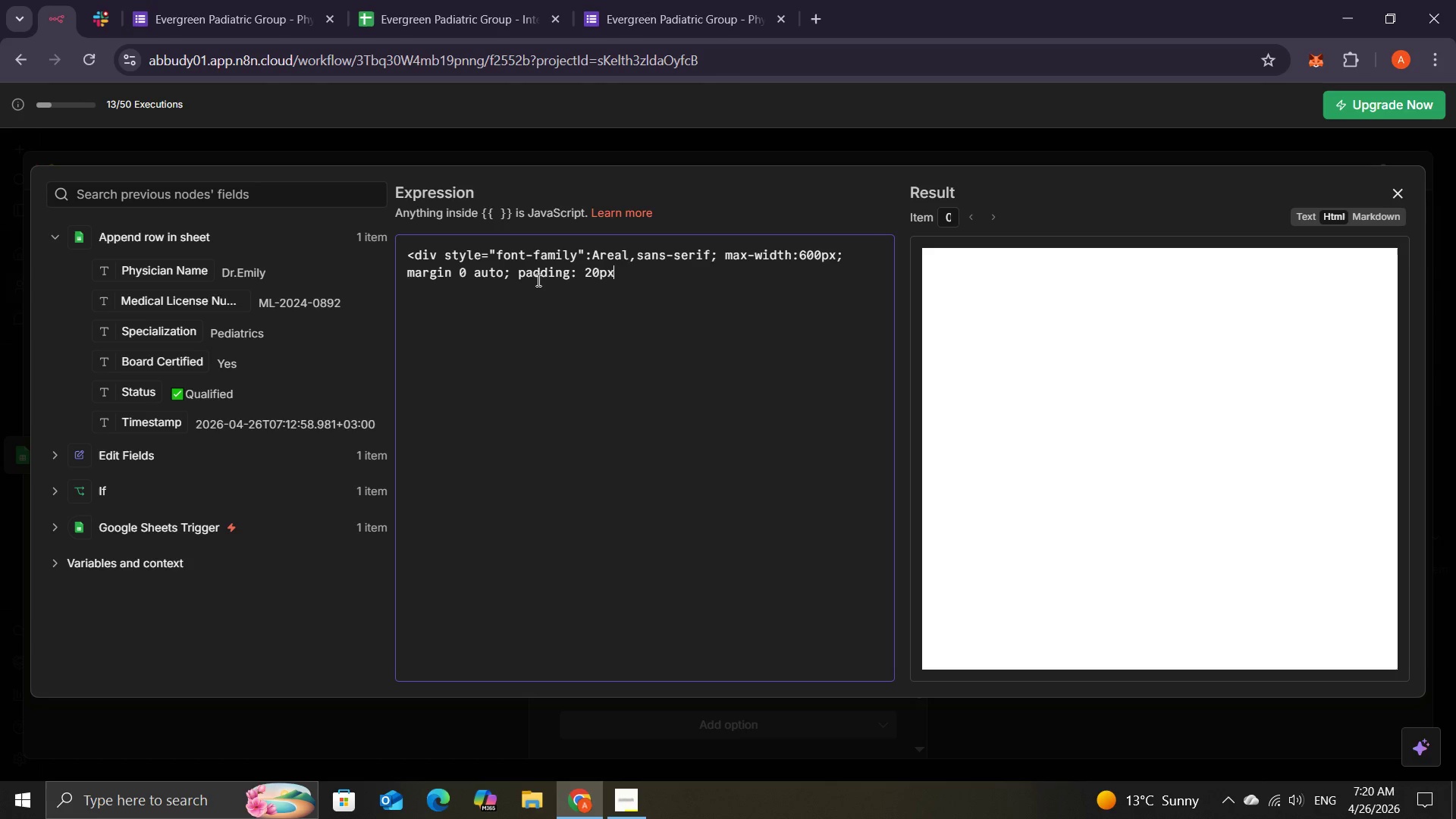 
type(; border: 1px)
 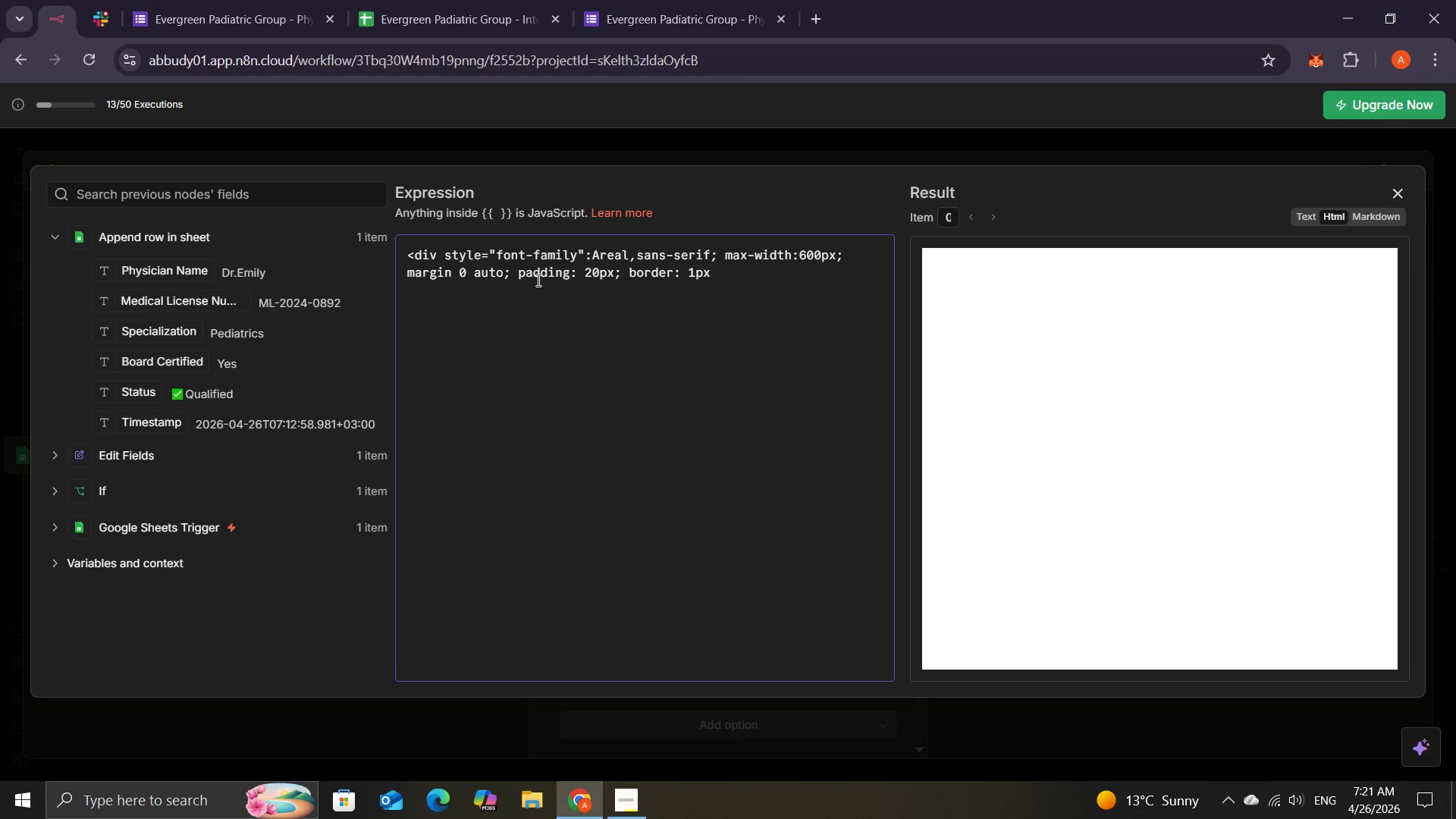 
type( solid #eoeoeo)
 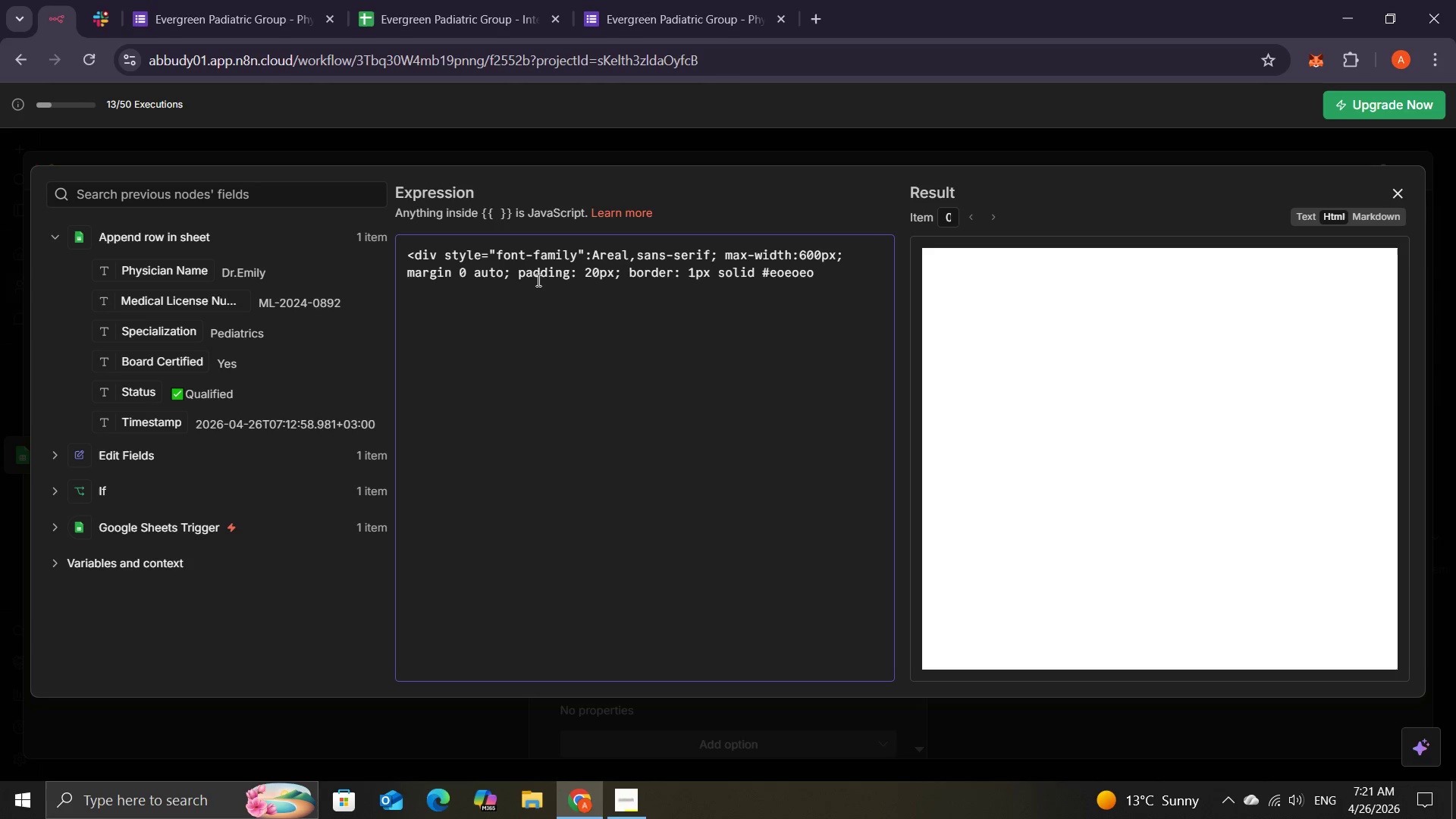 
wait(7.03)
 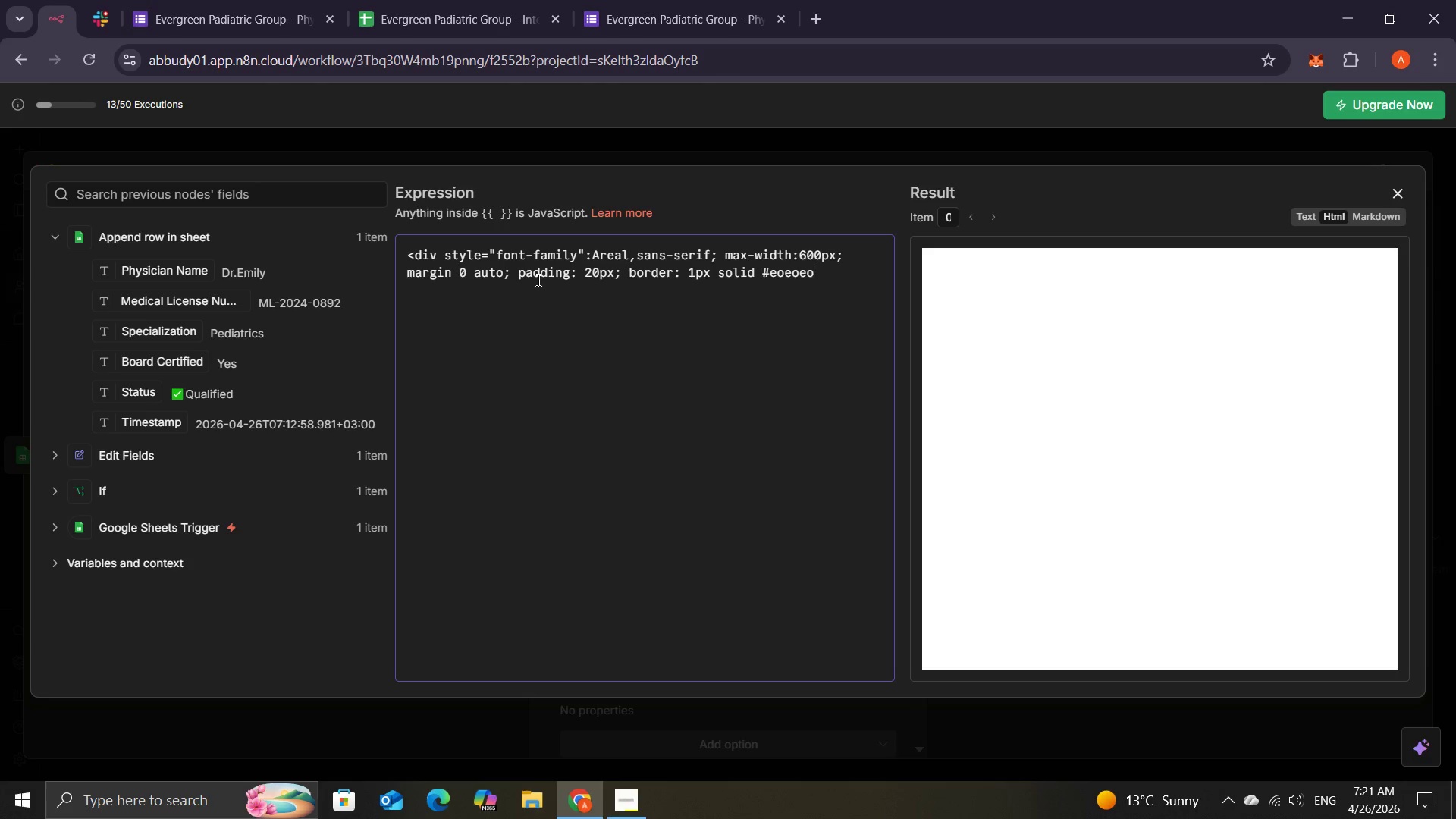 
key(Backspace)
 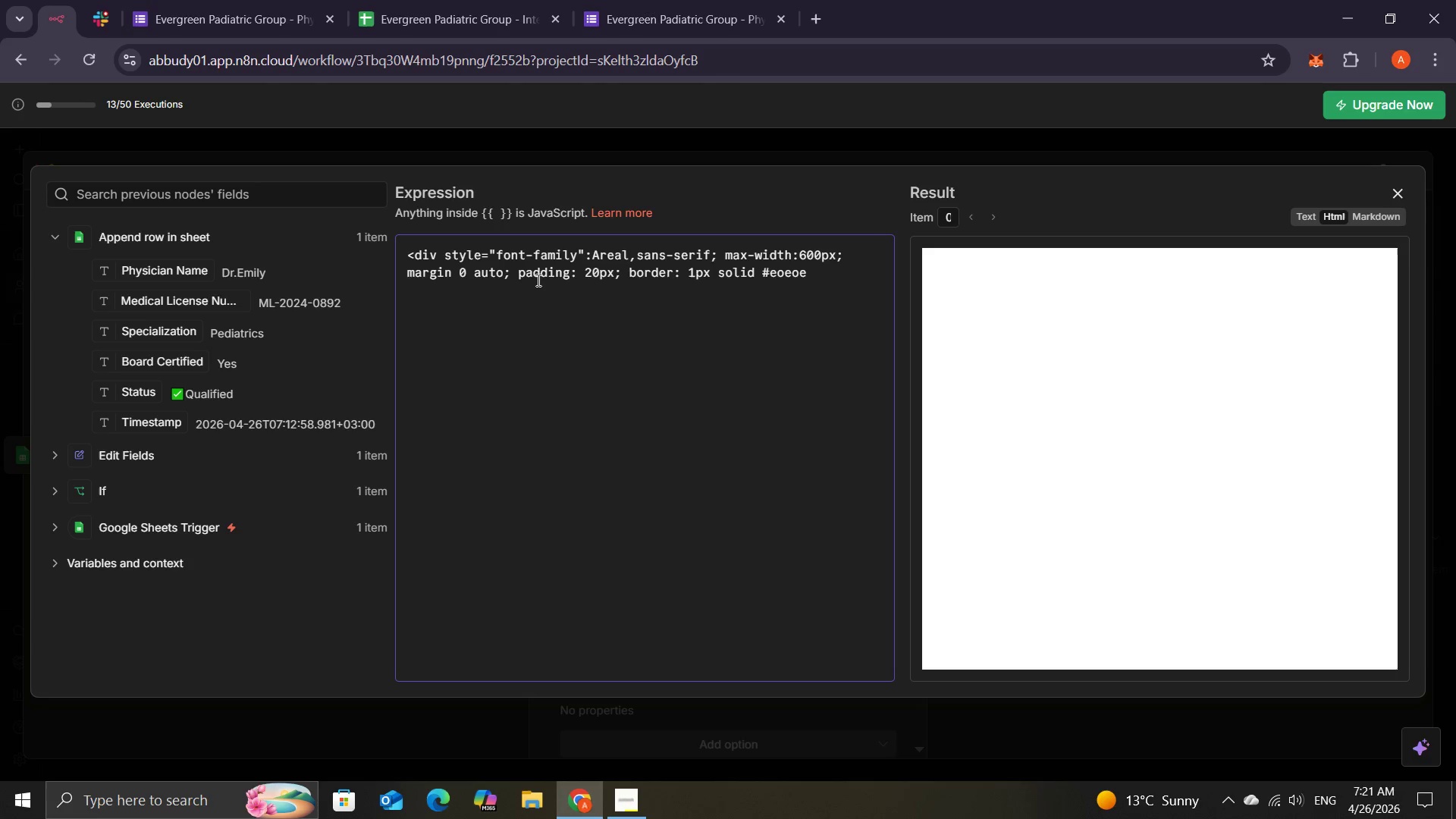 
key(0)
 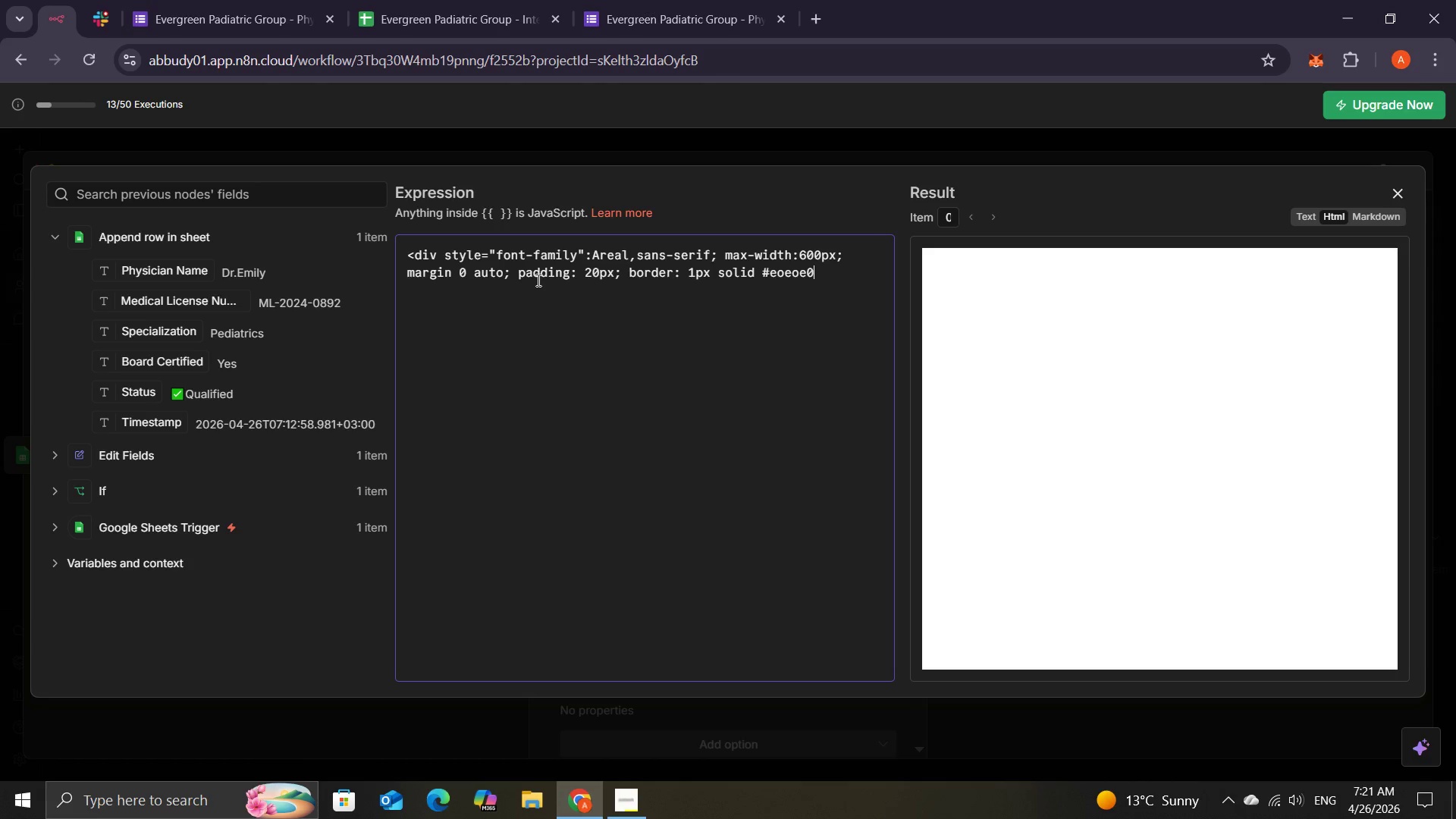 
key(Backspace)
 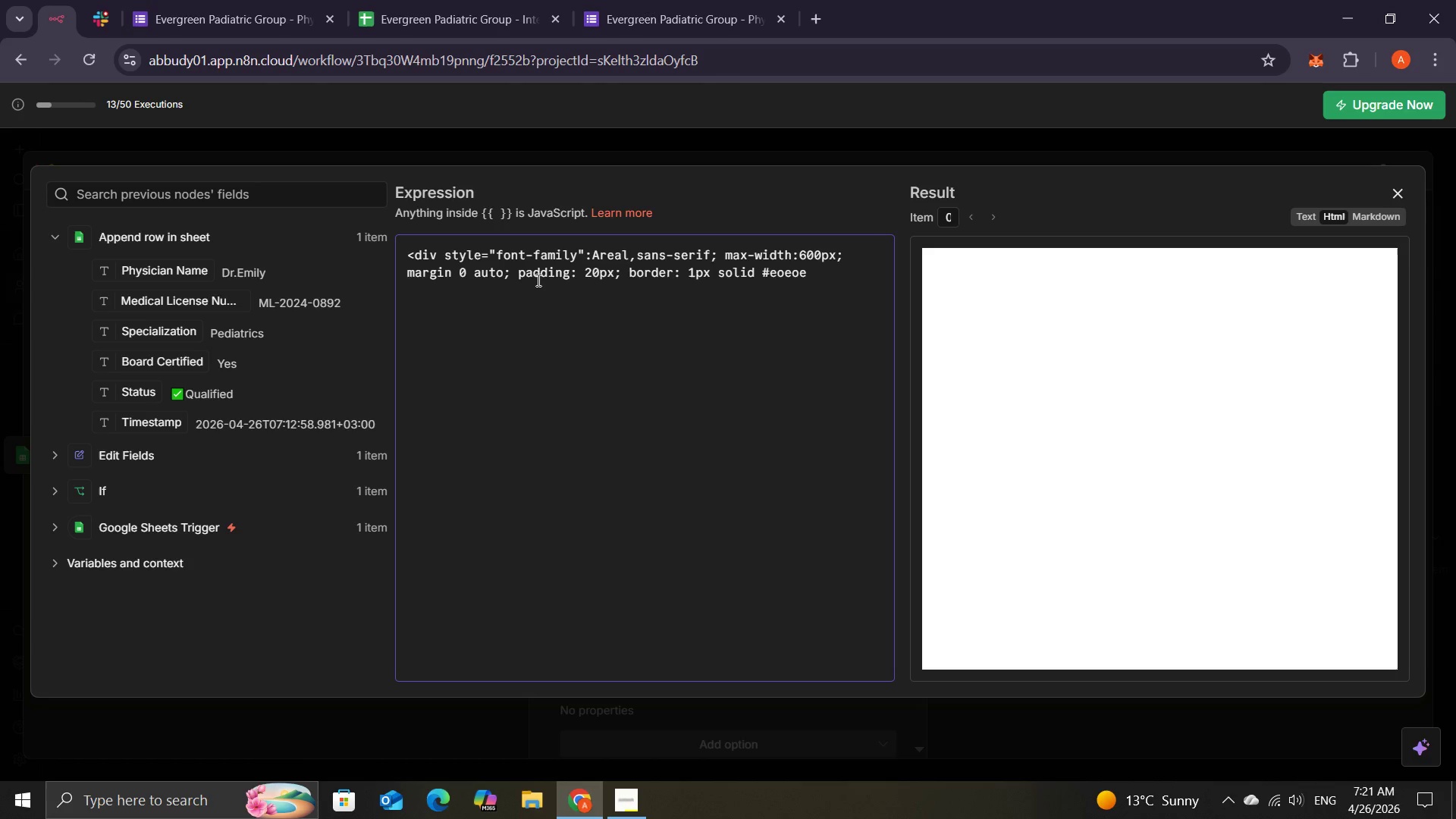 
key(Shift+O)
 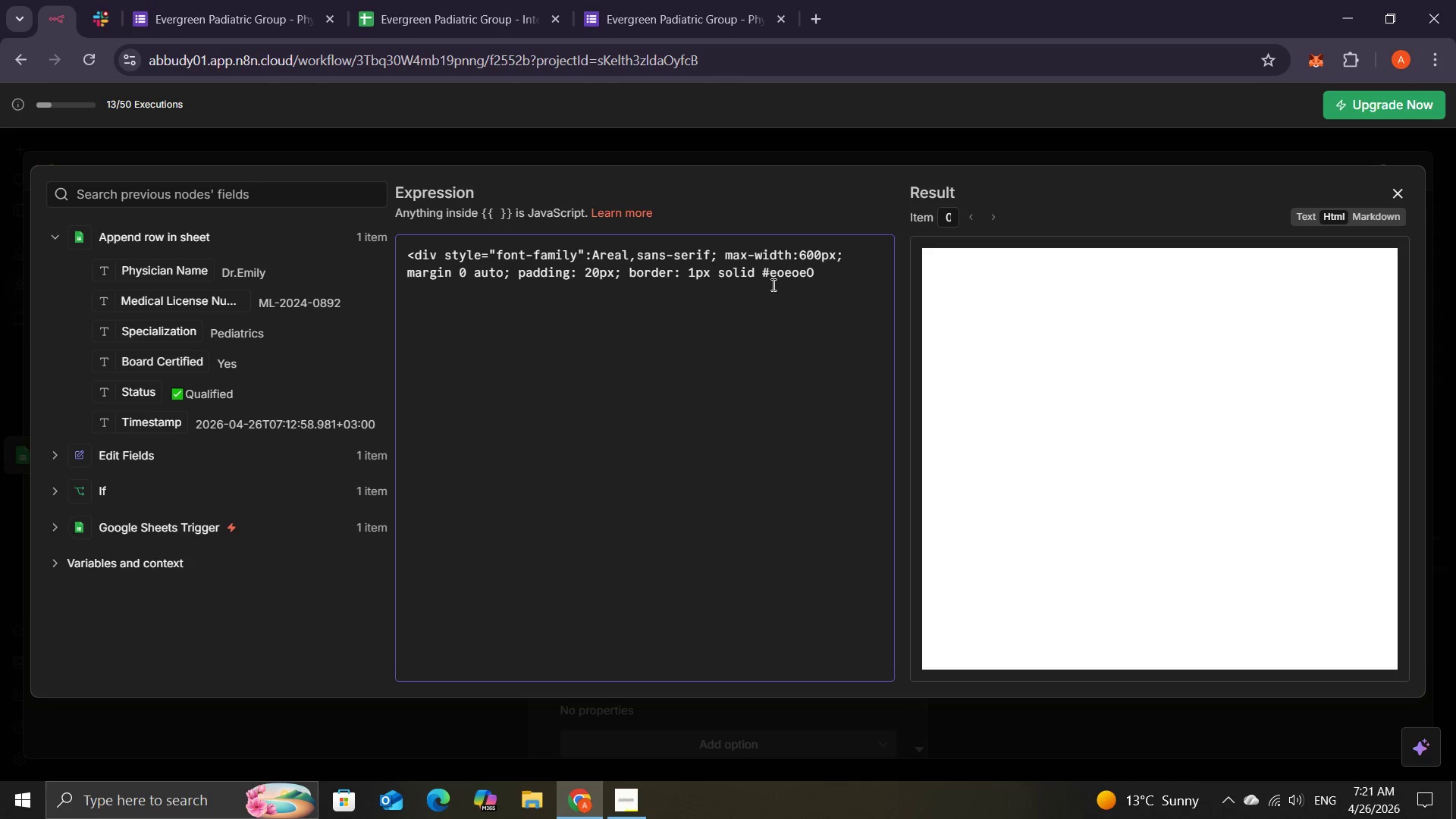 
left_click([802, 273])
 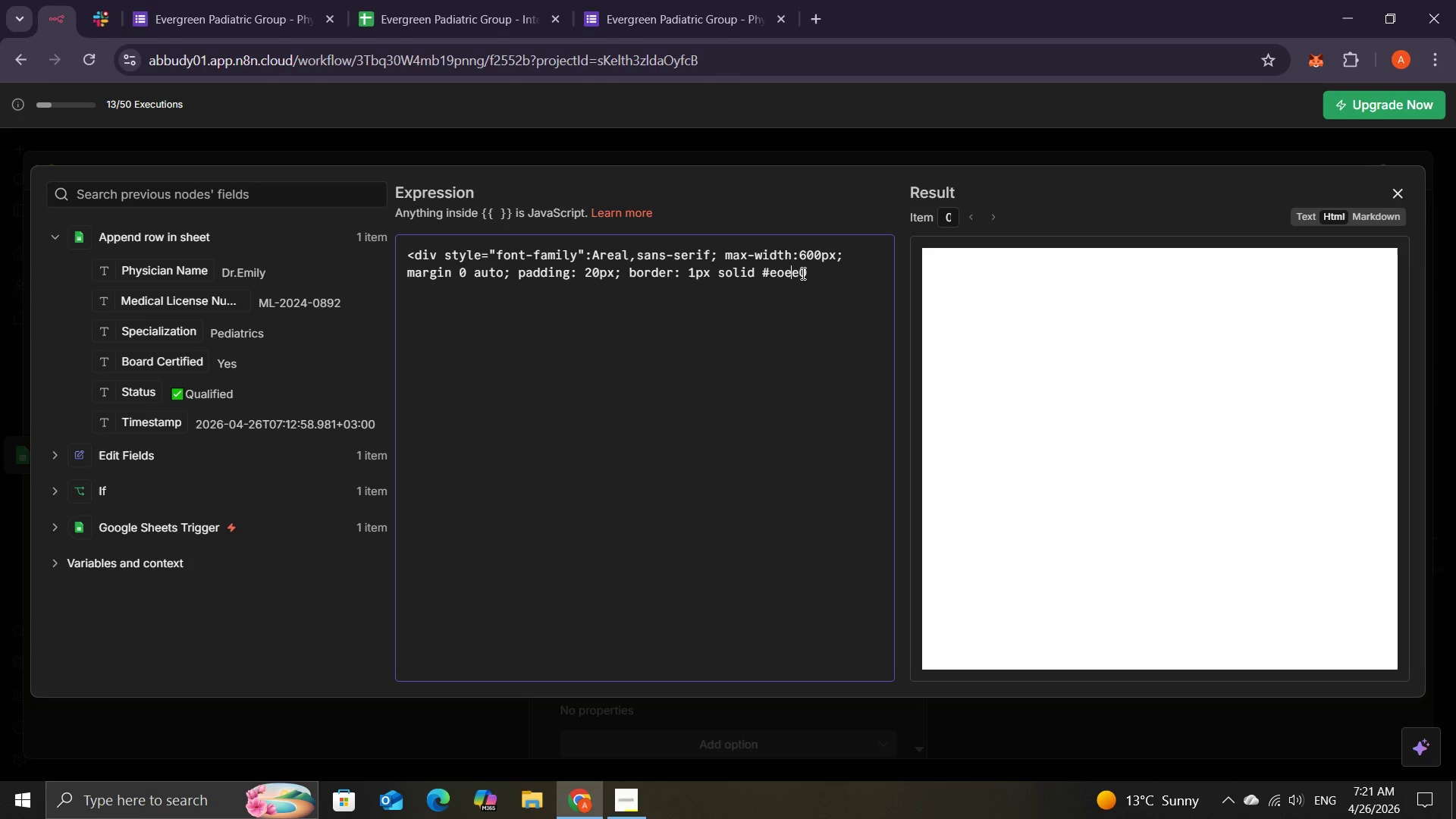 
key(Backspace)
 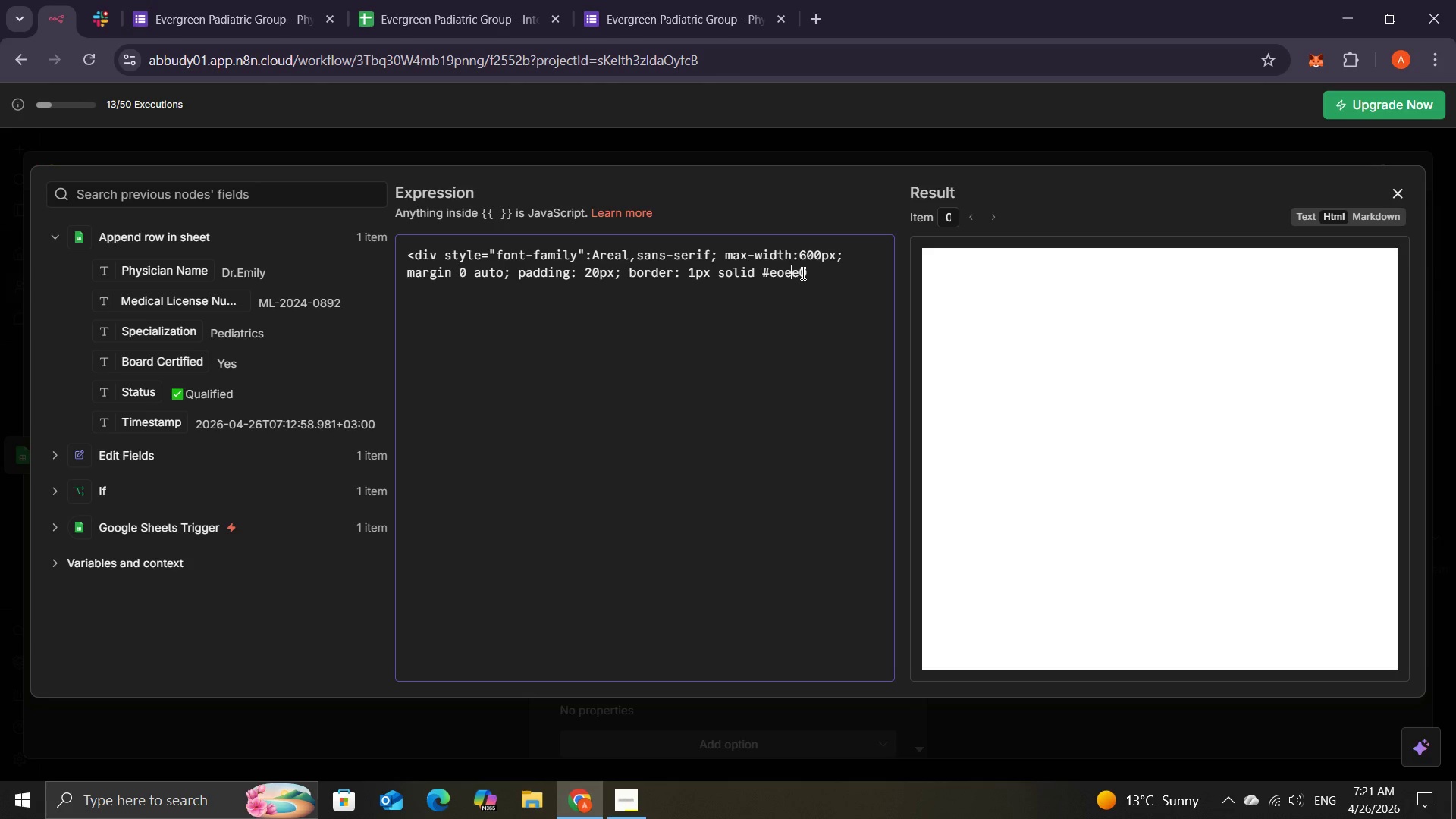 
key(Shift+O)
 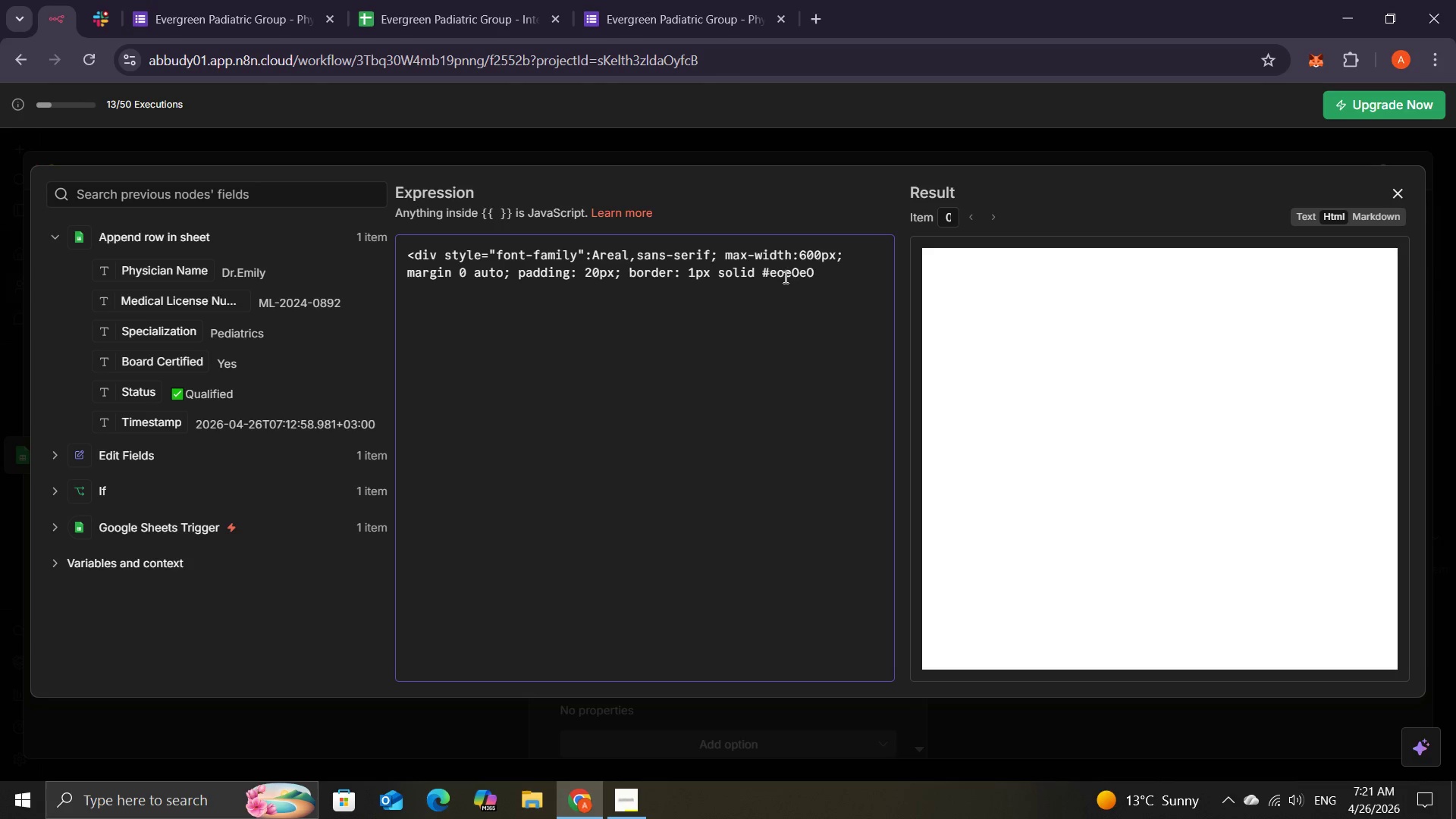 
left_click([784, 277])
 